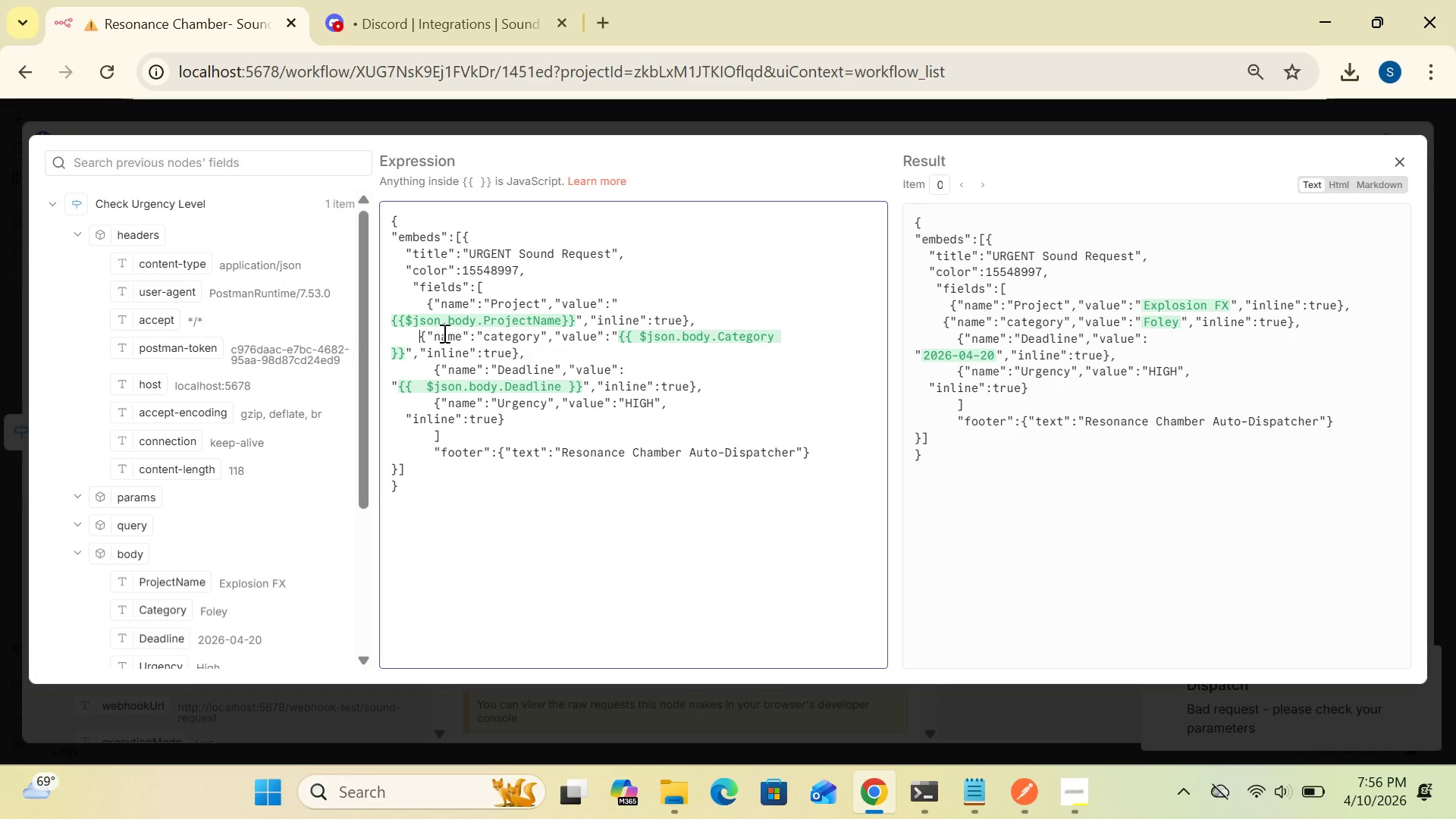 
wait(5.91)
 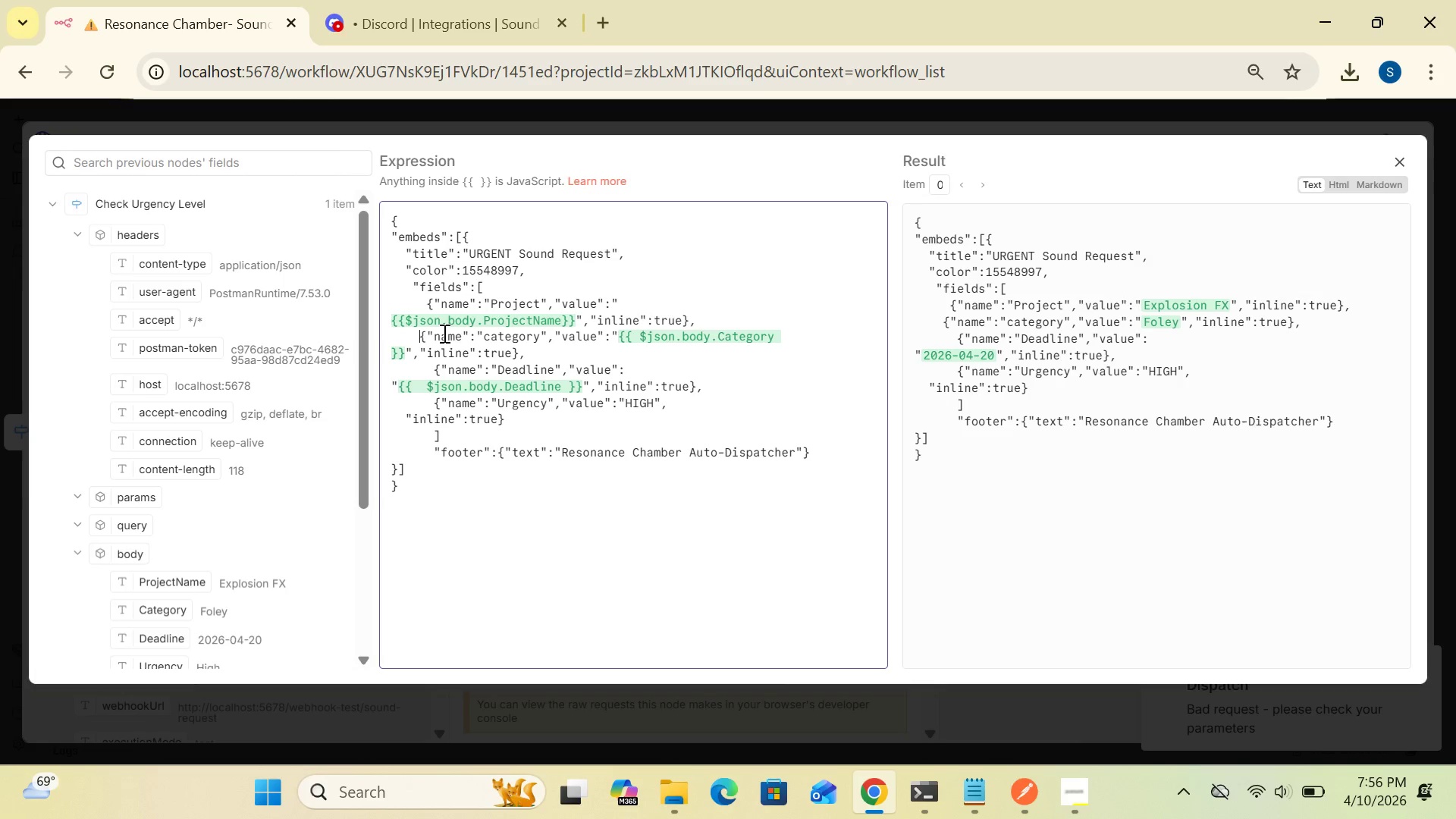 
key(Enter)
 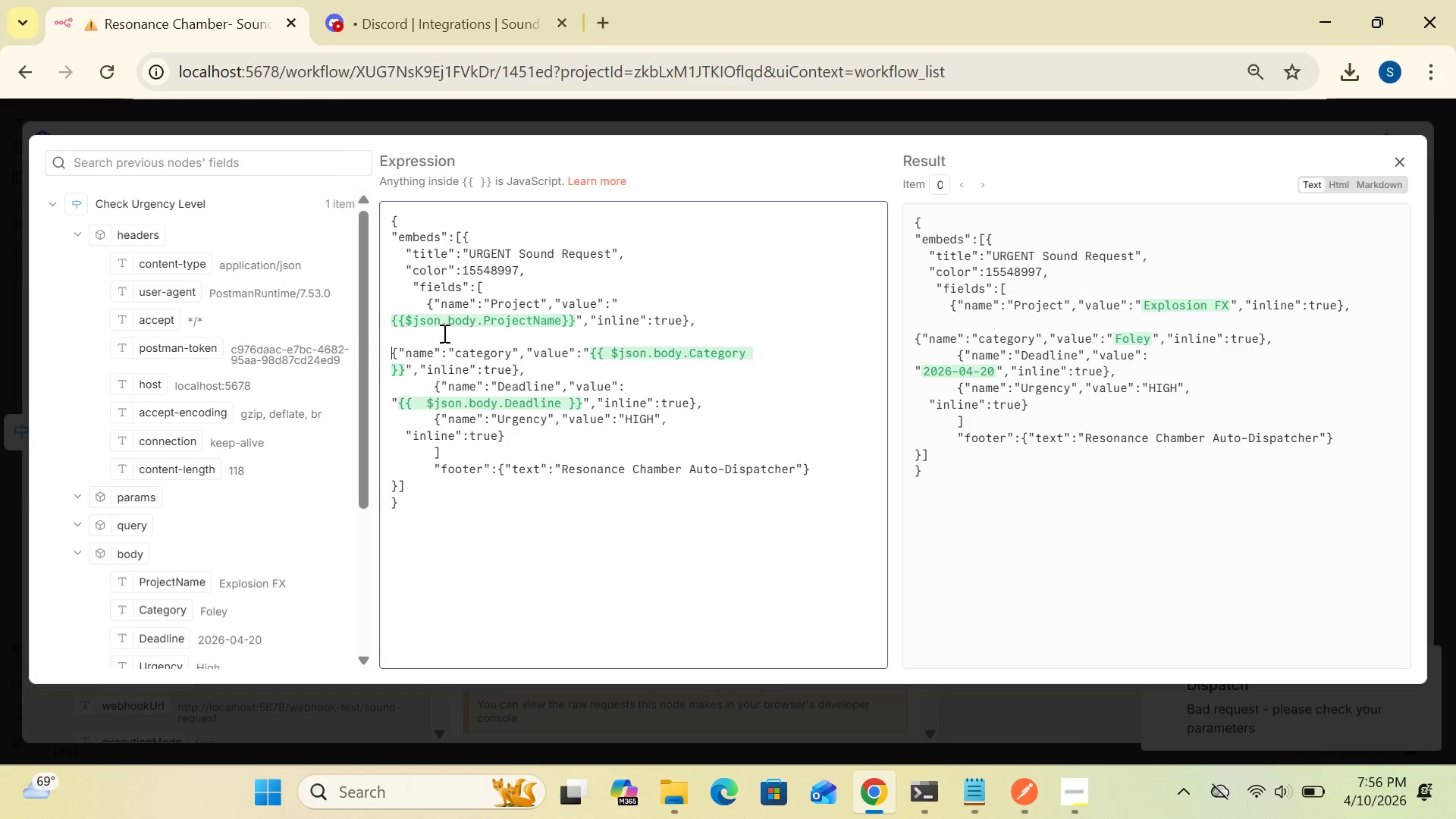 
key(Backspace)
 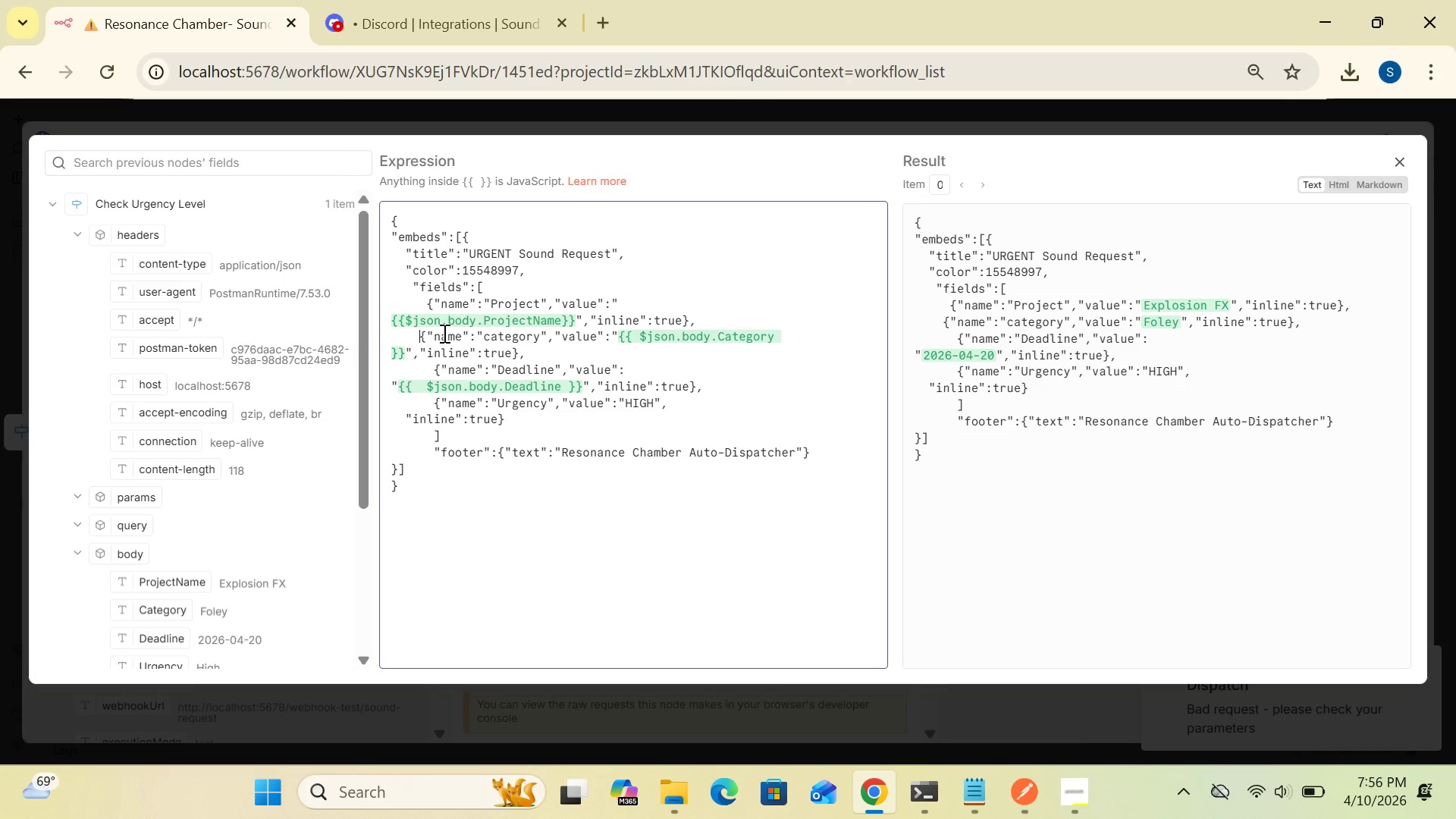 
key(Space)
 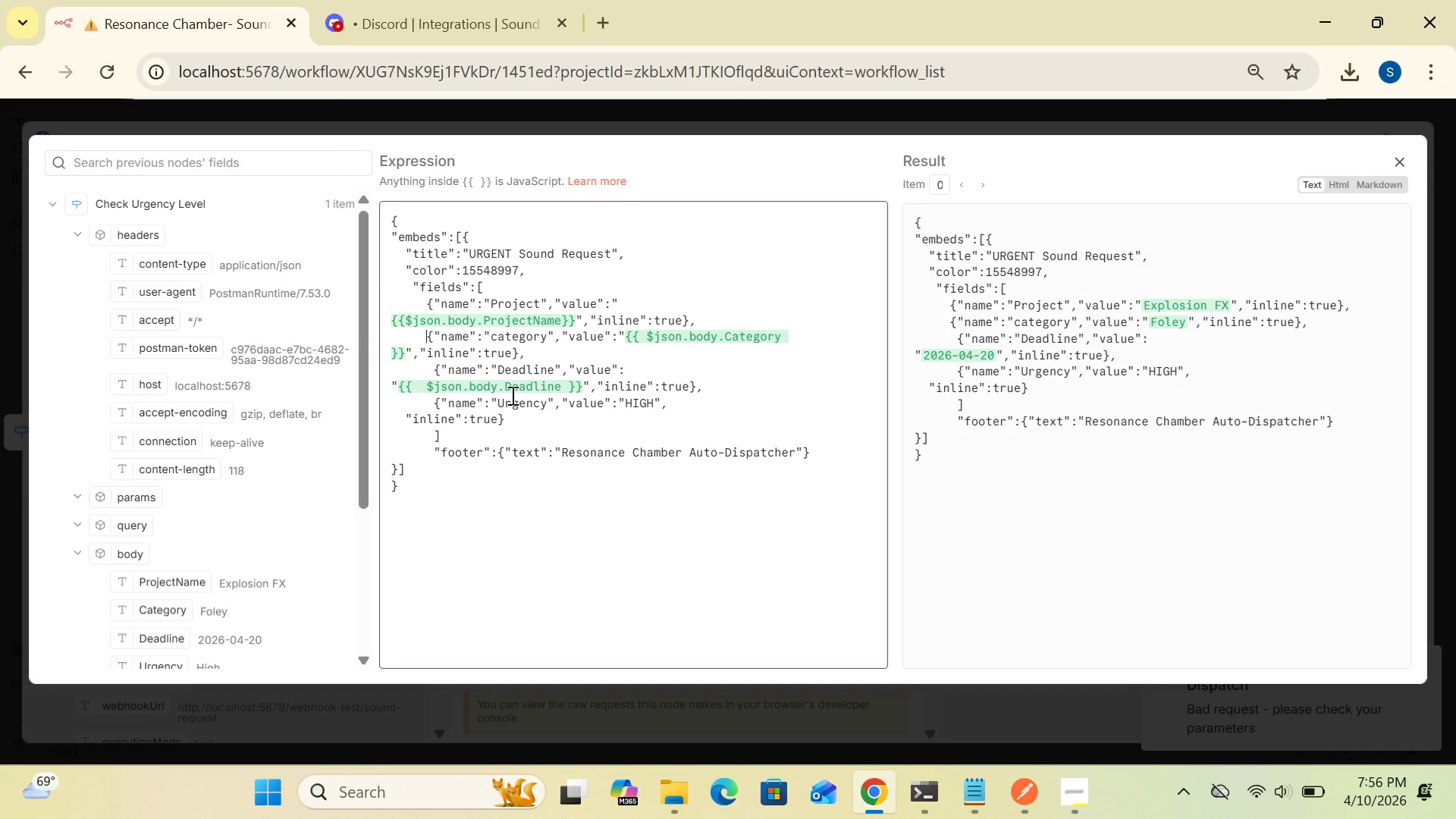 
wait(9.27)
 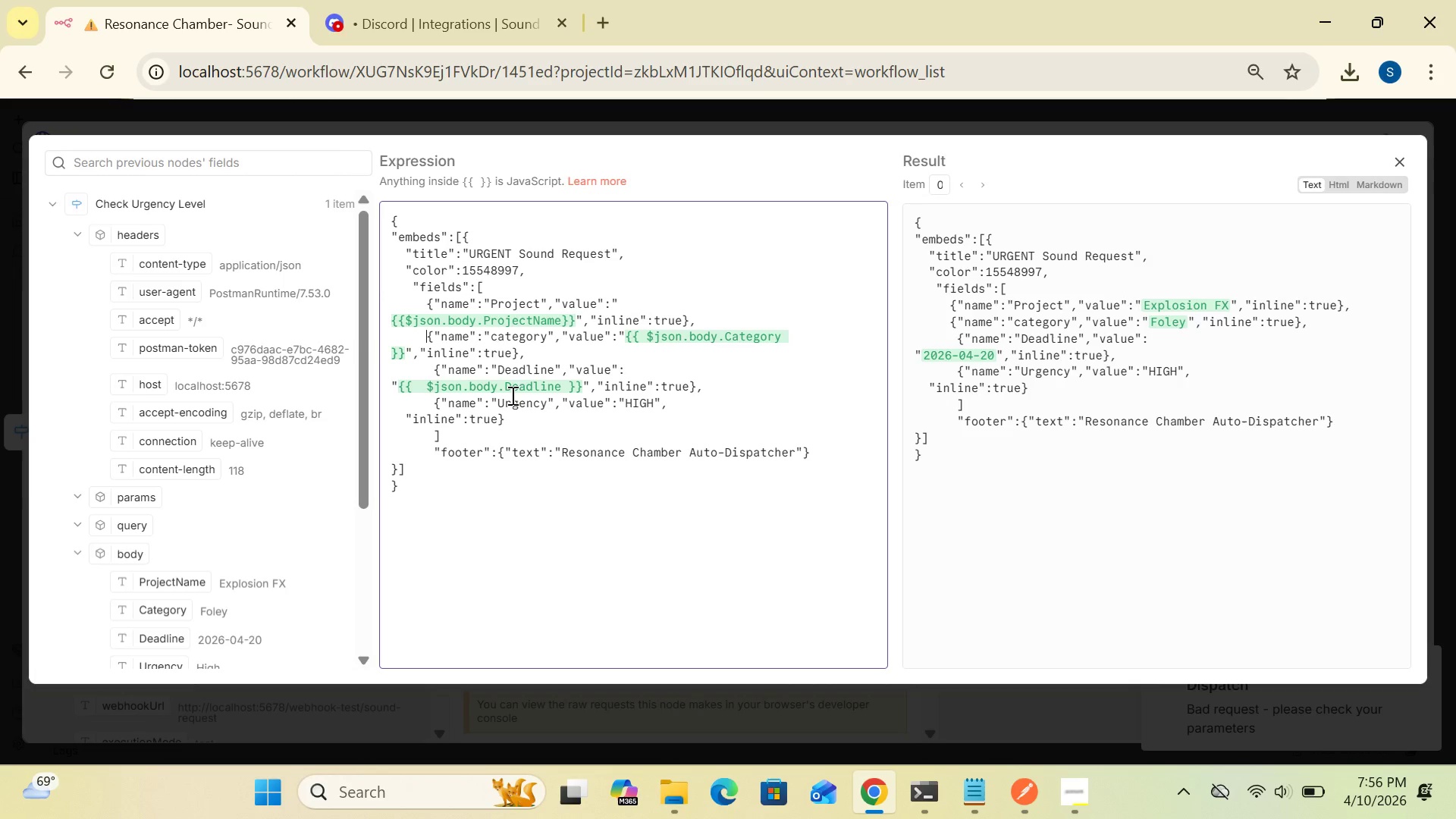 
left_click([431, 369])
 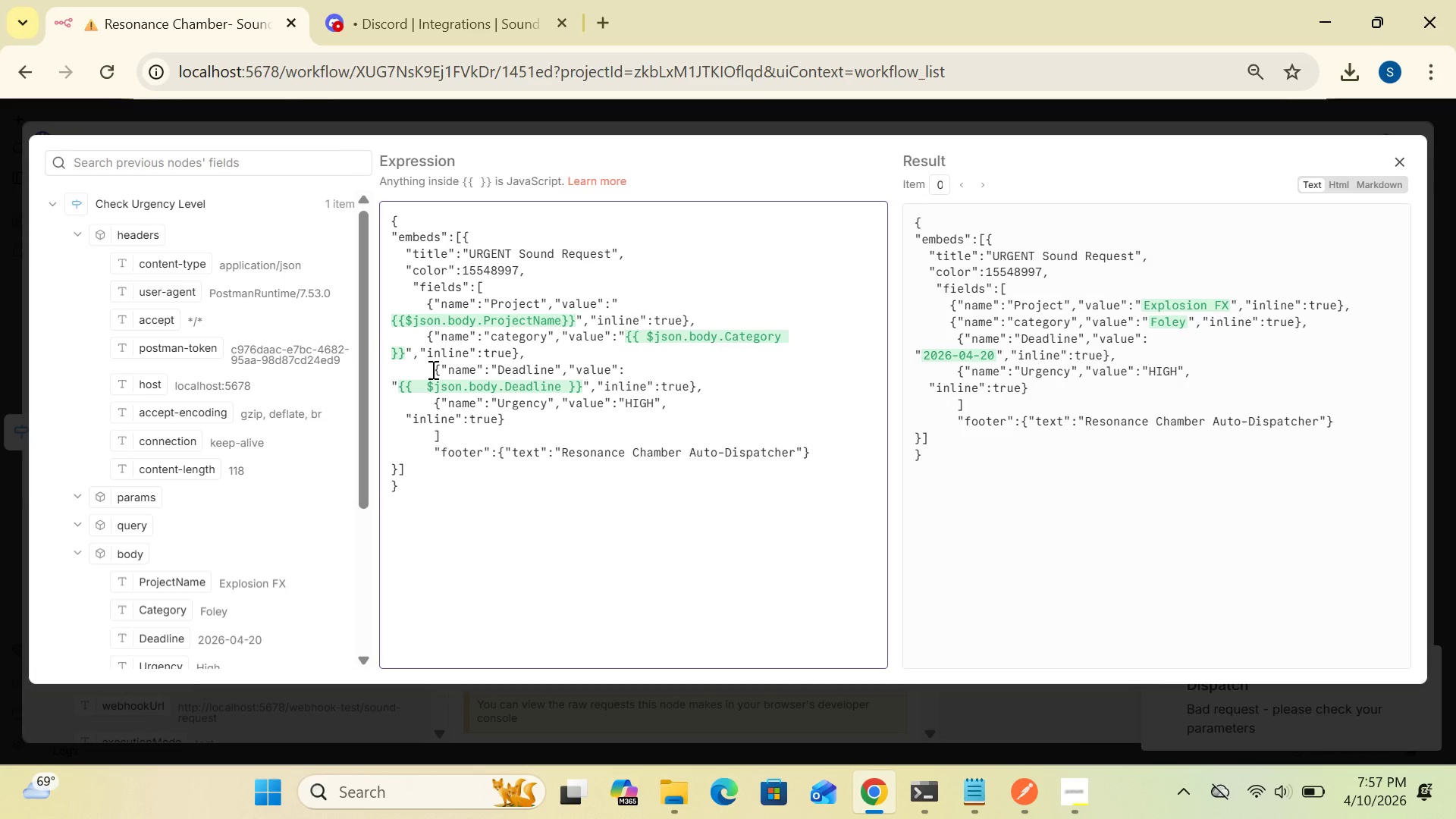 
key(Backspace)
 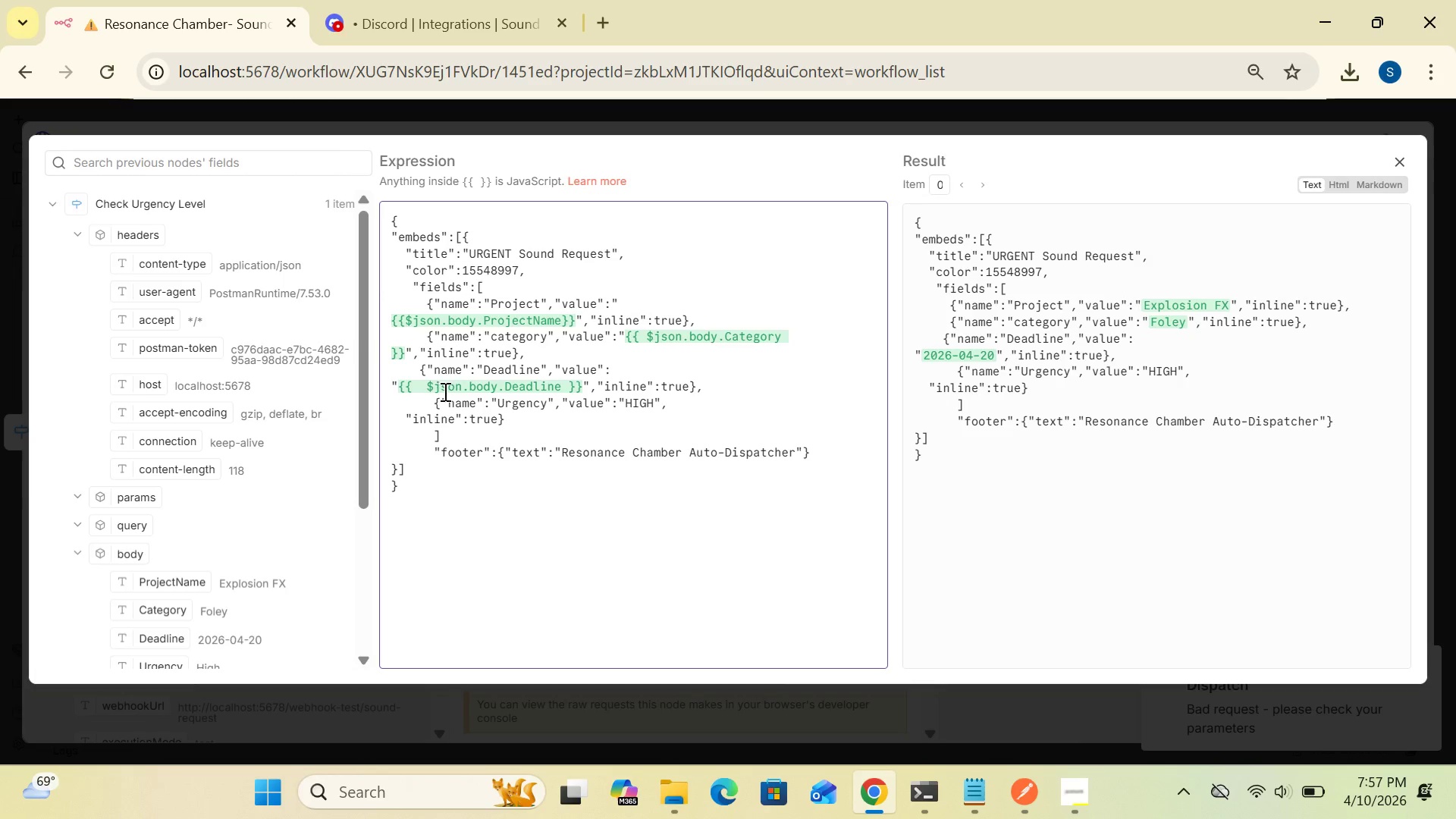 
key(Space)
 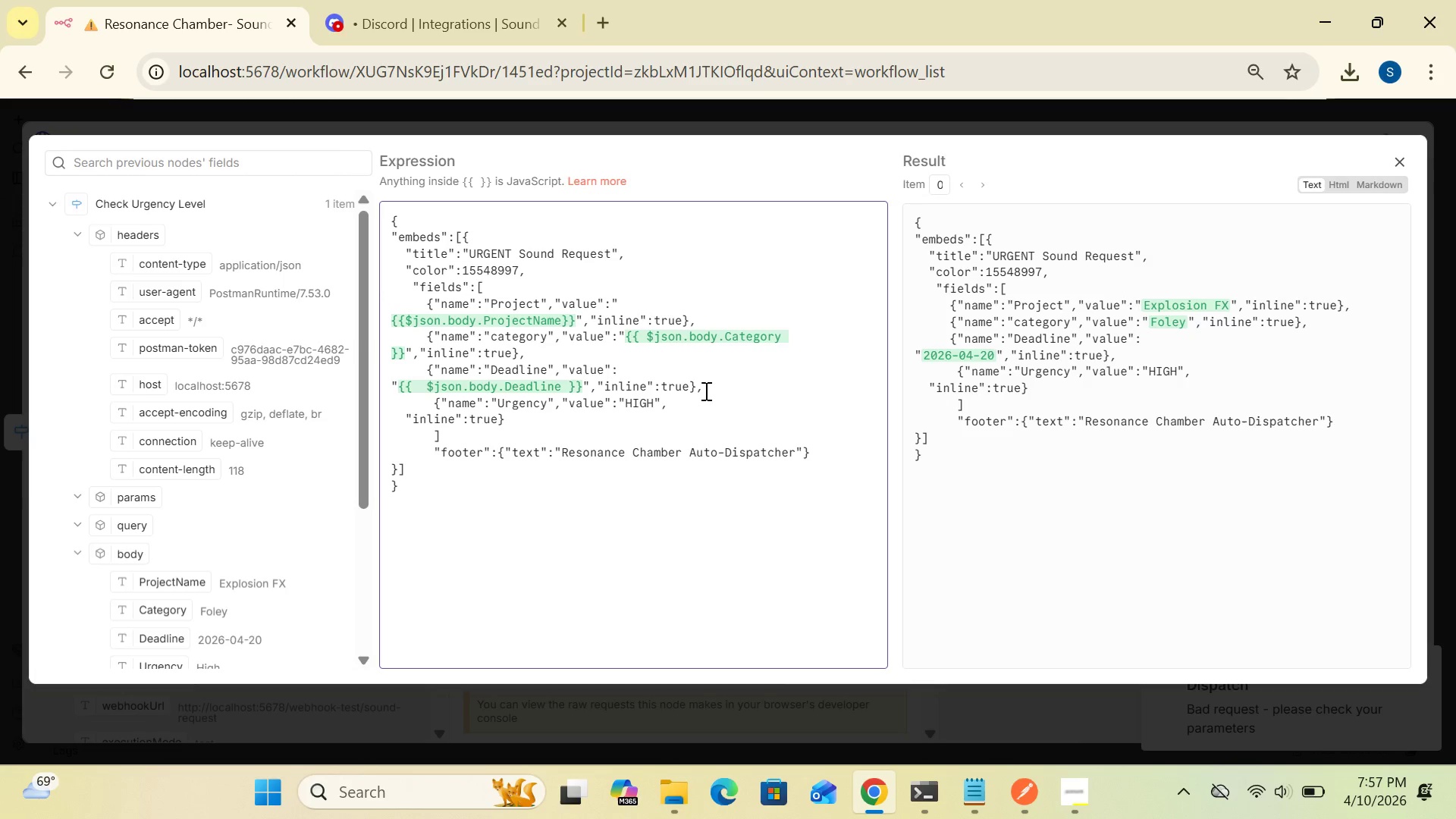 
left_click_drag(start_coordinate=[704, 391], to_coordinate=[389, 385])
 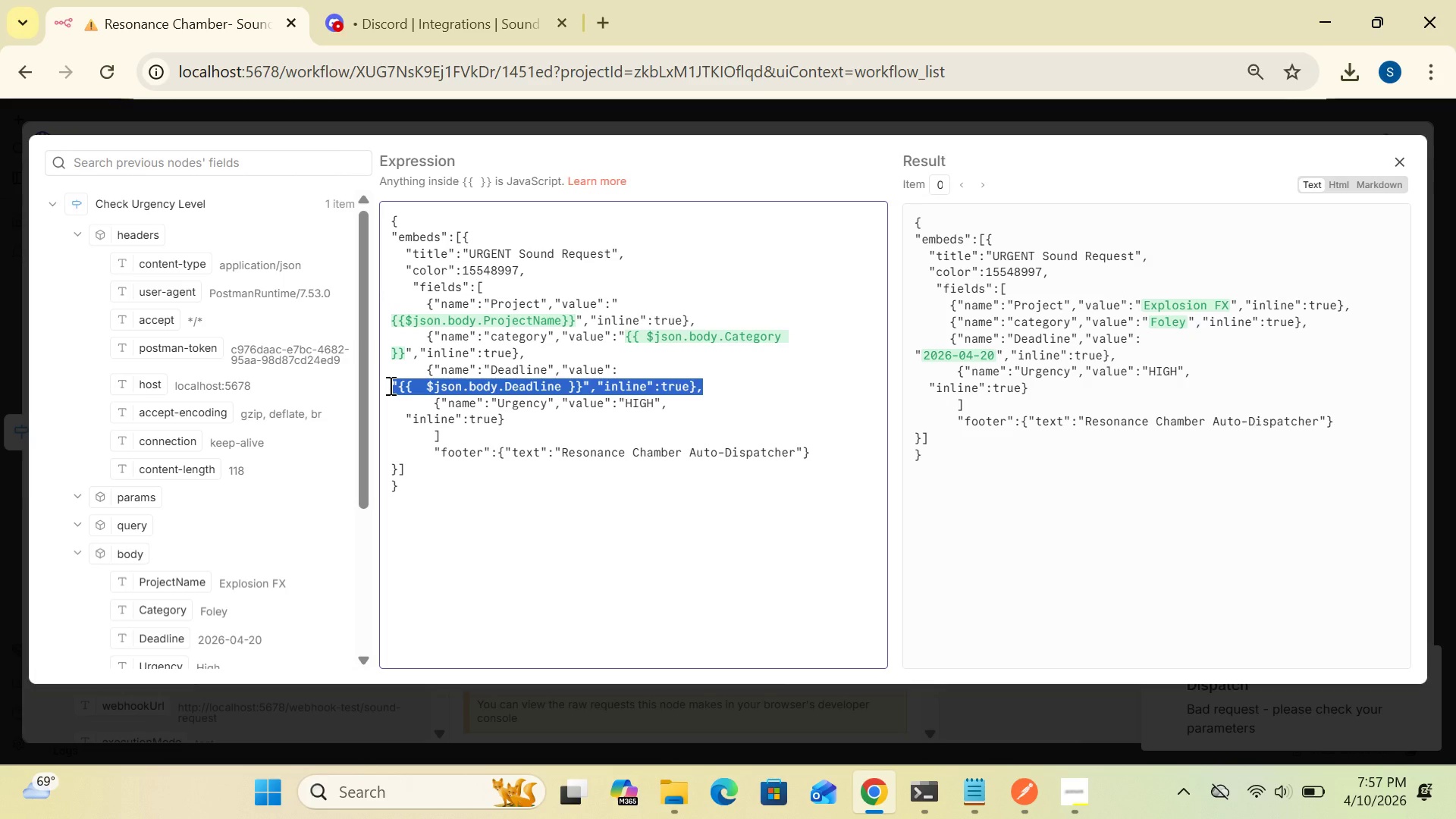 
key(Control+V)
 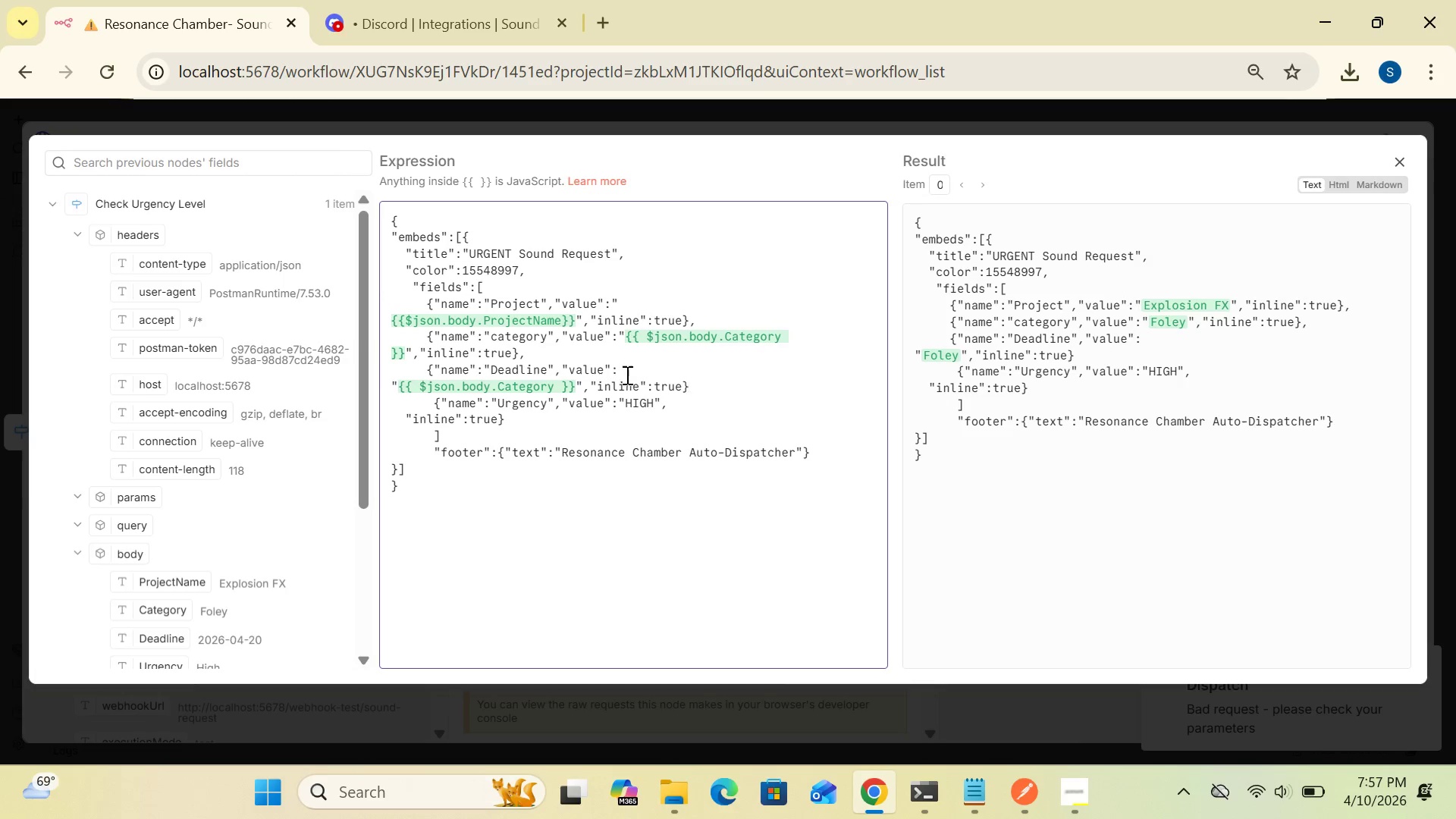 
left_click([625, 375])
 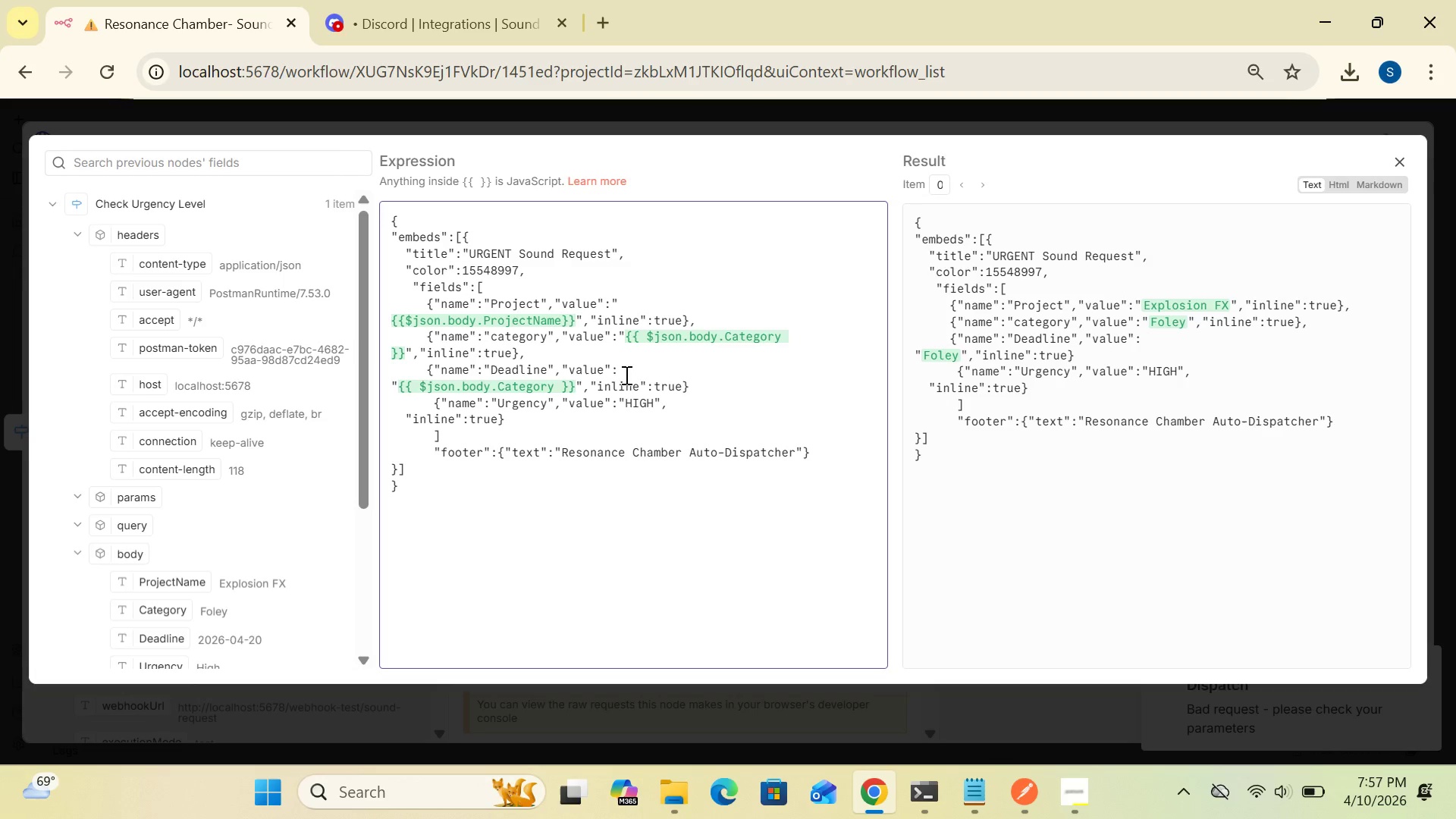 
hold_key(key=ControlLeft, duration=1.22)
 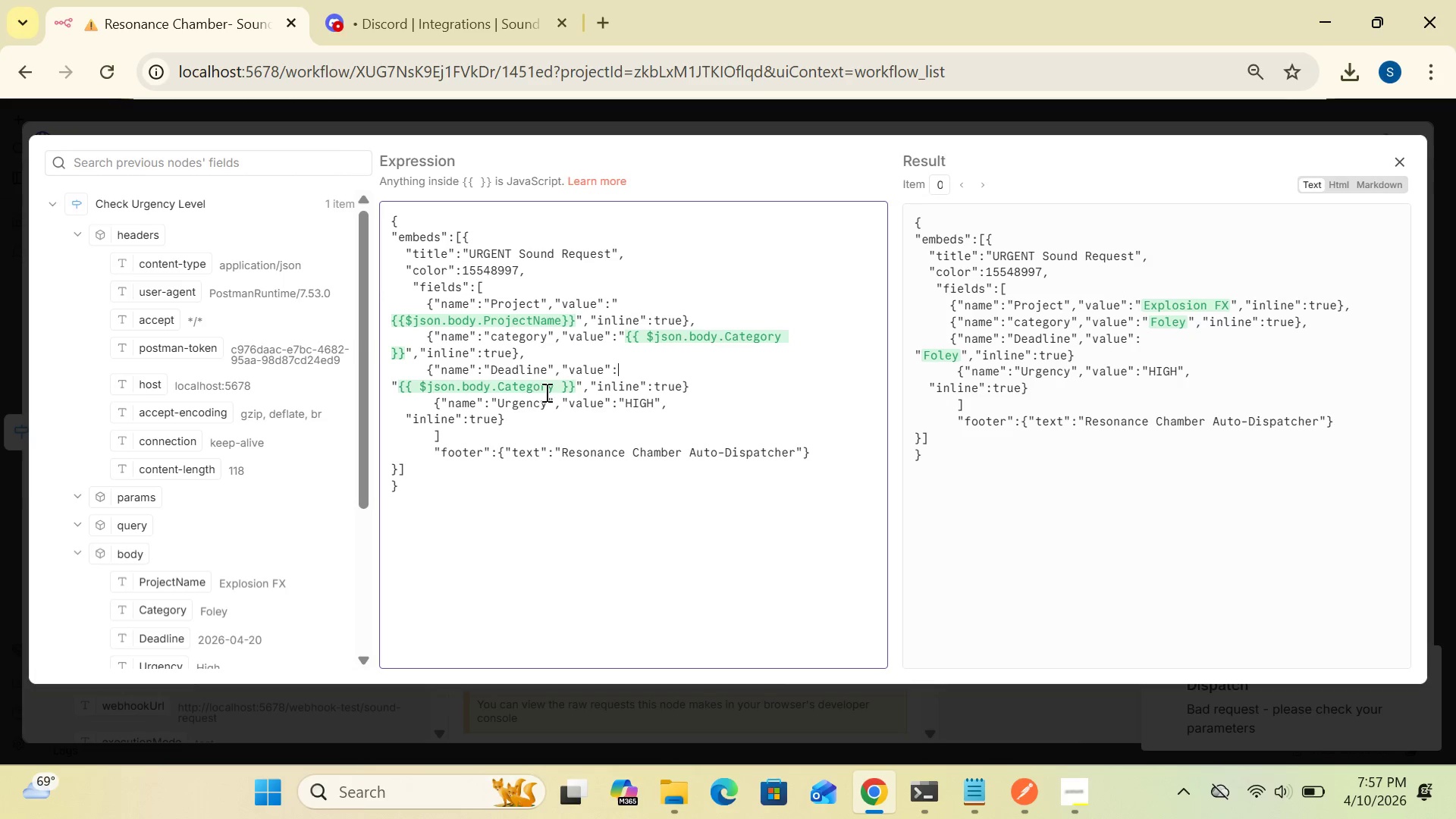 
wait(24.08)
 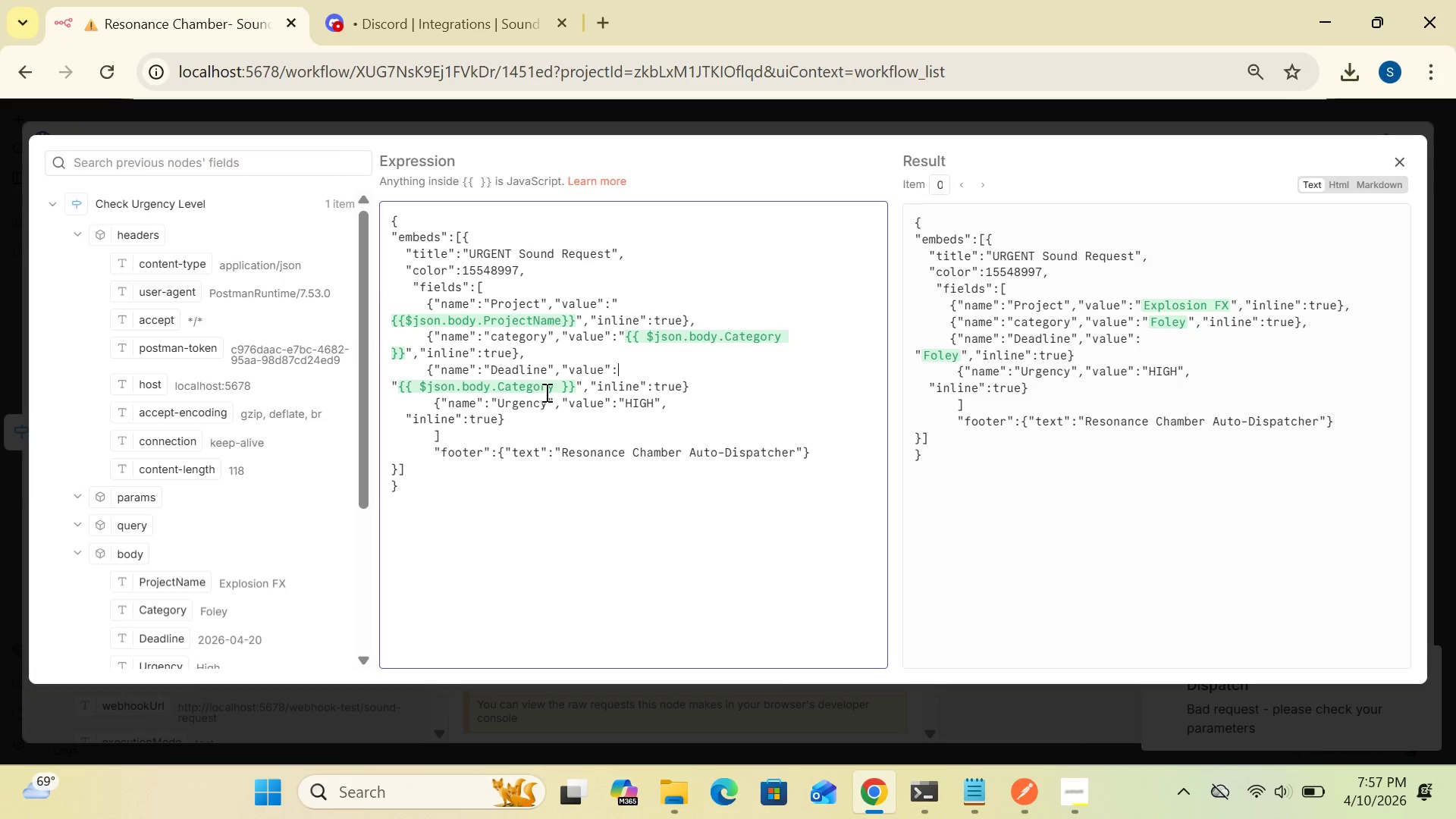 
left_click([554, 384])
 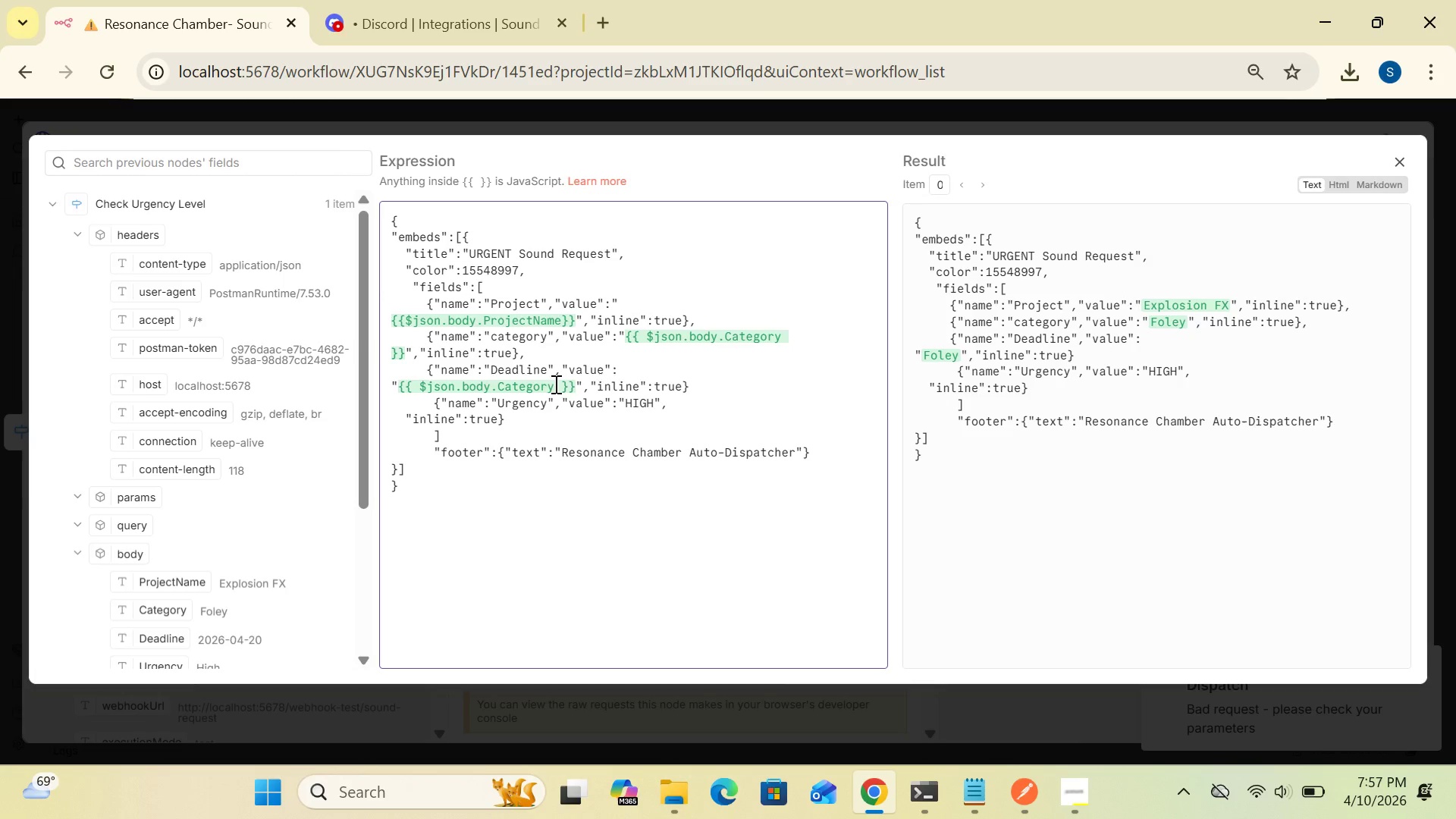 
key(Backspace)
 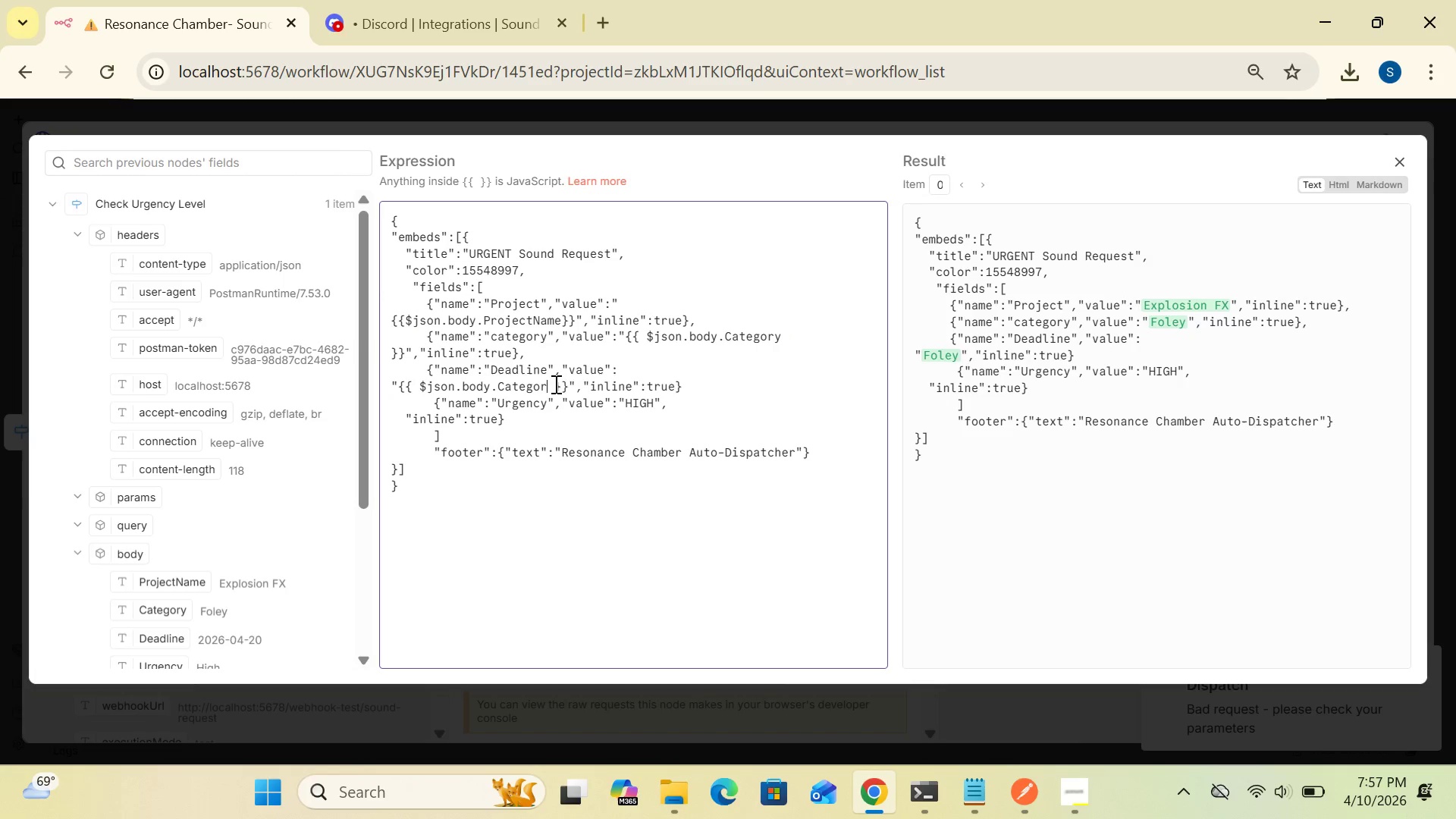 
key(Backspace)
 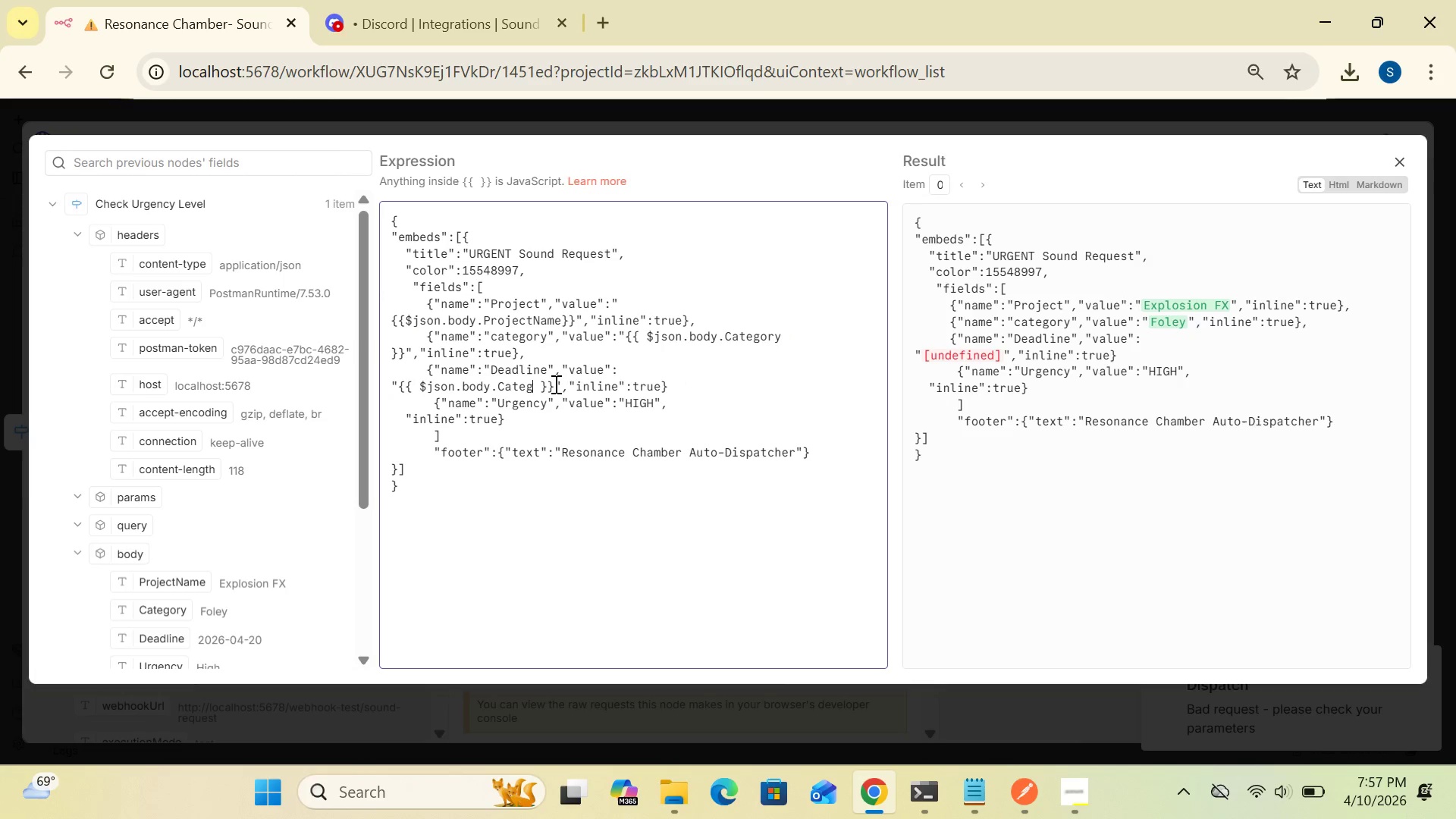 
key(Backspace)
 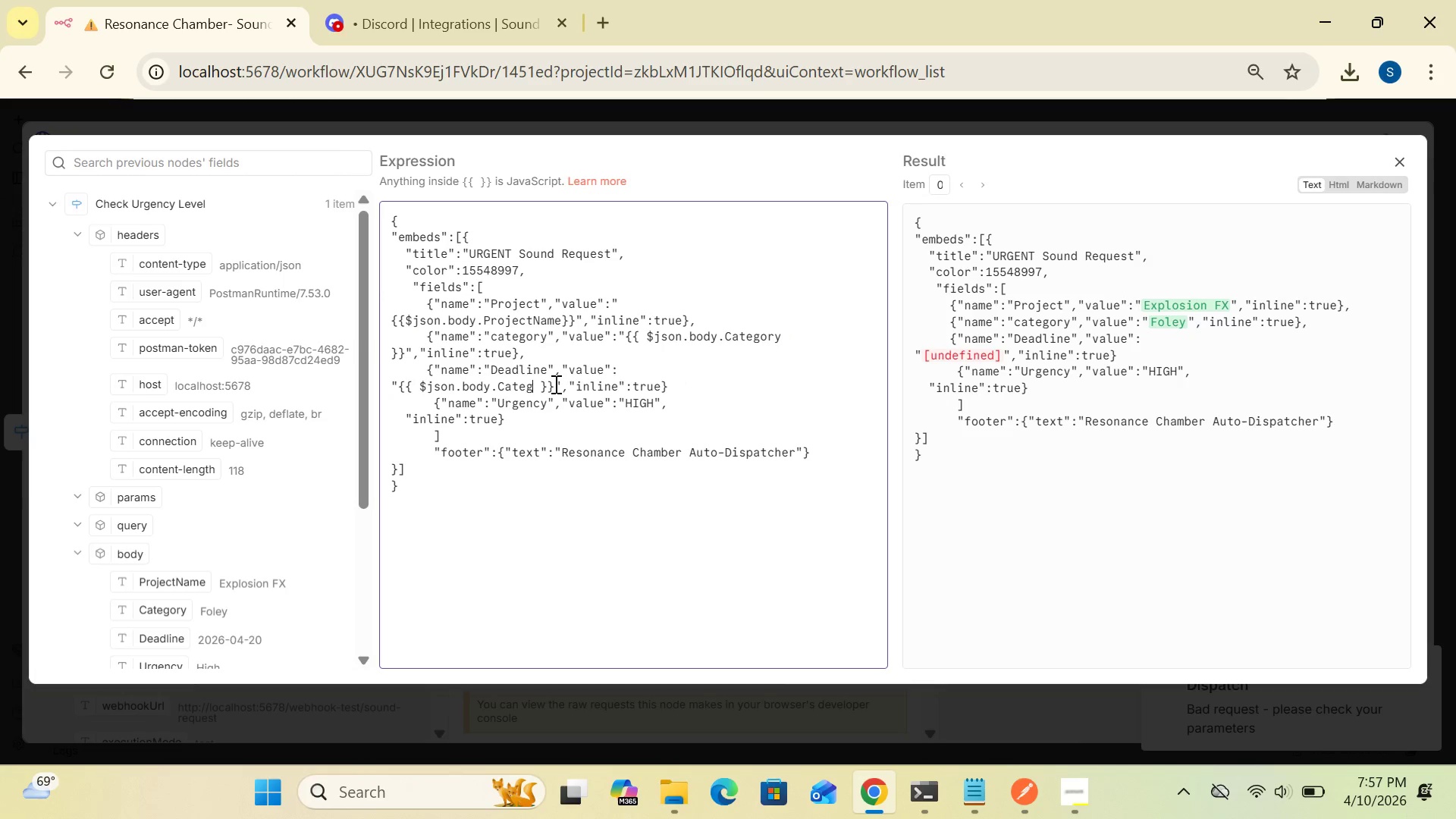 
key(Backspace)
 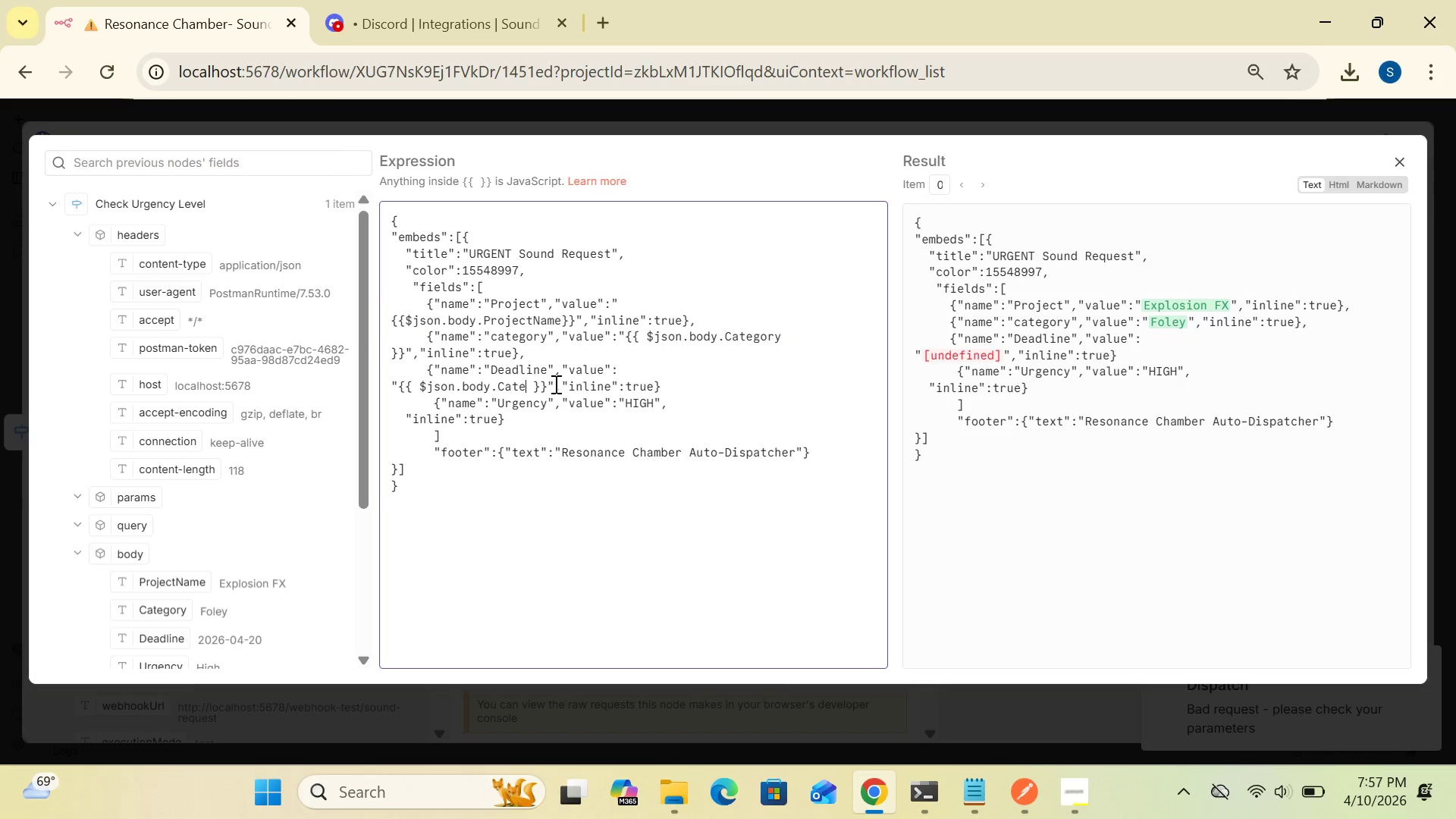 
key(Backspace)
 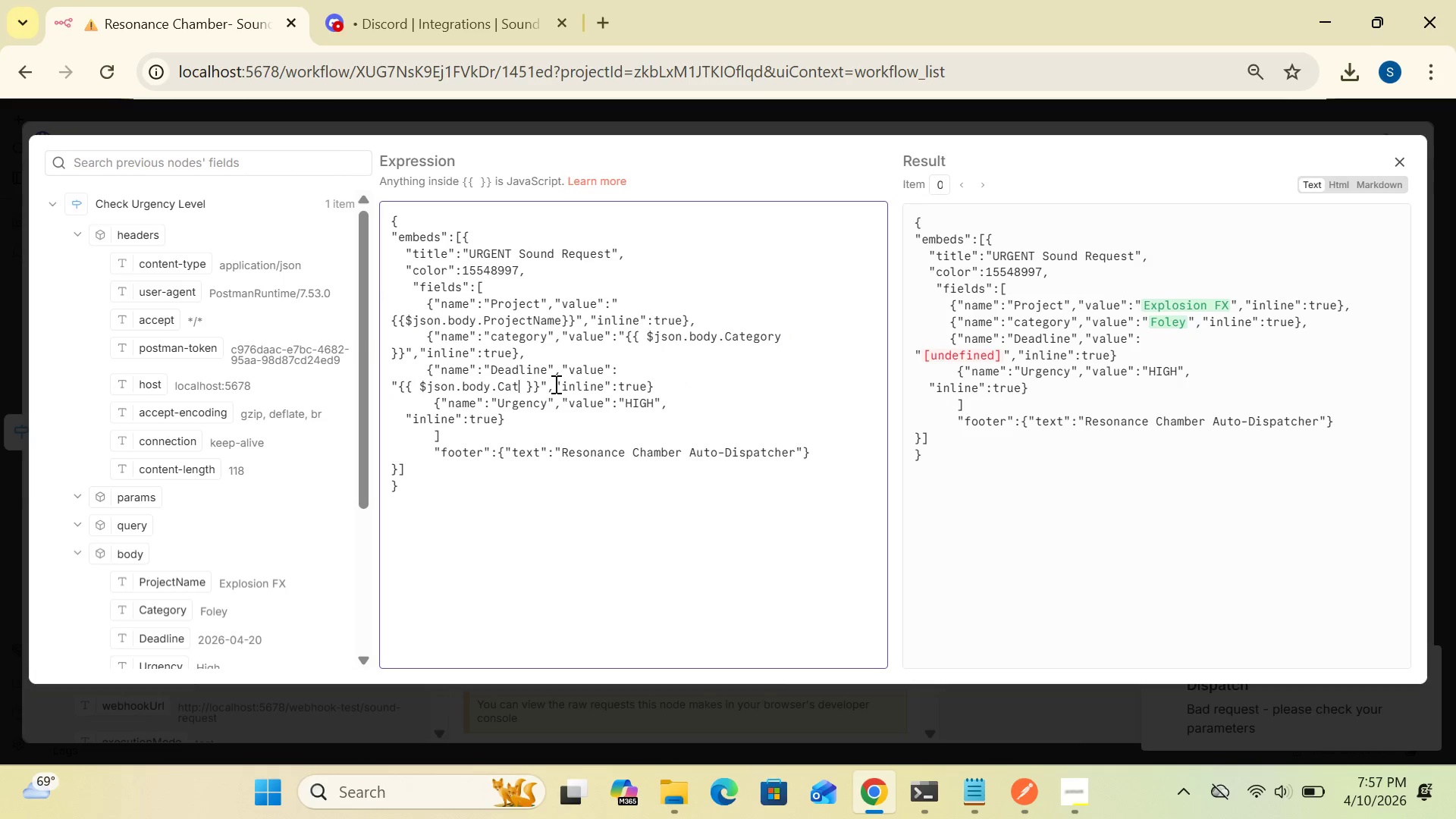 
key(Backspace)
 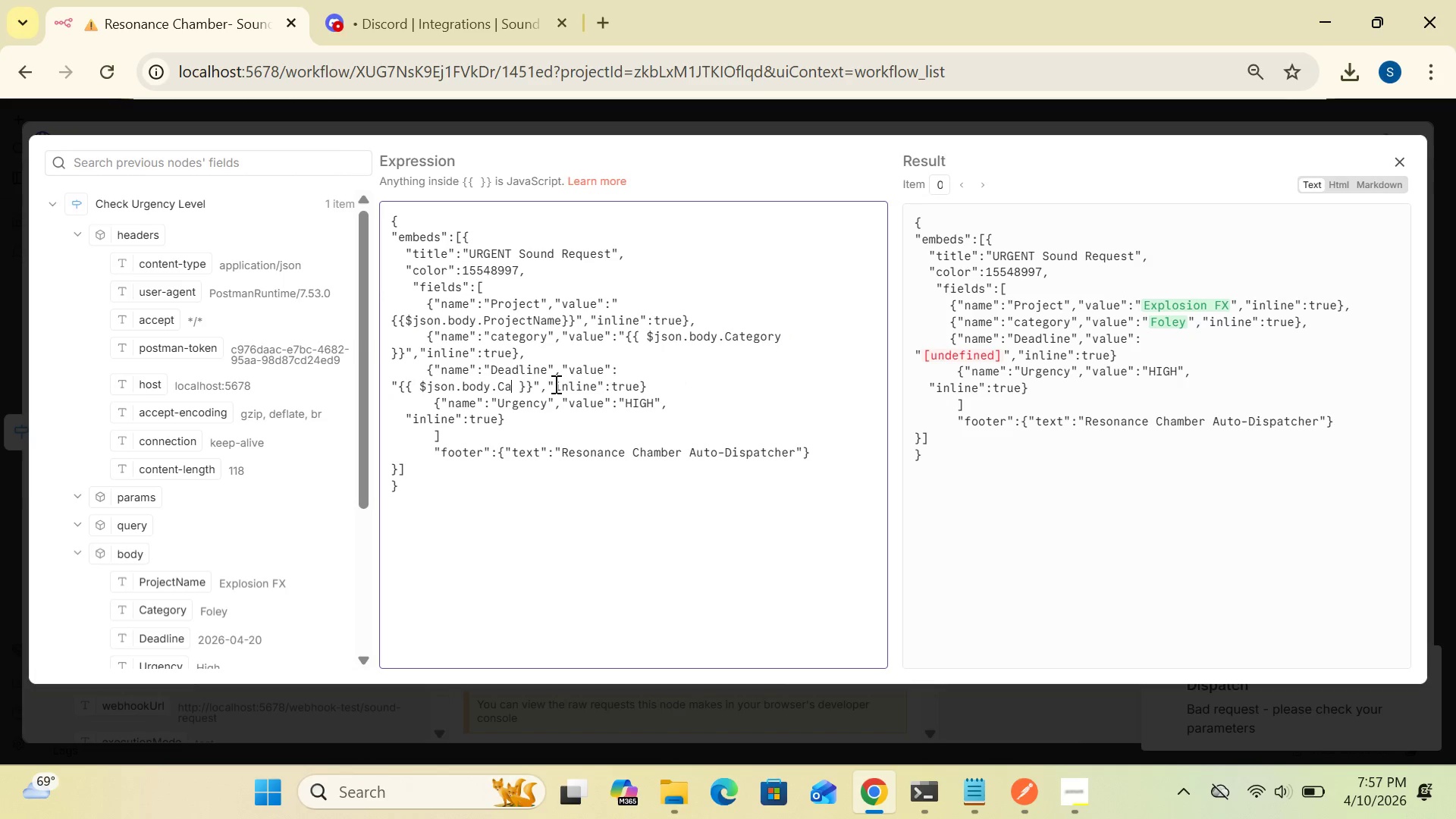 
key(Backspace)
 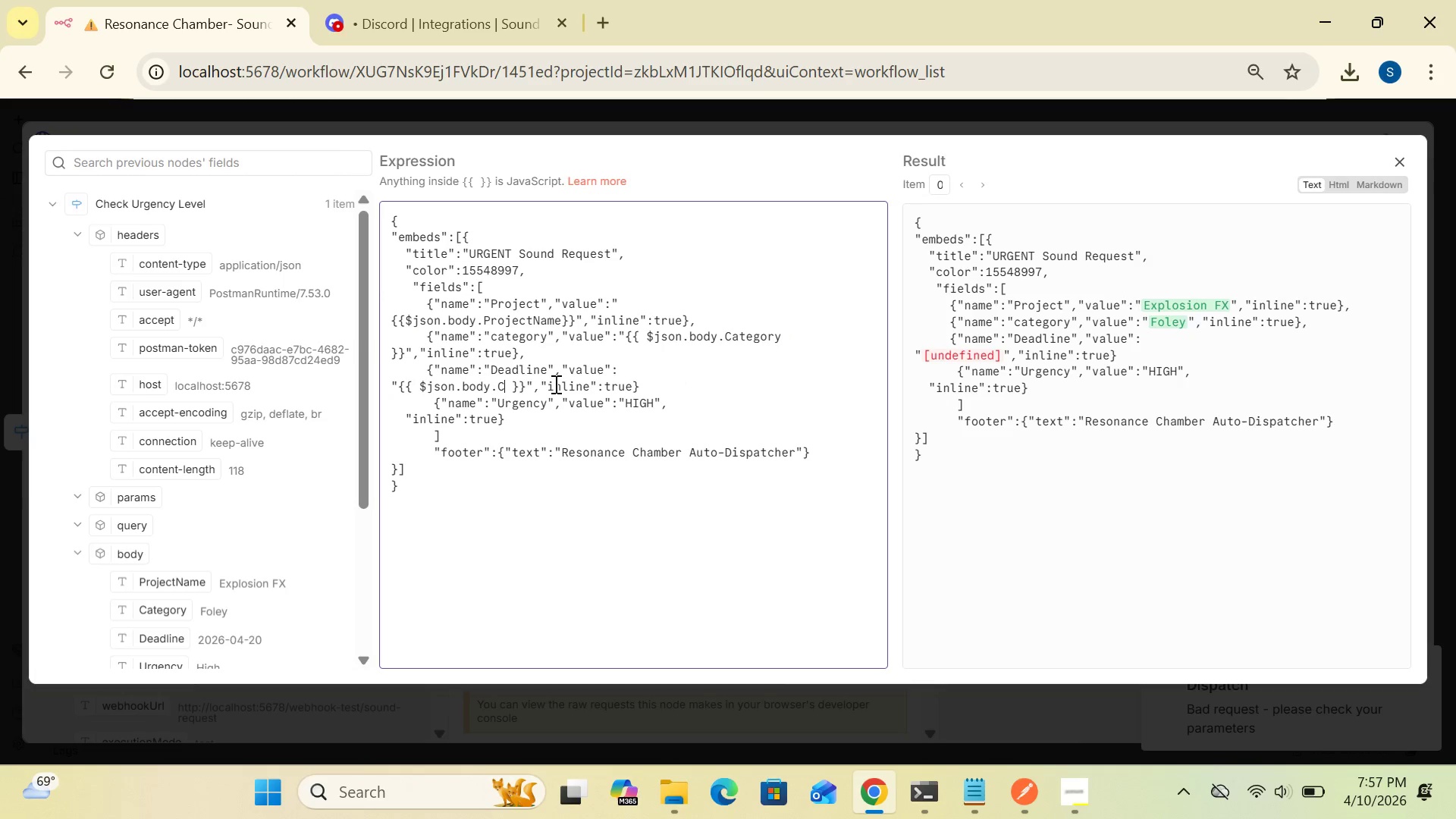 
key(Backspace)
 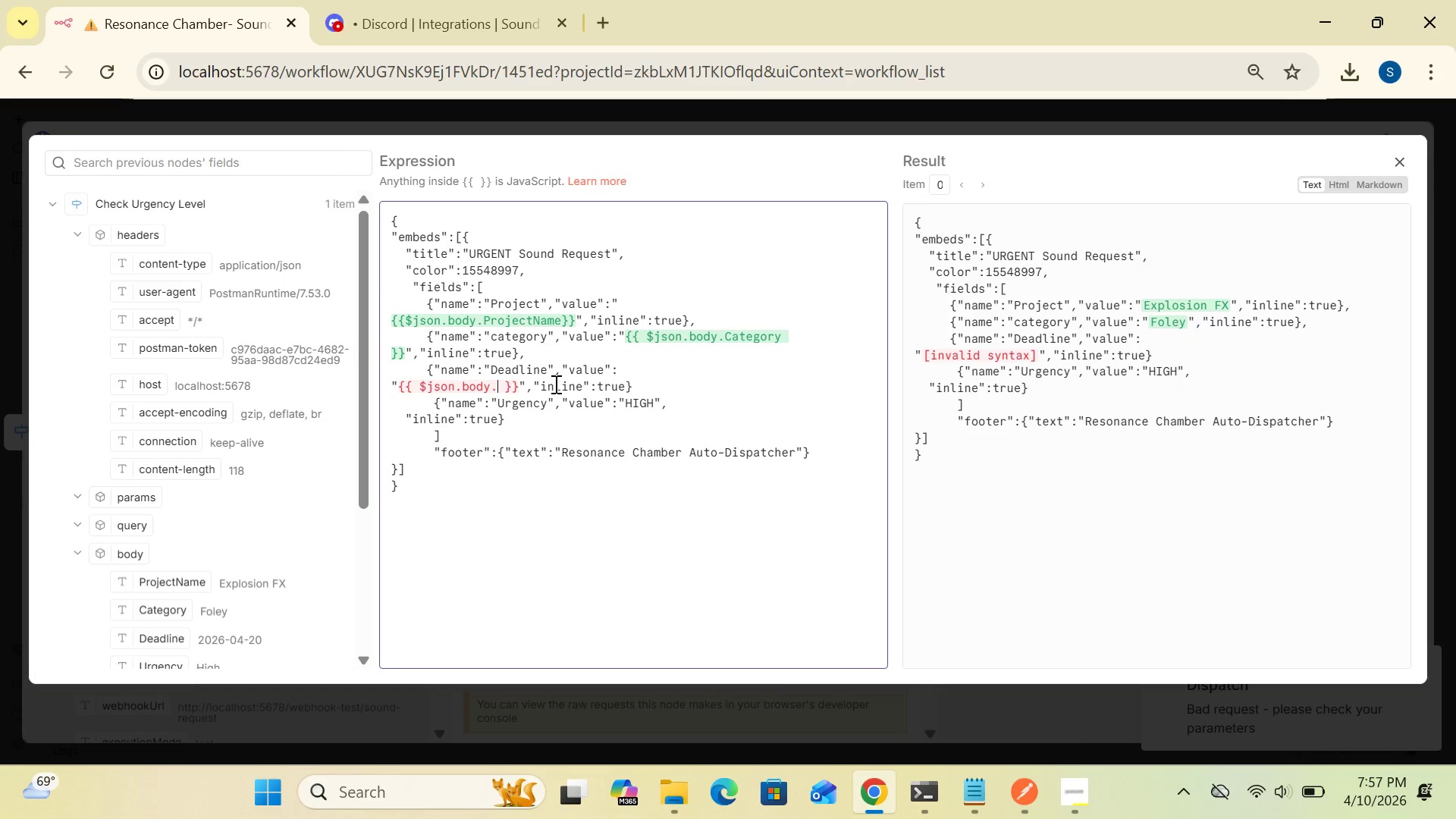 
wait(5.19)
 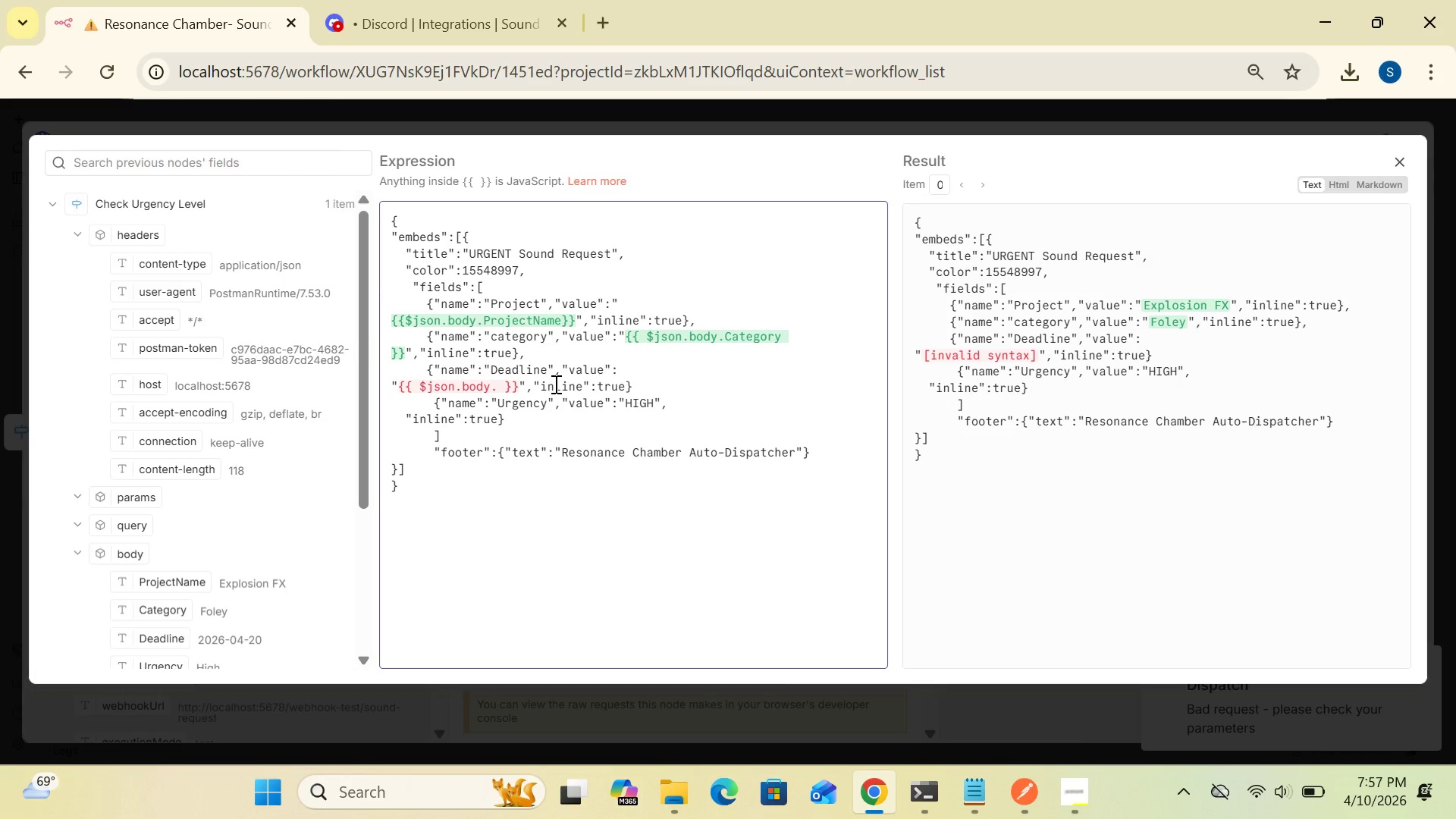 
type(Deadline)
 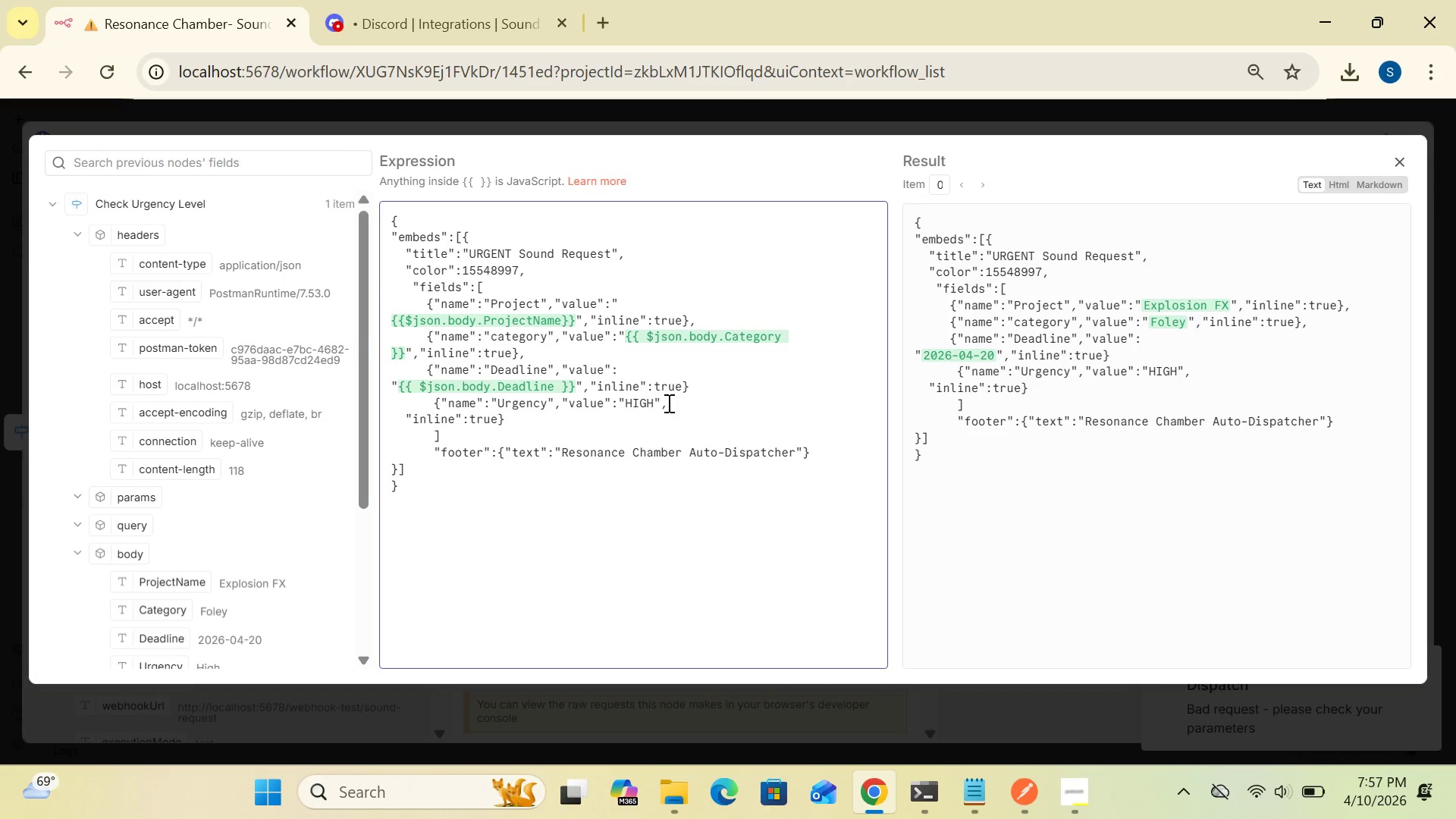 
wait(7.33)
 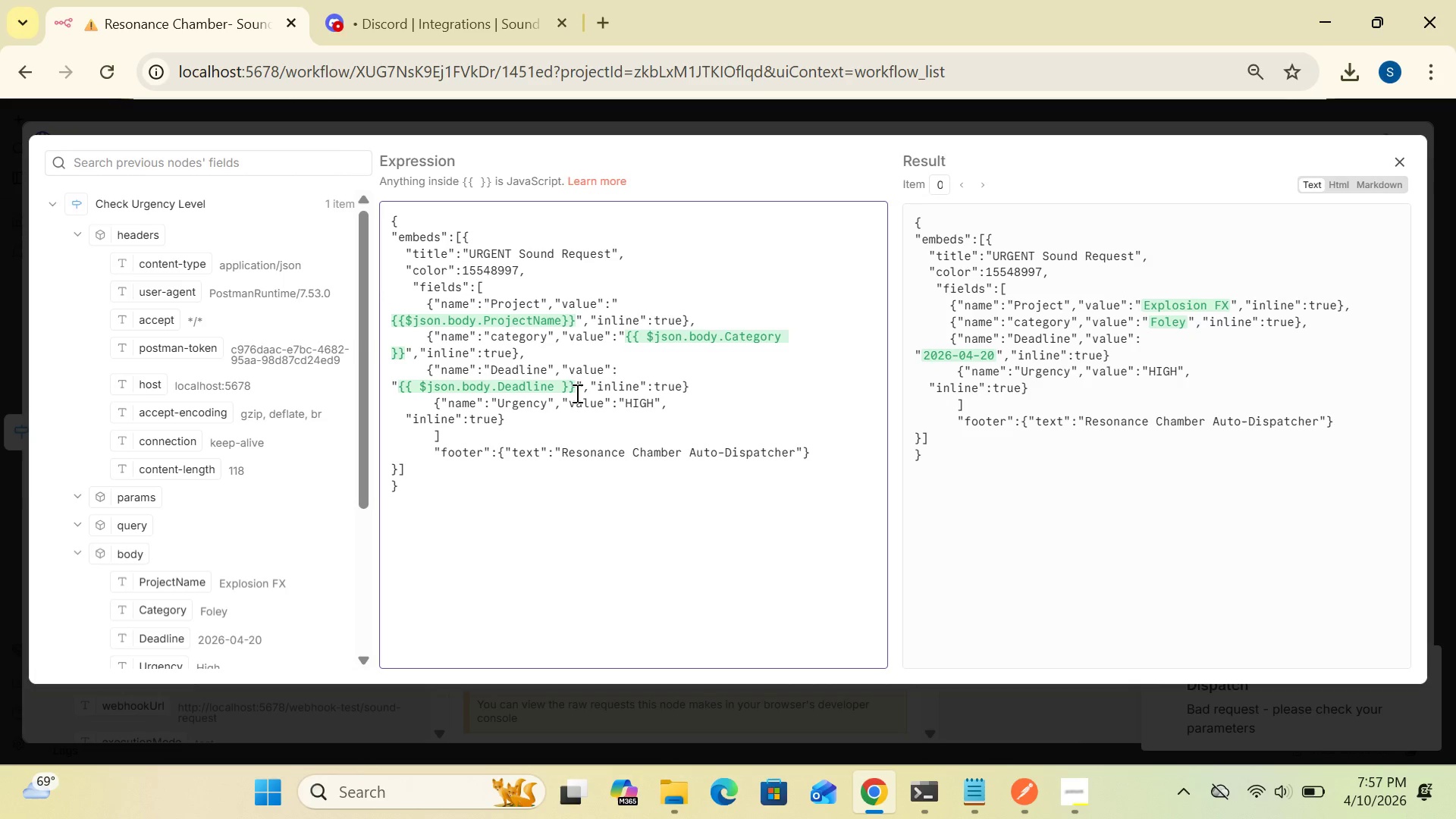 
left_click_drag(start_coordinate=[700, 381], to_coordinate=[388, 387])
 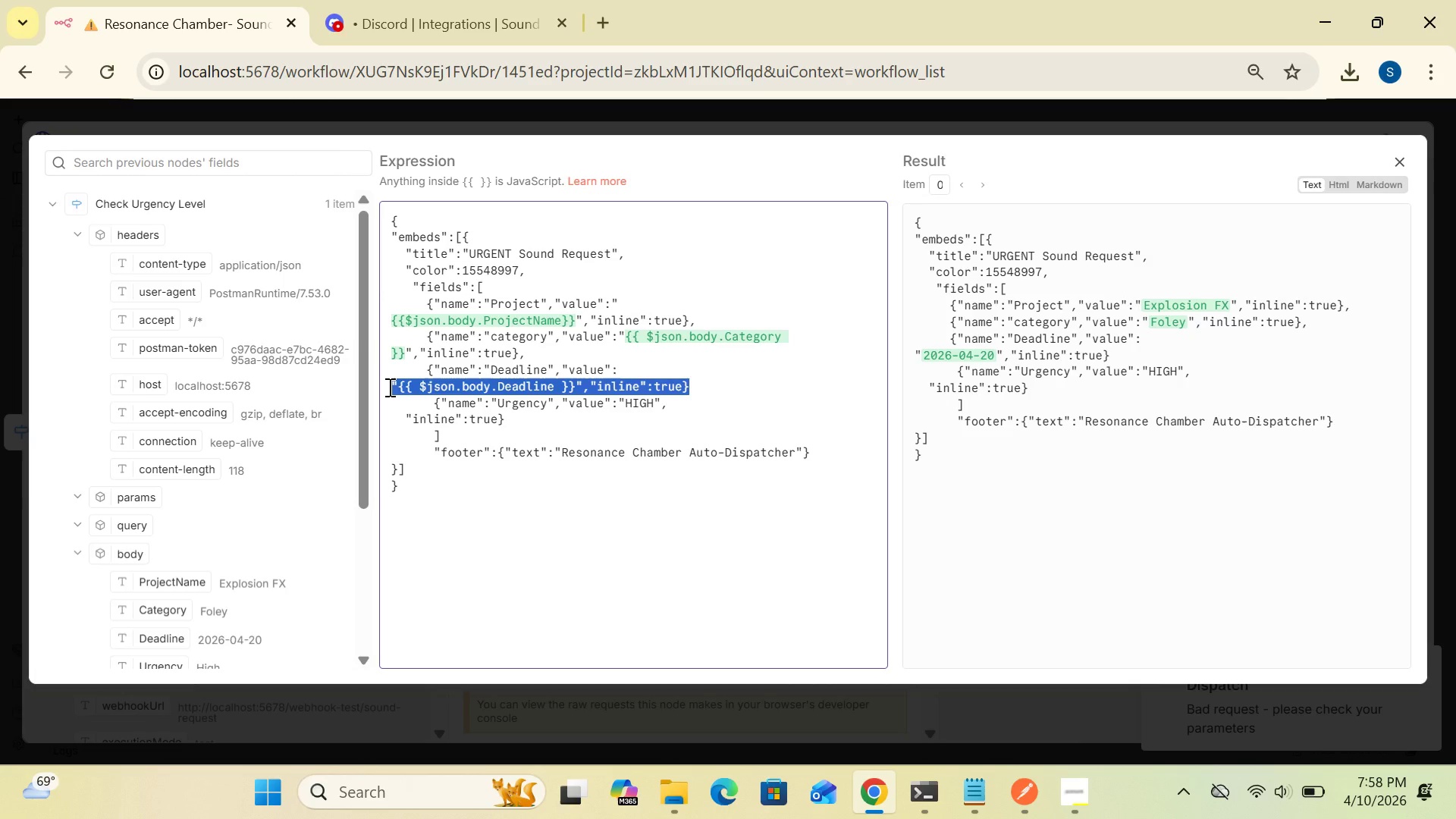 
key(Control+C)
 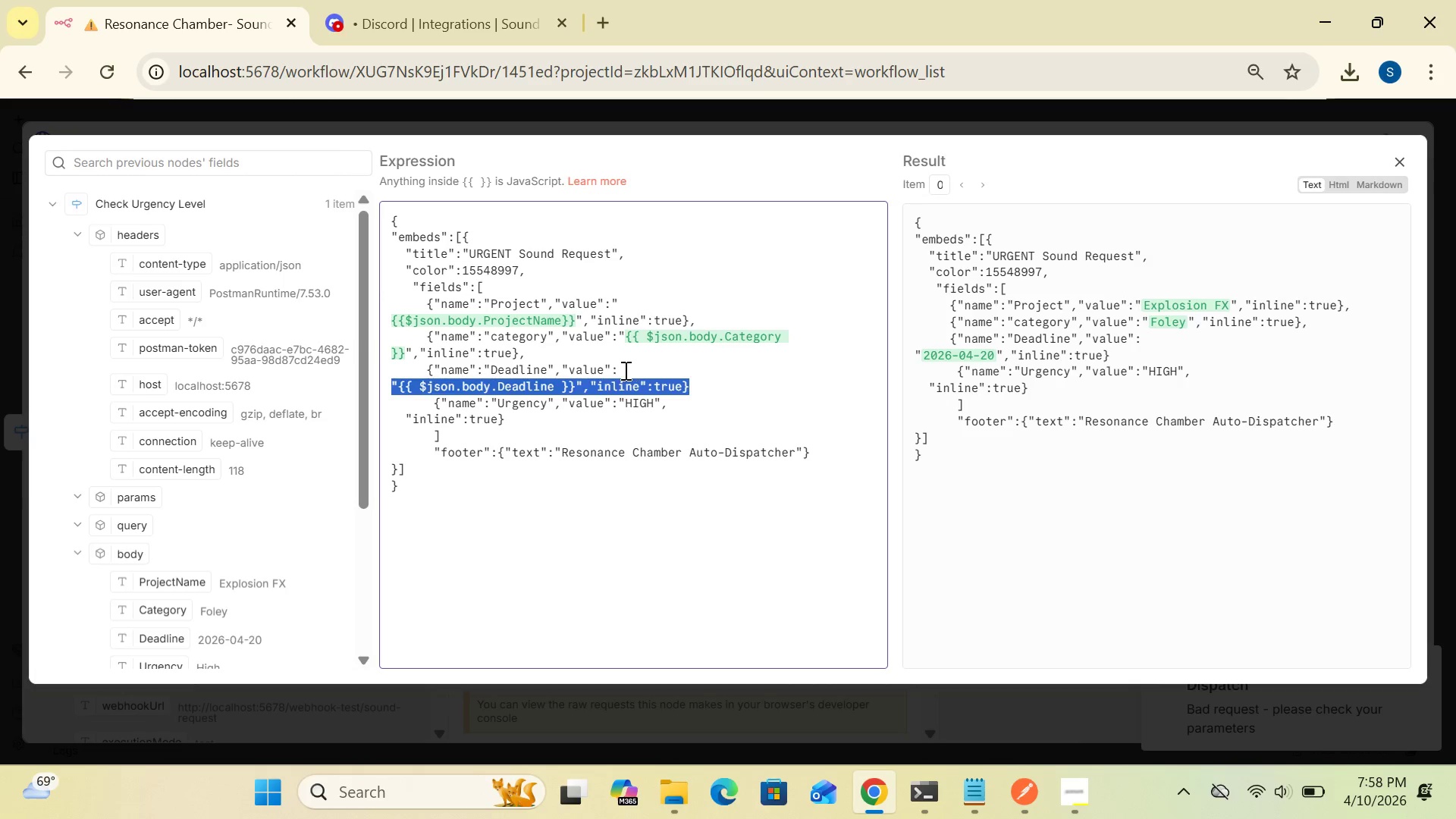 
left_click([619, 370])
 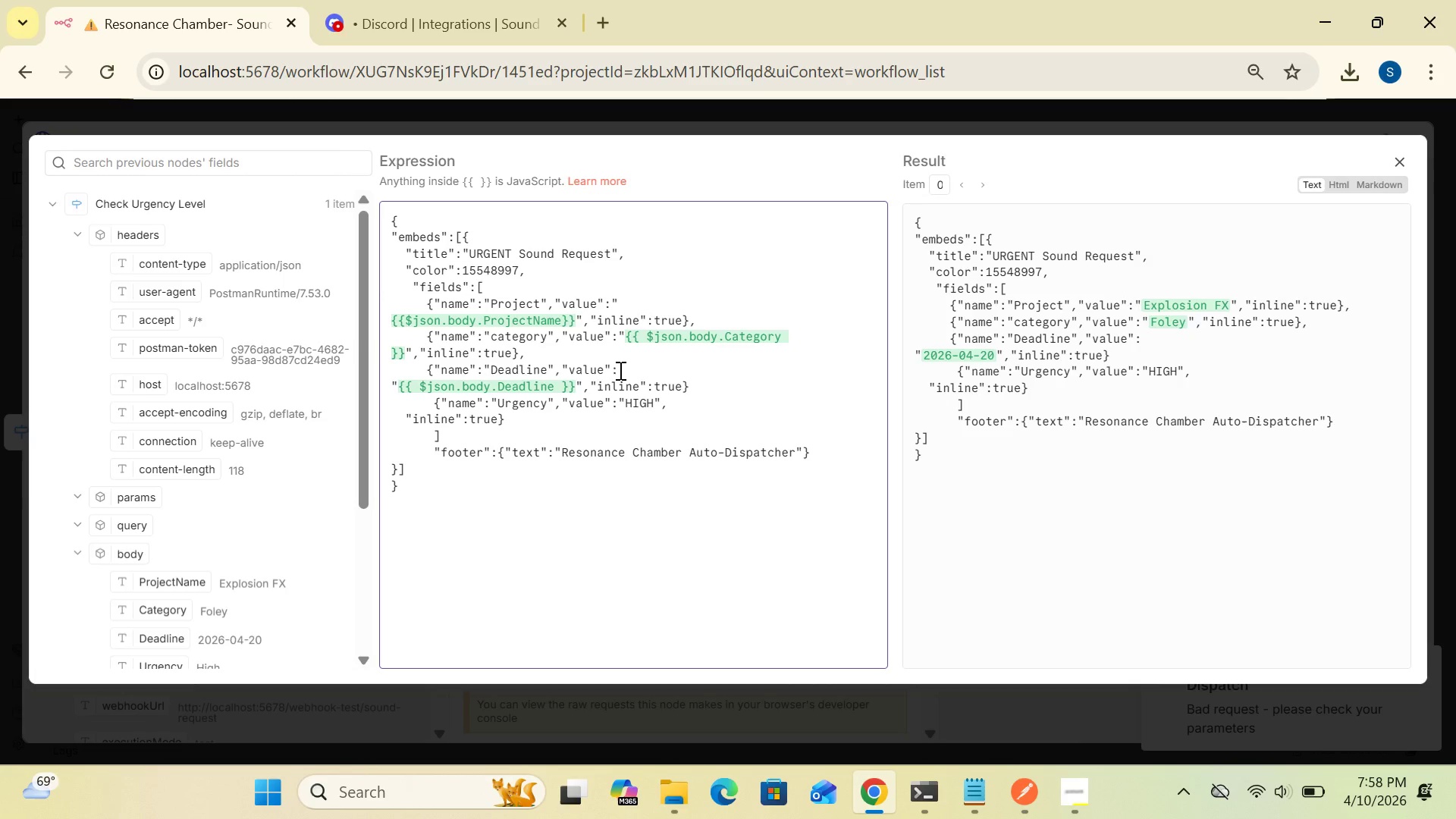 
key(Control+V)
 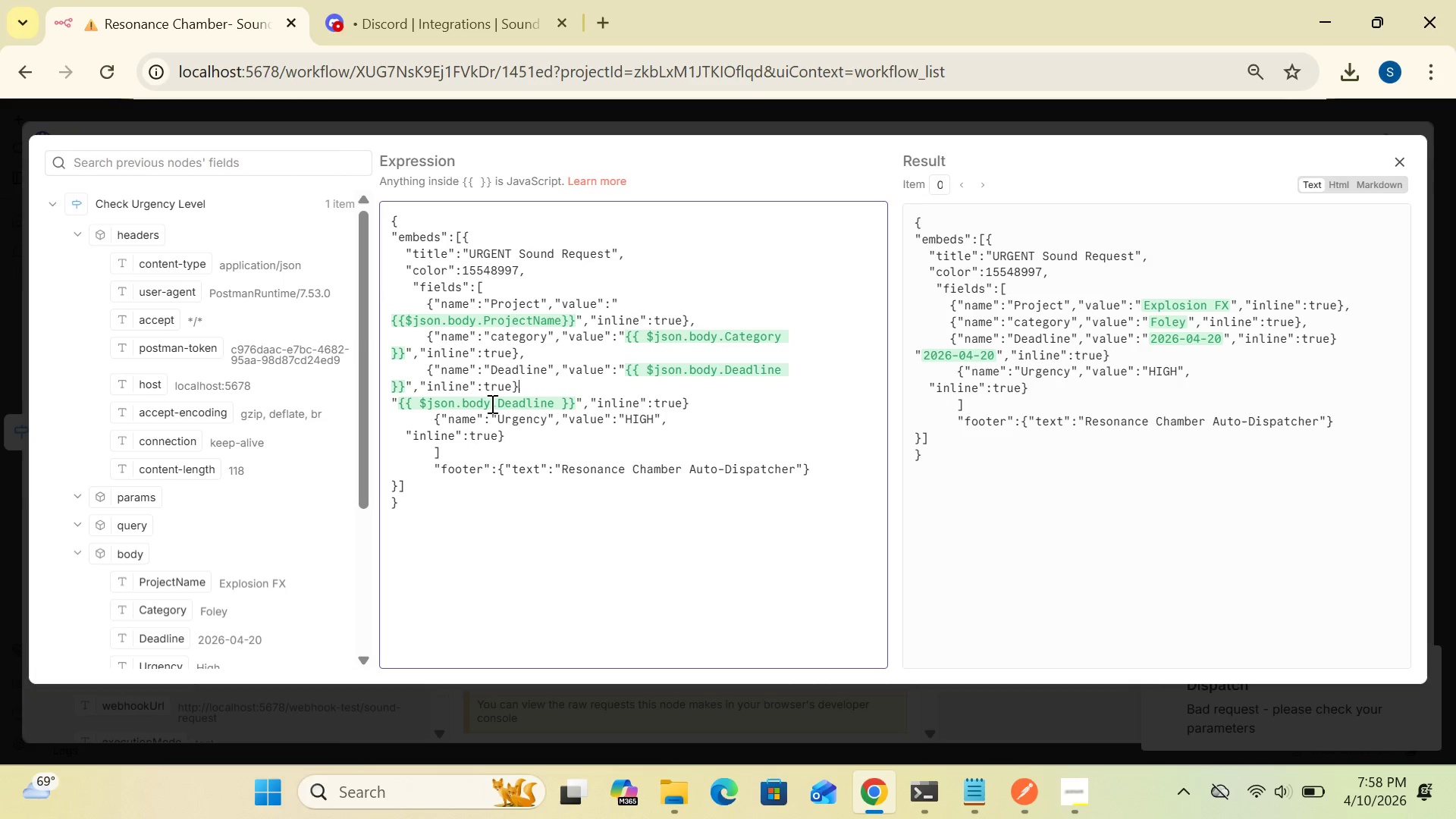 
key(Comma)
 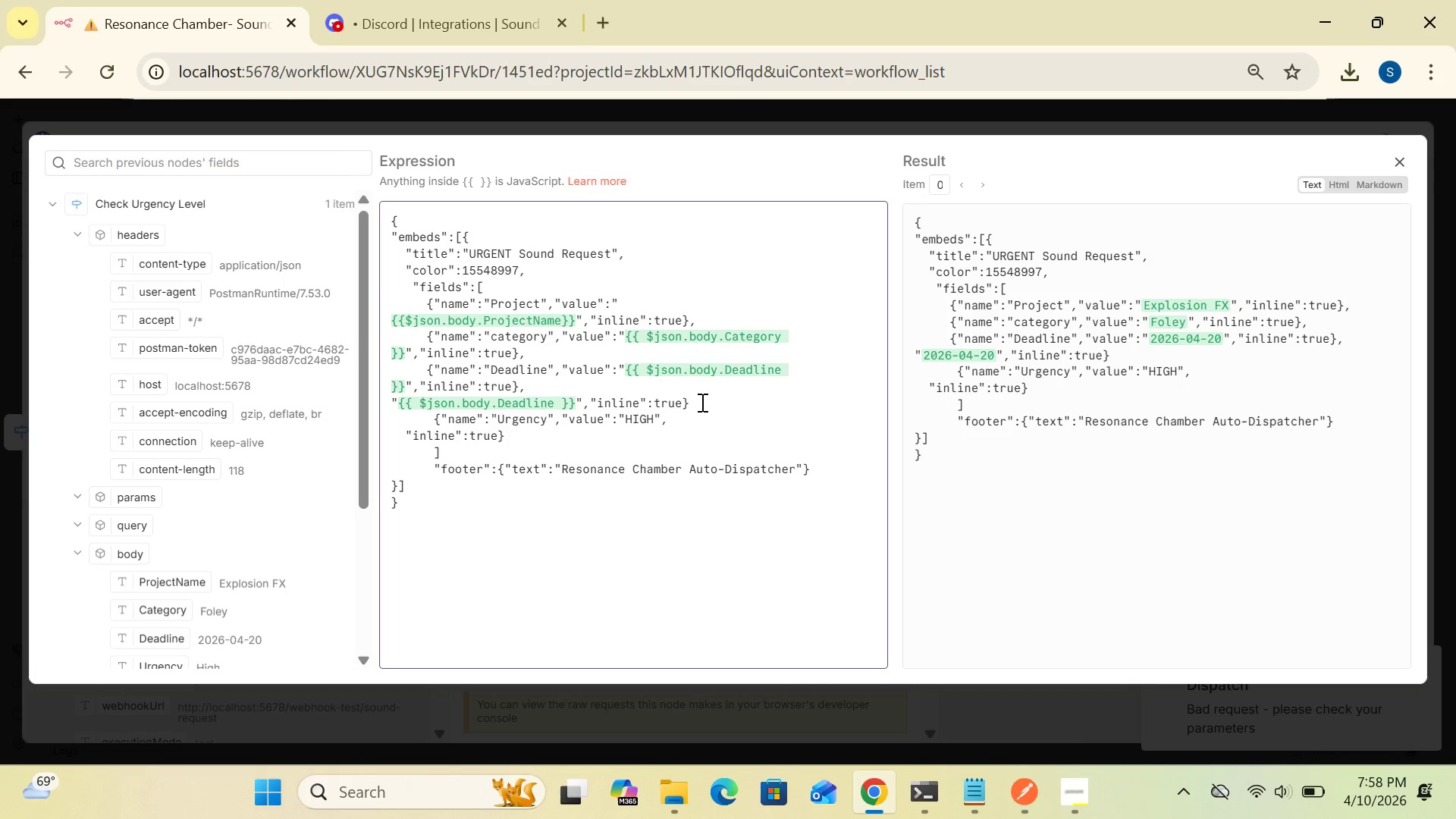 
left_click([698, 402])
 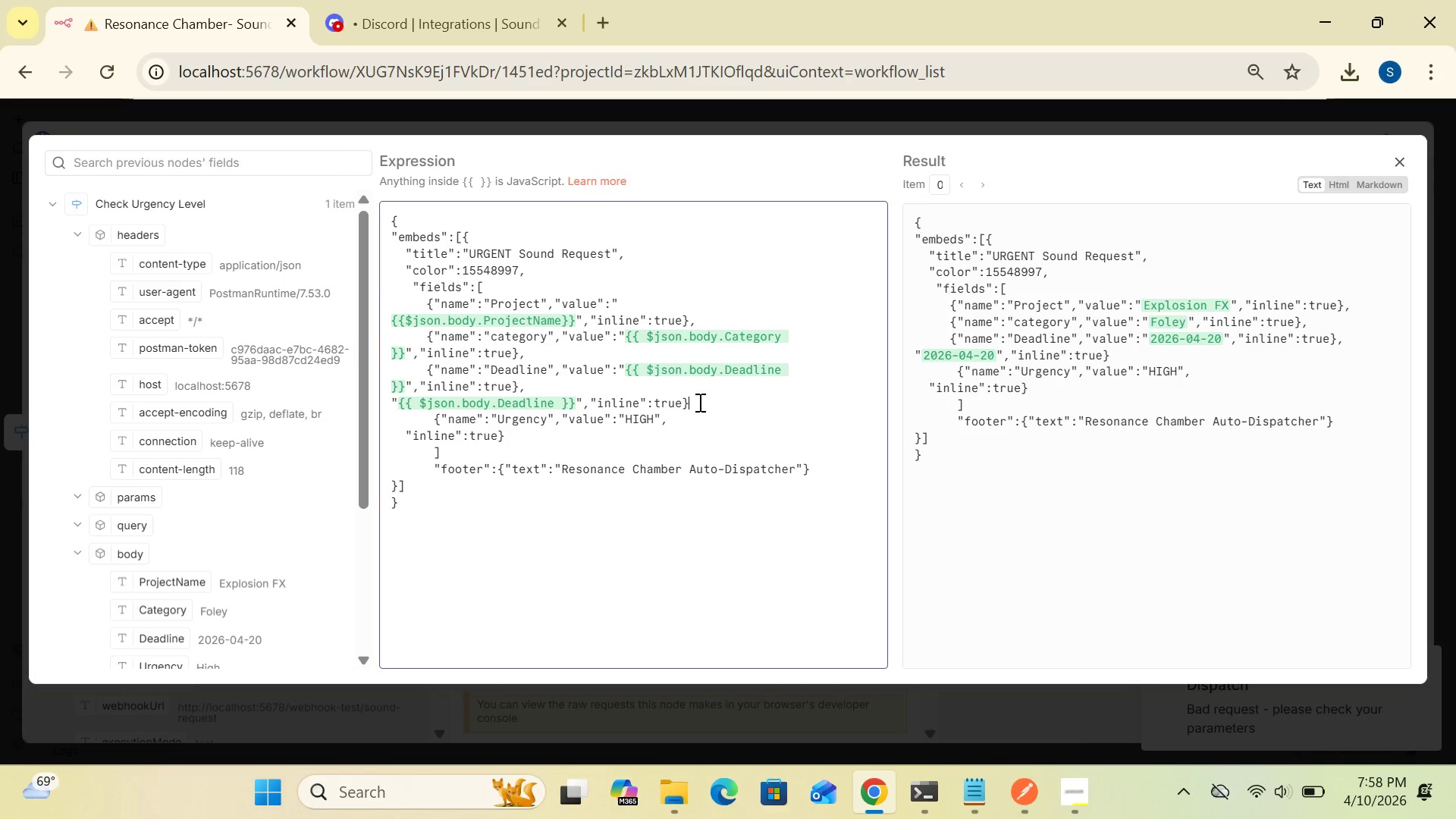 
key(Backspace)
 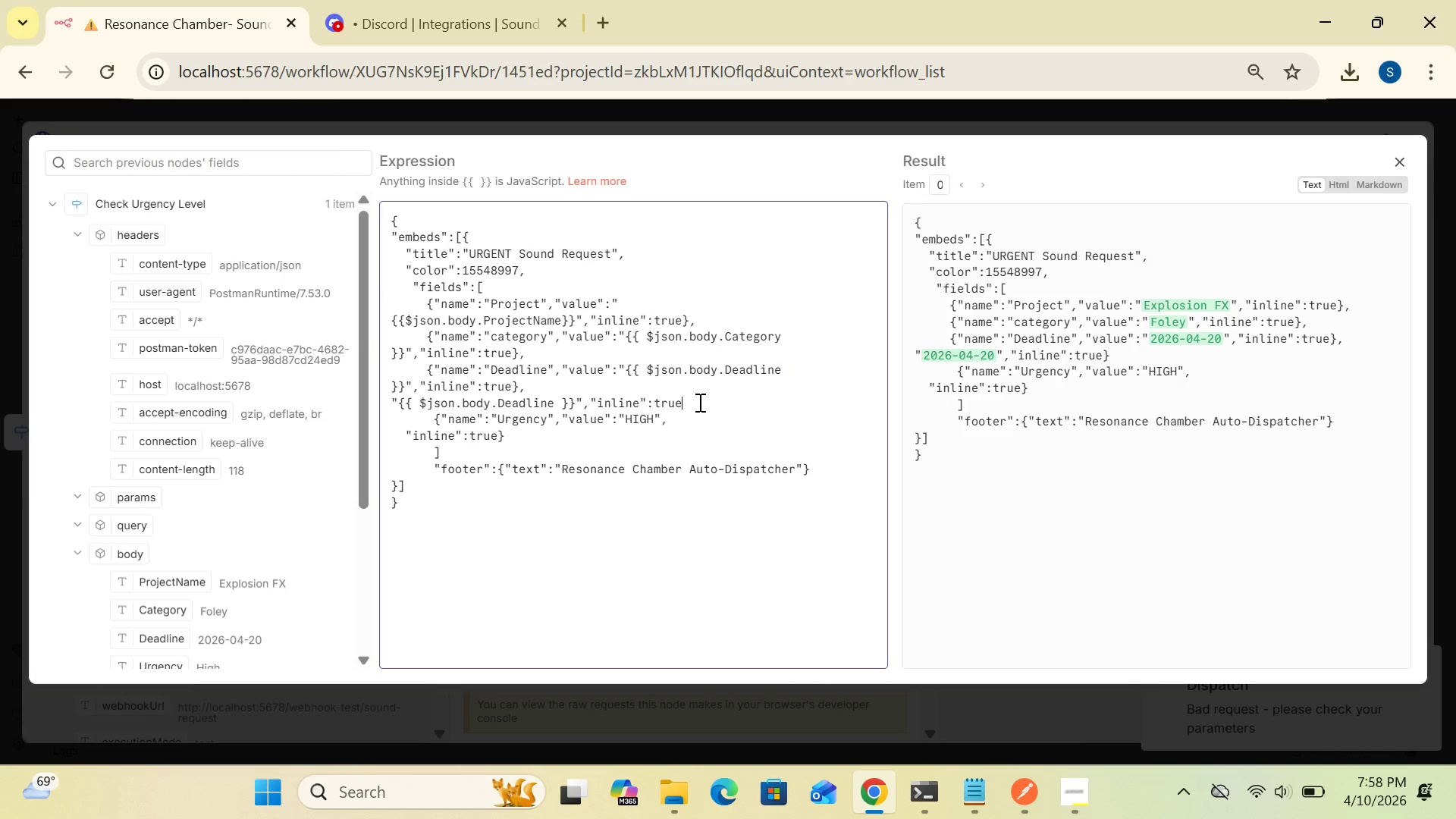 
key(Backspace)
 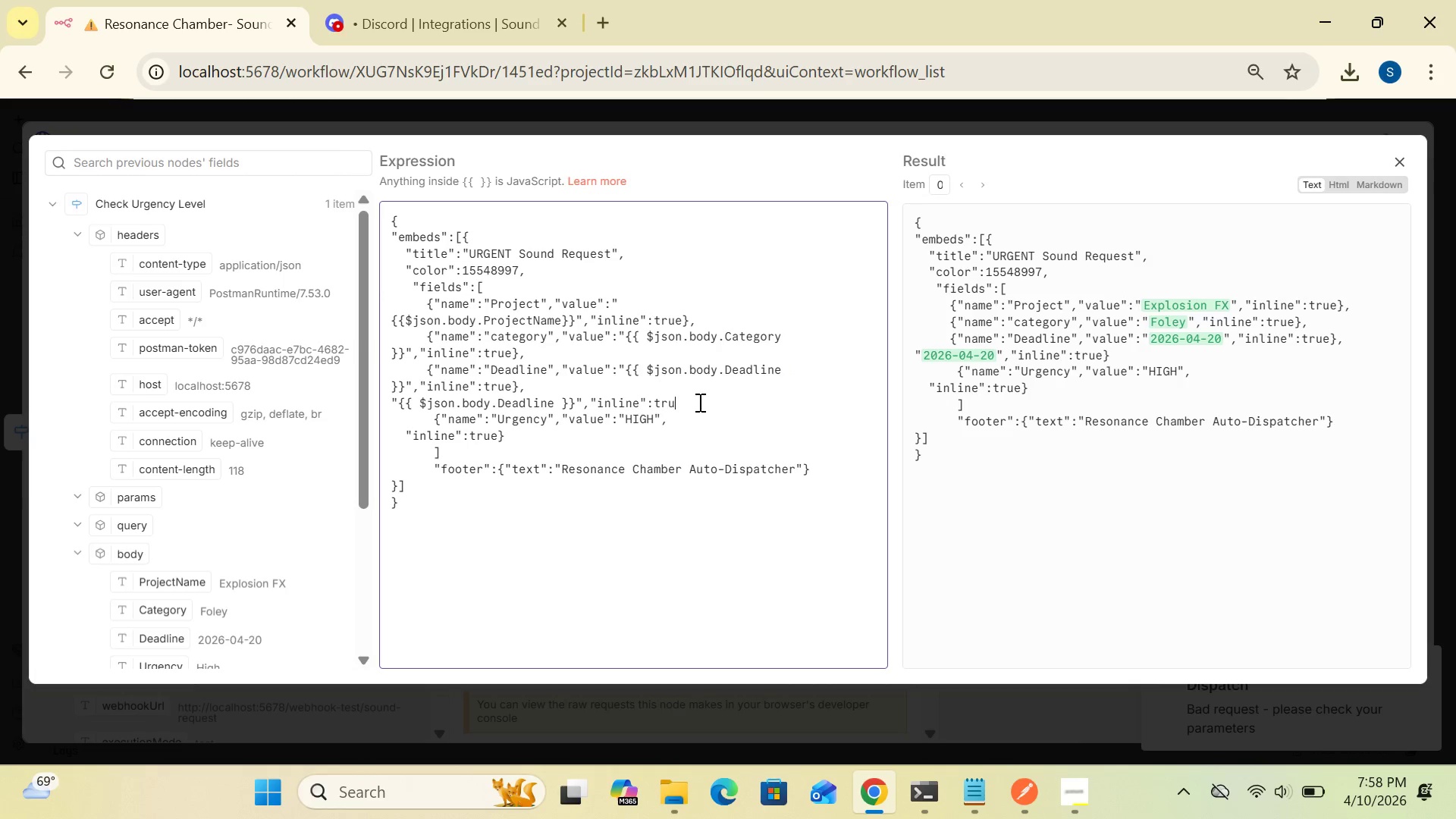 
key(Backspace)
 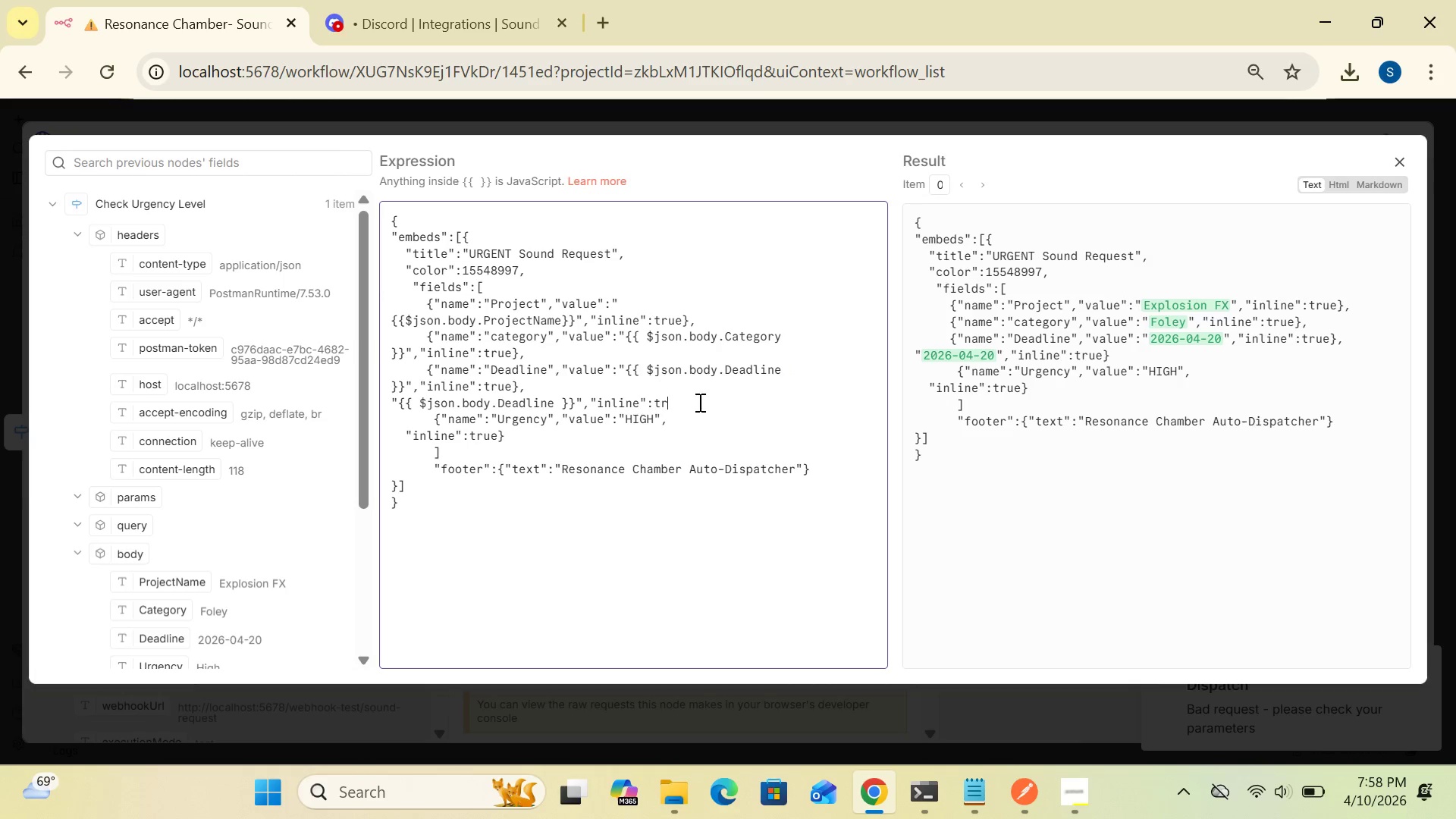 
key(Backspace)
 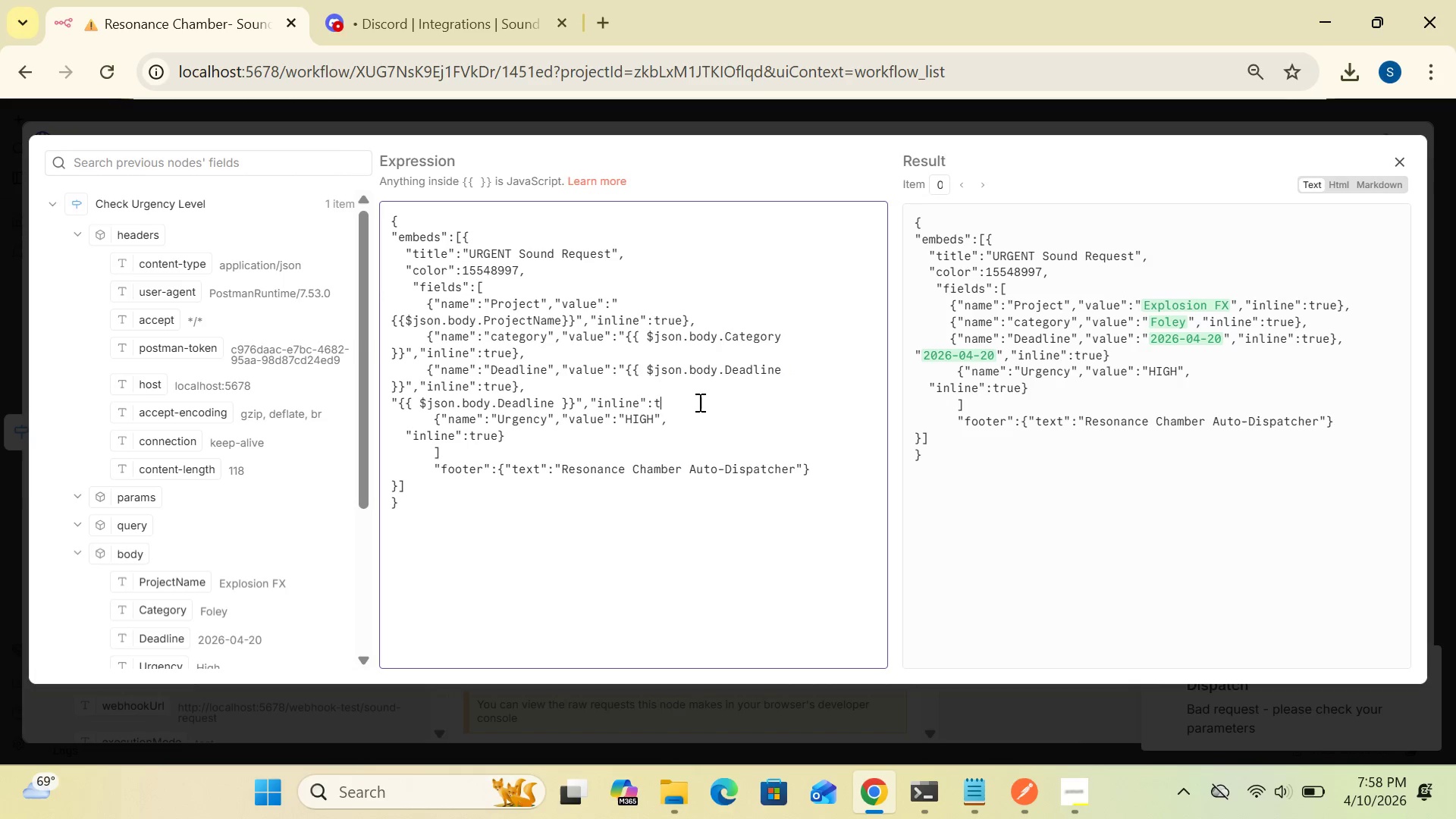 
key(Backspace)
 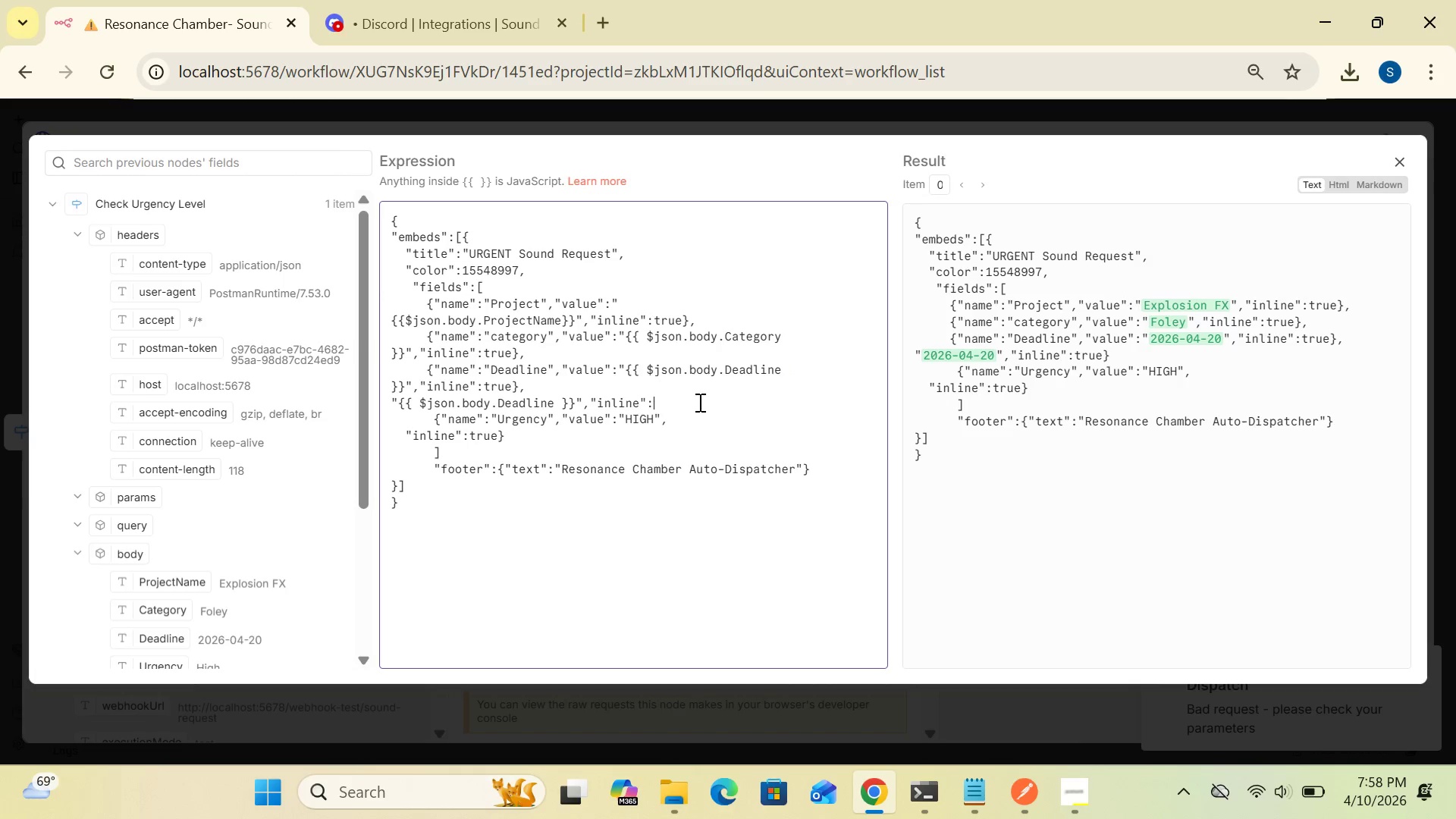 
key(Backspace)
 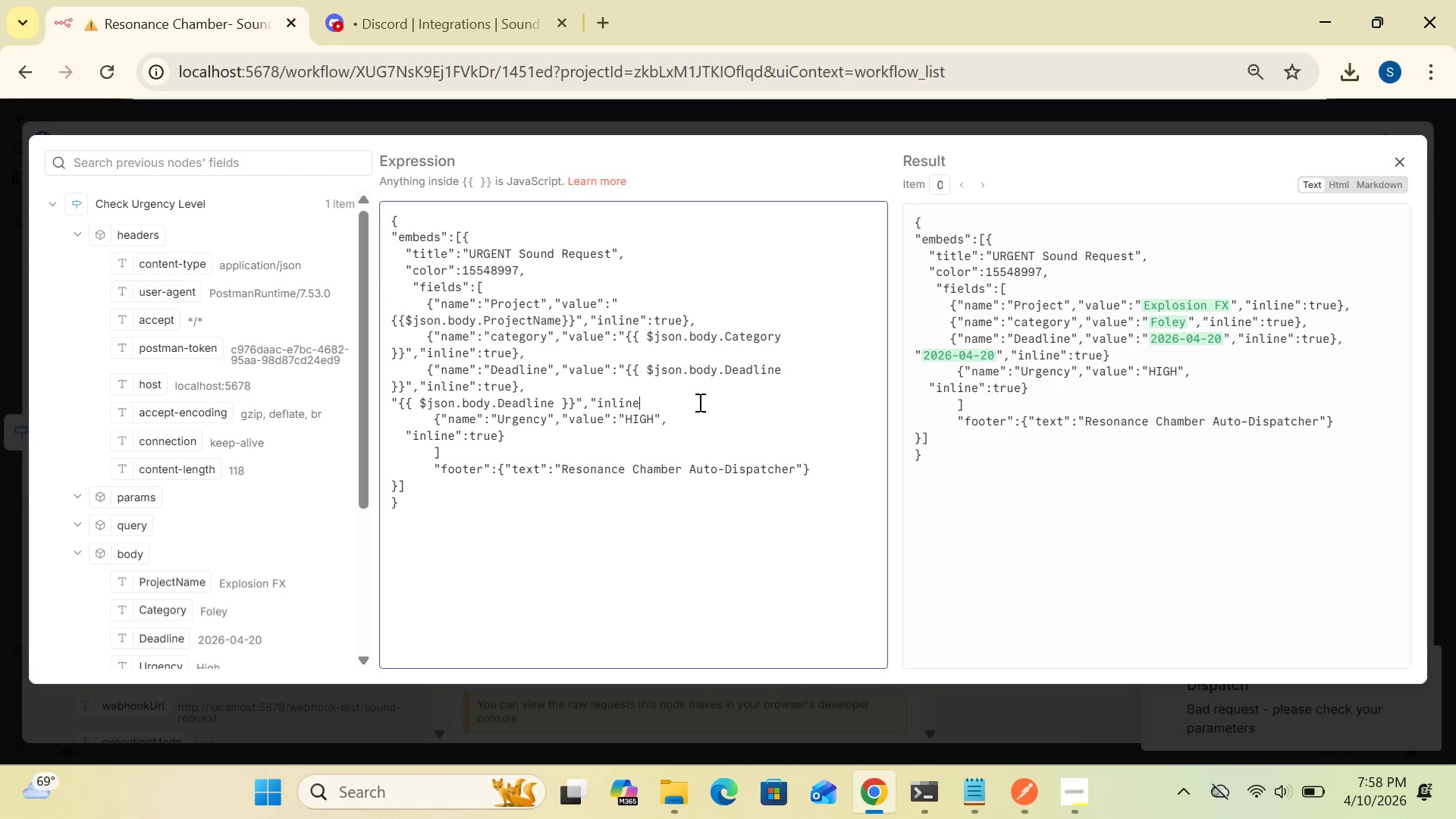 
key(Backspace)
 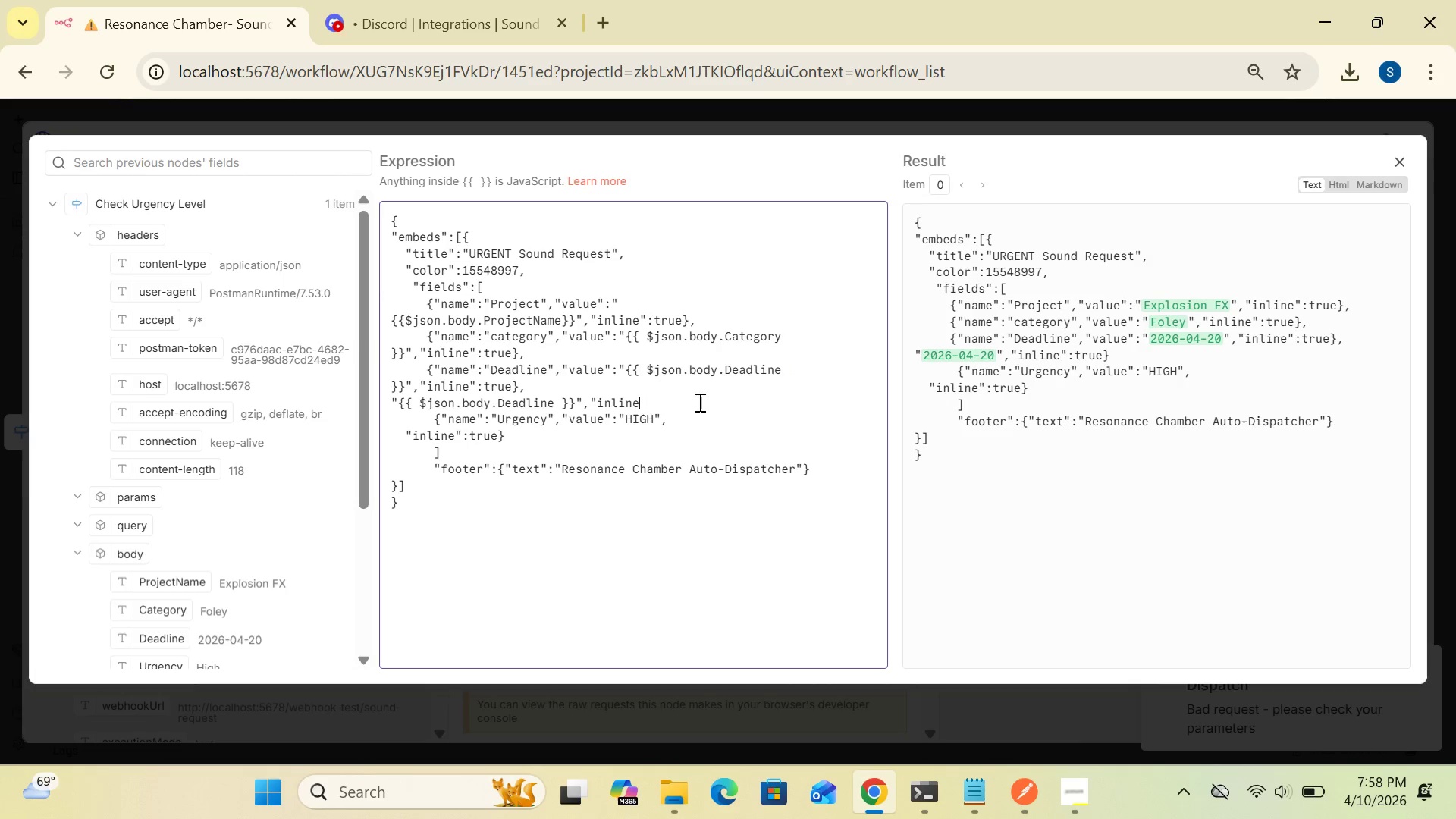 
key(Backspace)
 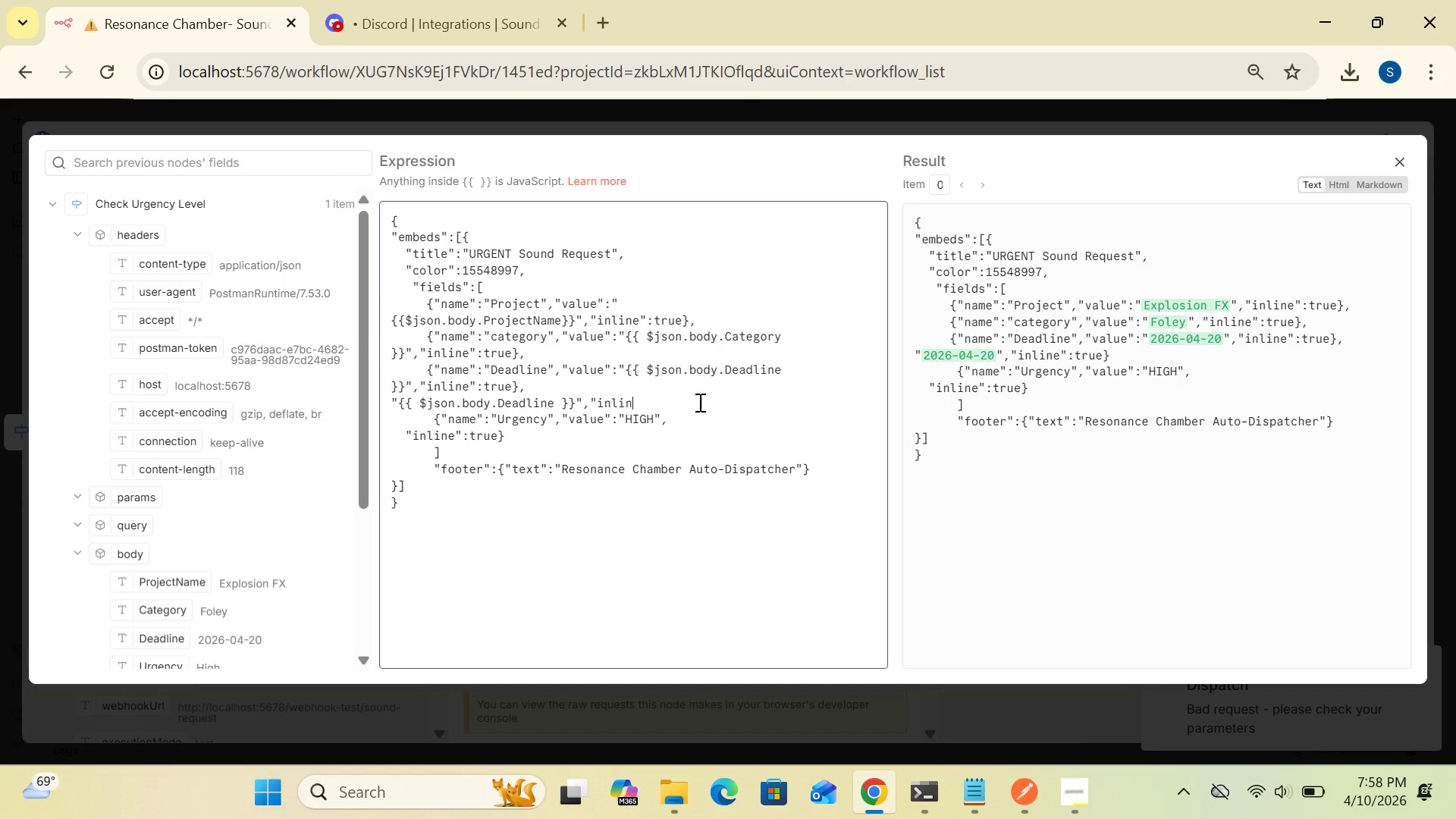 
key(Backspace)
 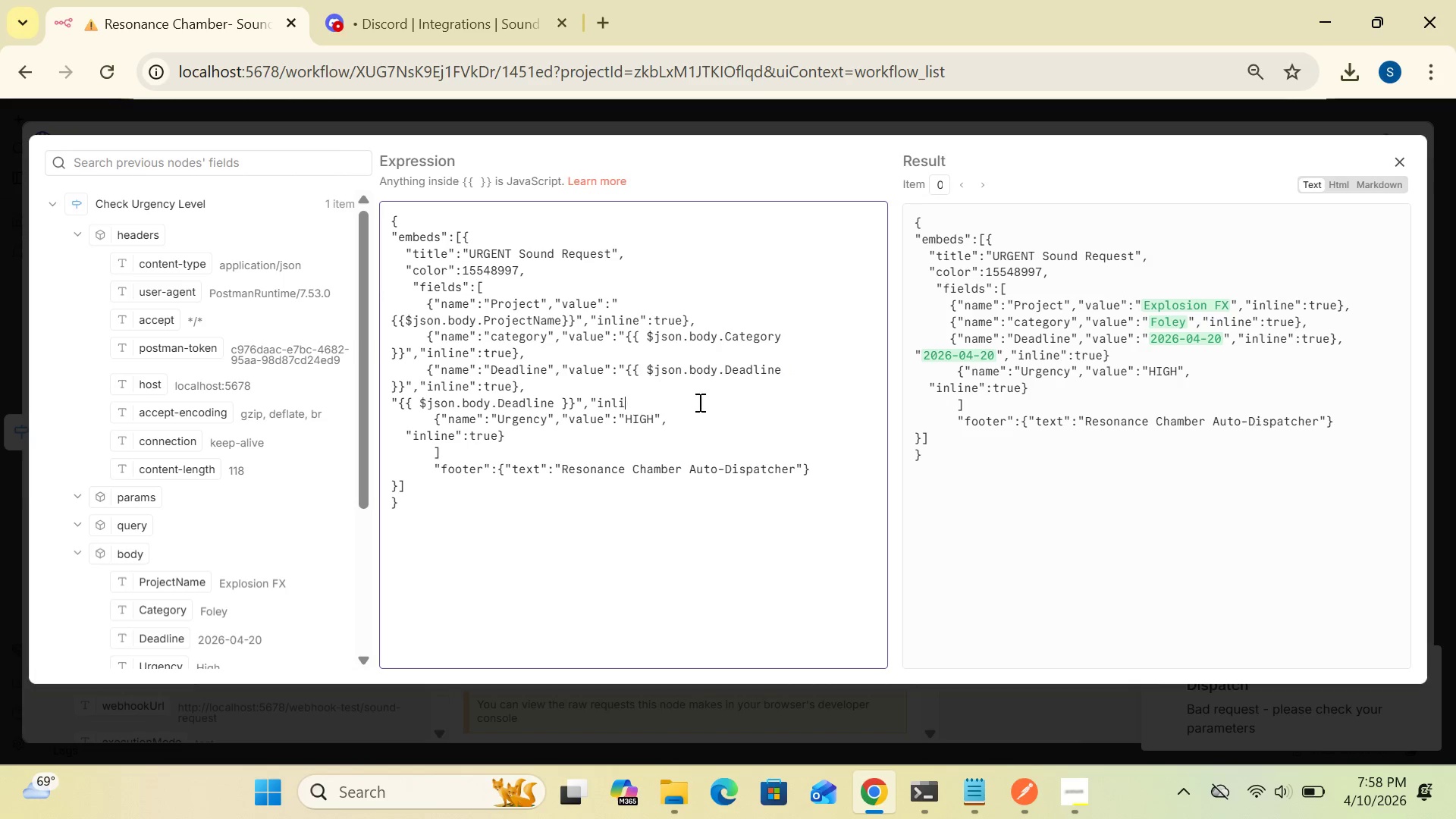 
key(Backspace)
 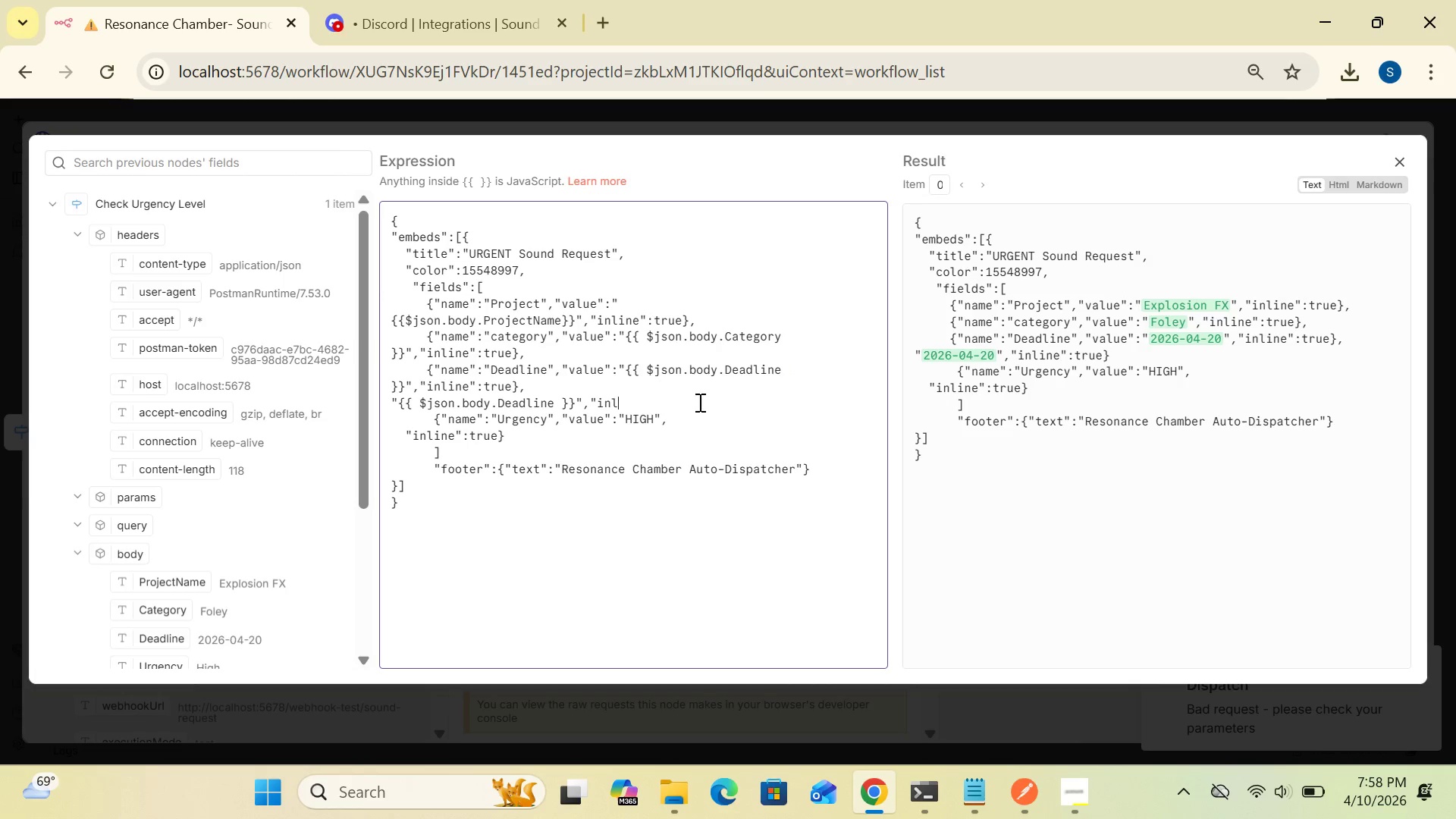 
key(Backspace)
 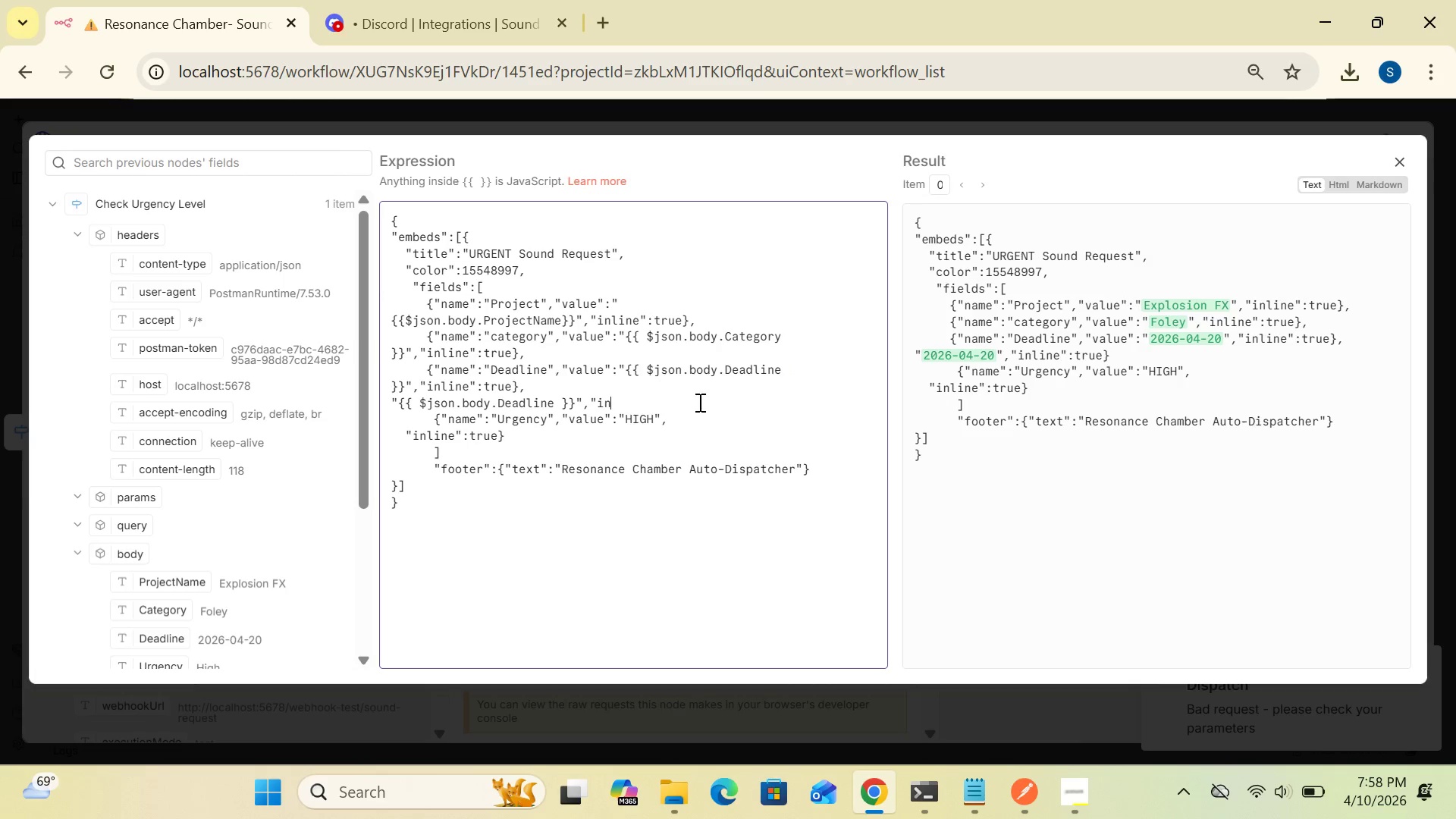 
key(Backspace)
 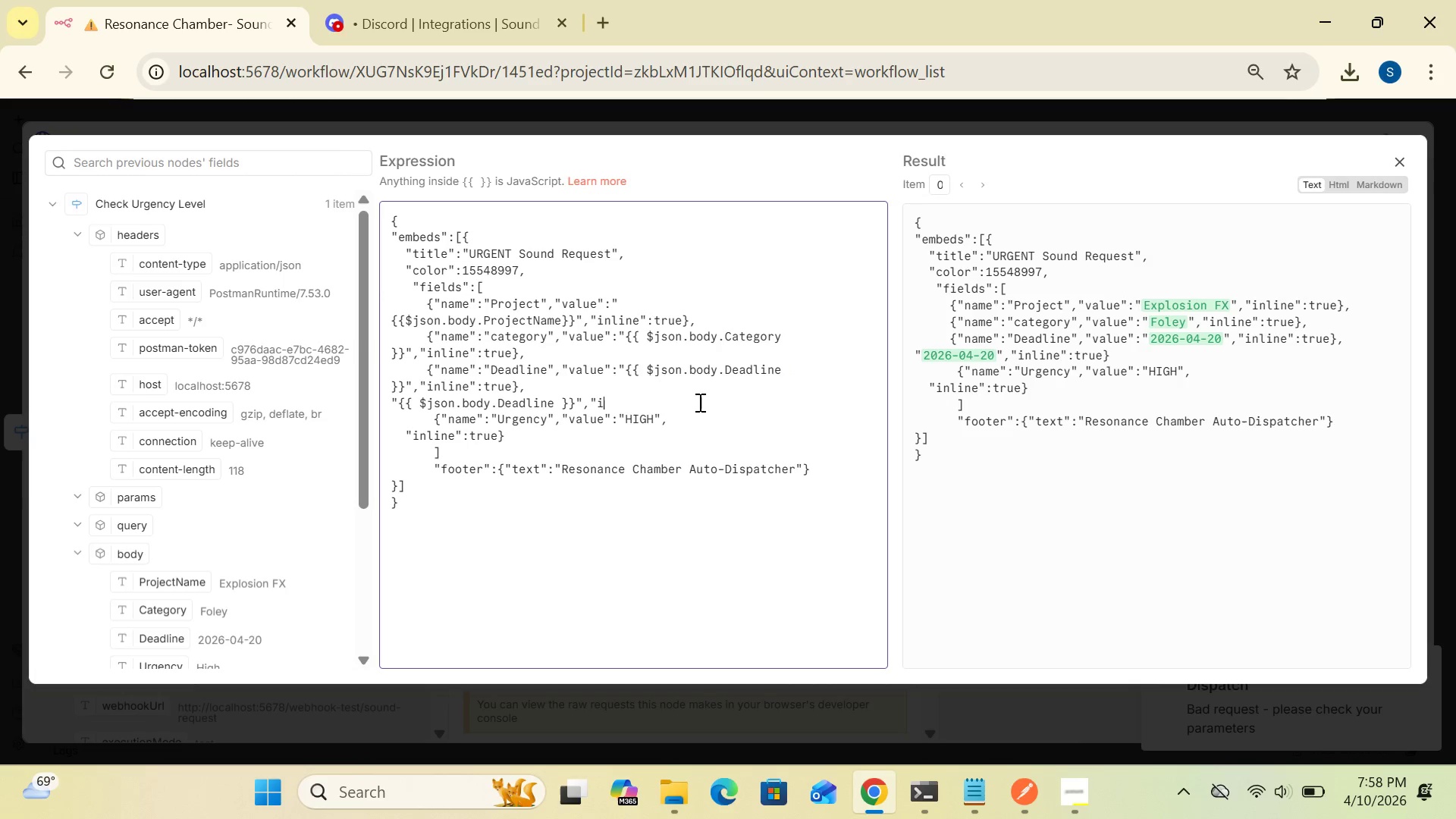 
key(Backspace)
 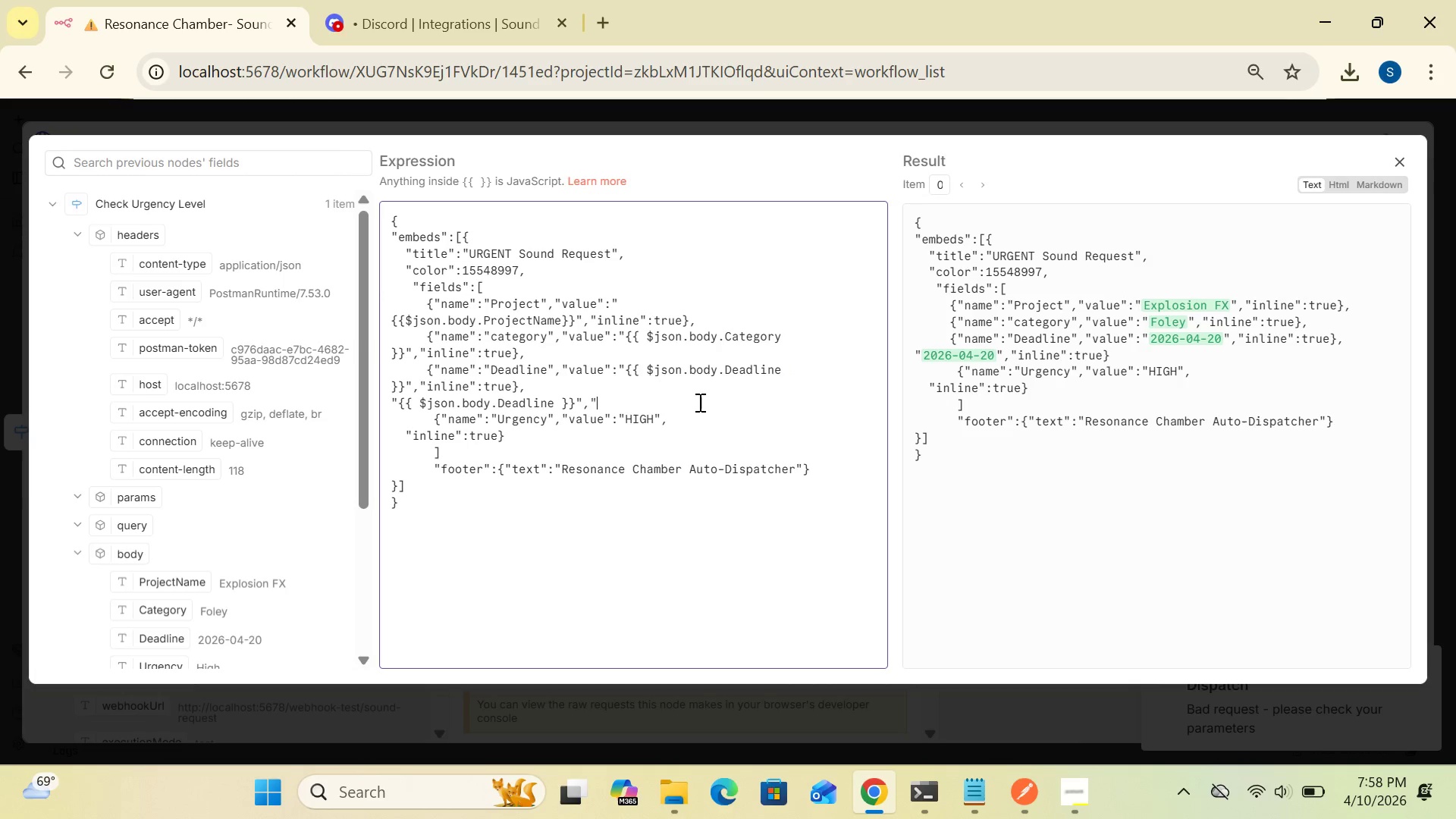 
key(Backspace)
 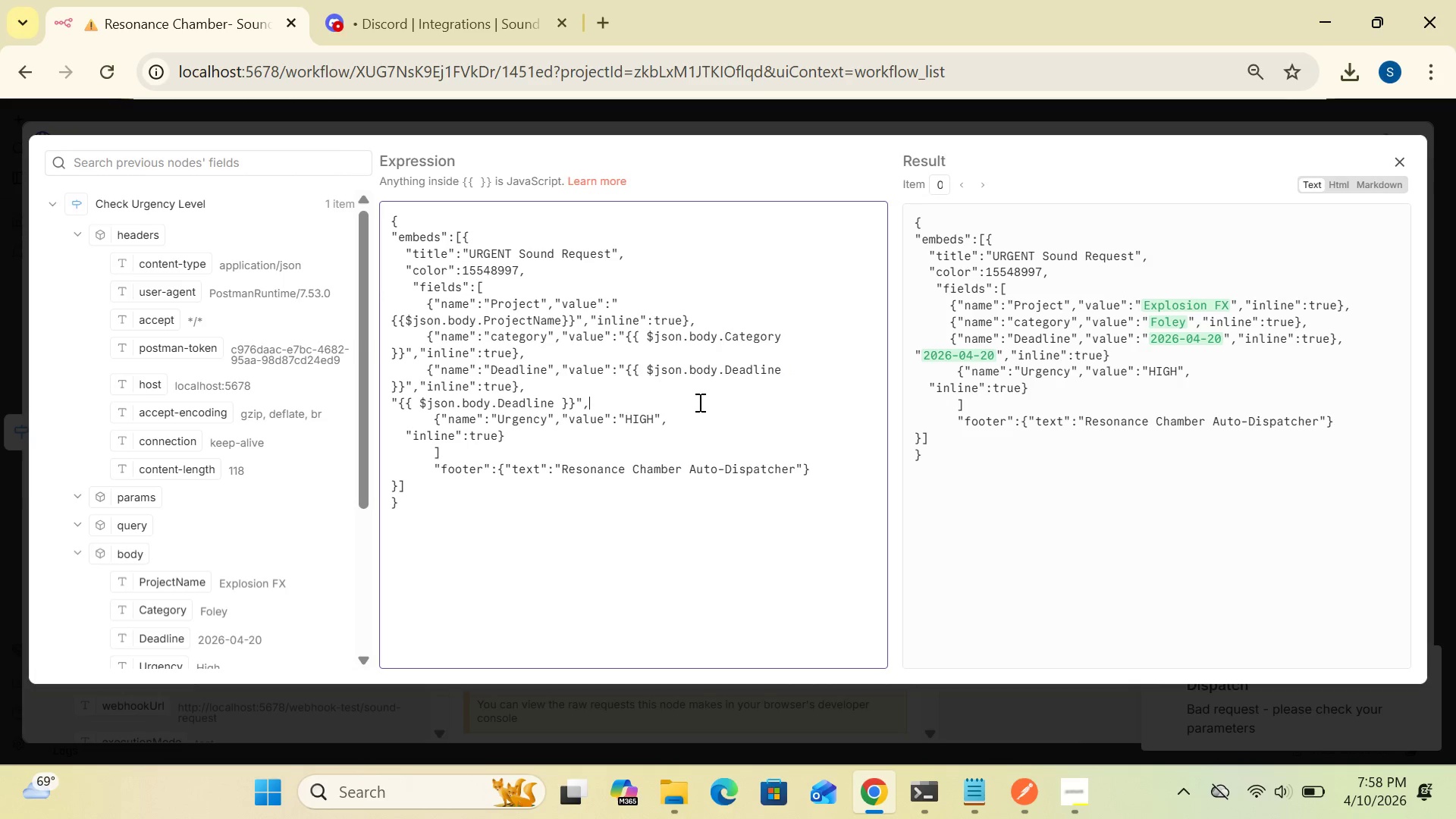 
key(Backspace)
 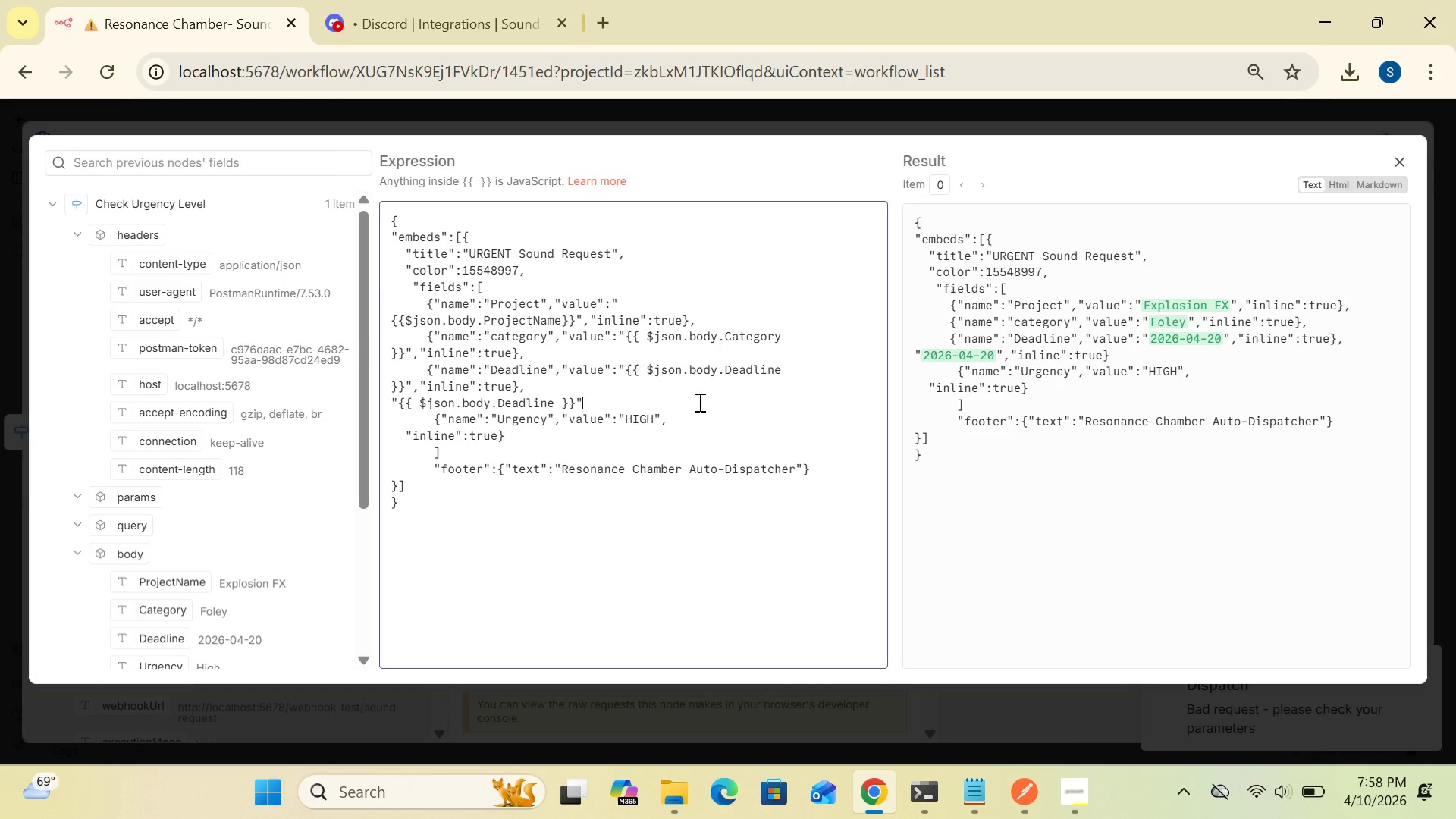 
key(Backspace)
 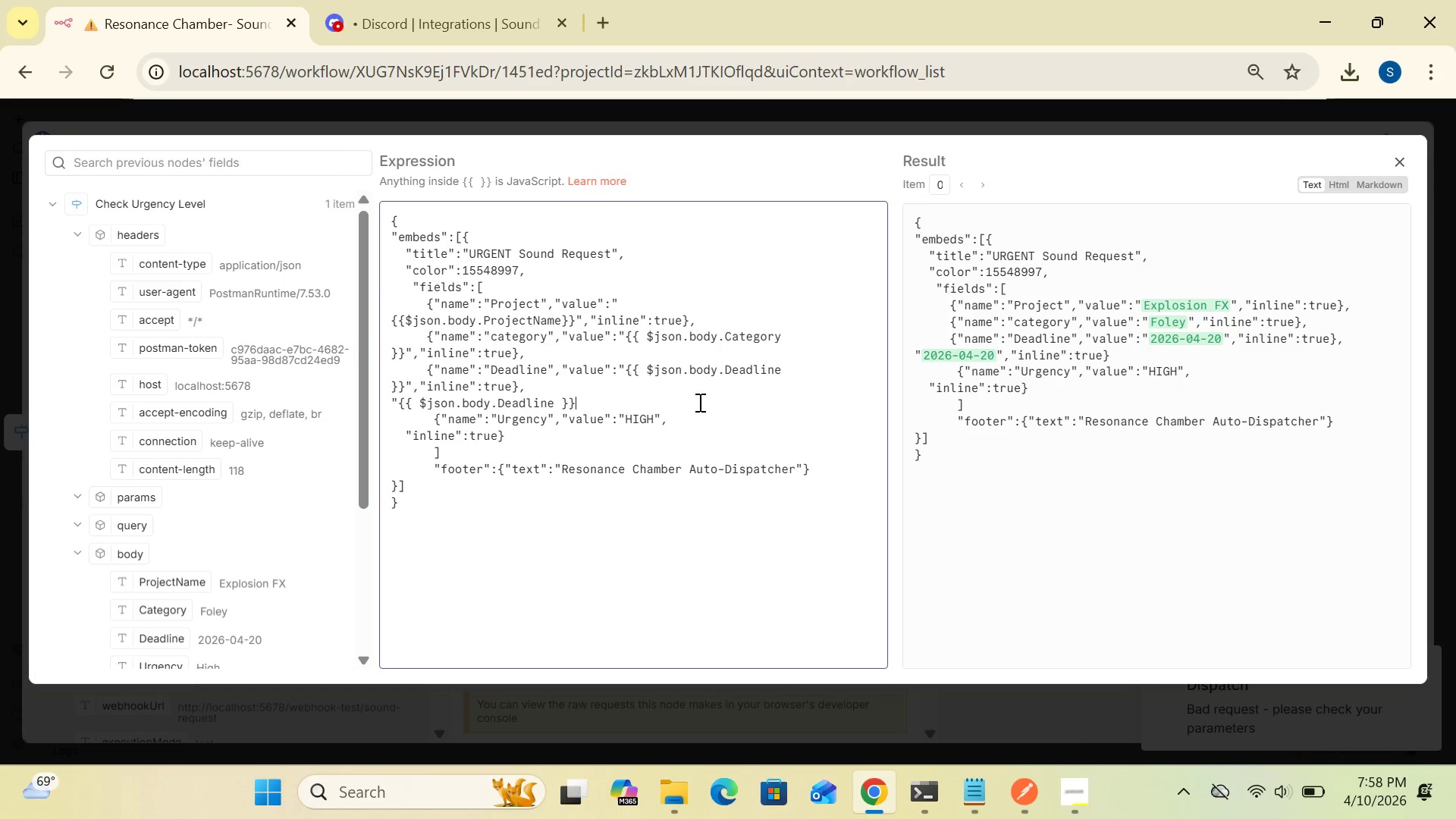 
key(Backspace)
 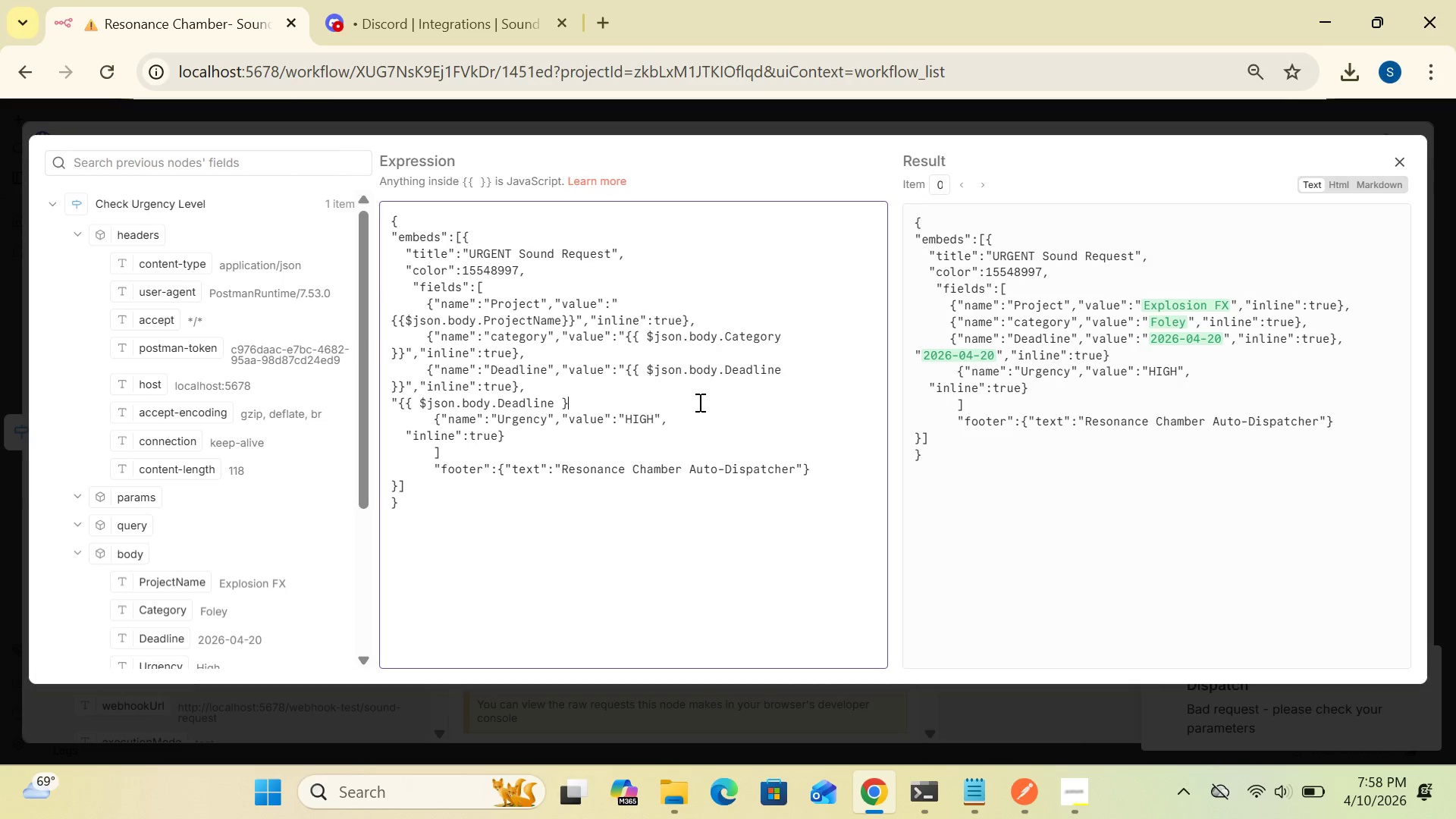 
key(Backspace)
 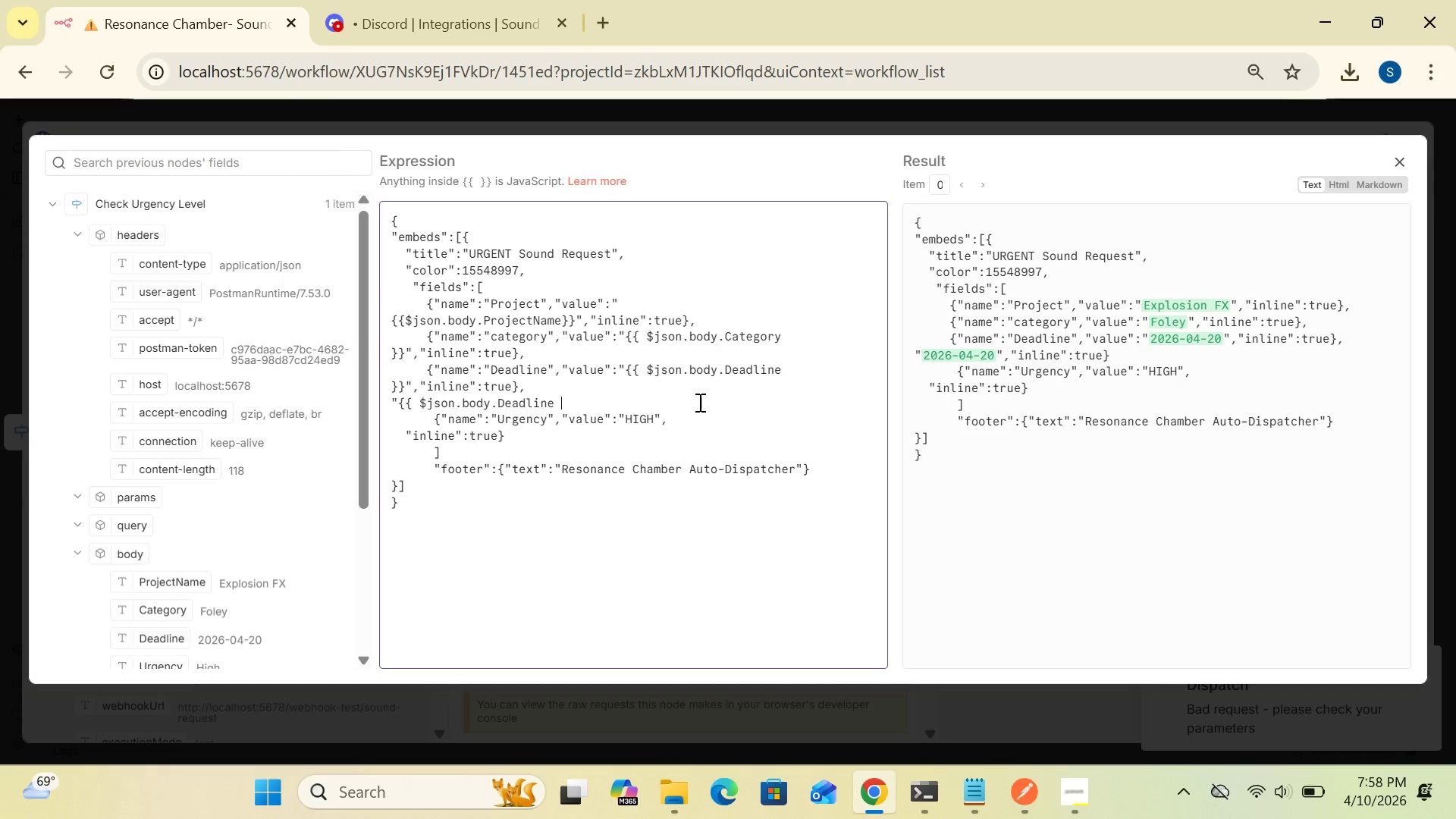 
key(Backspace)
 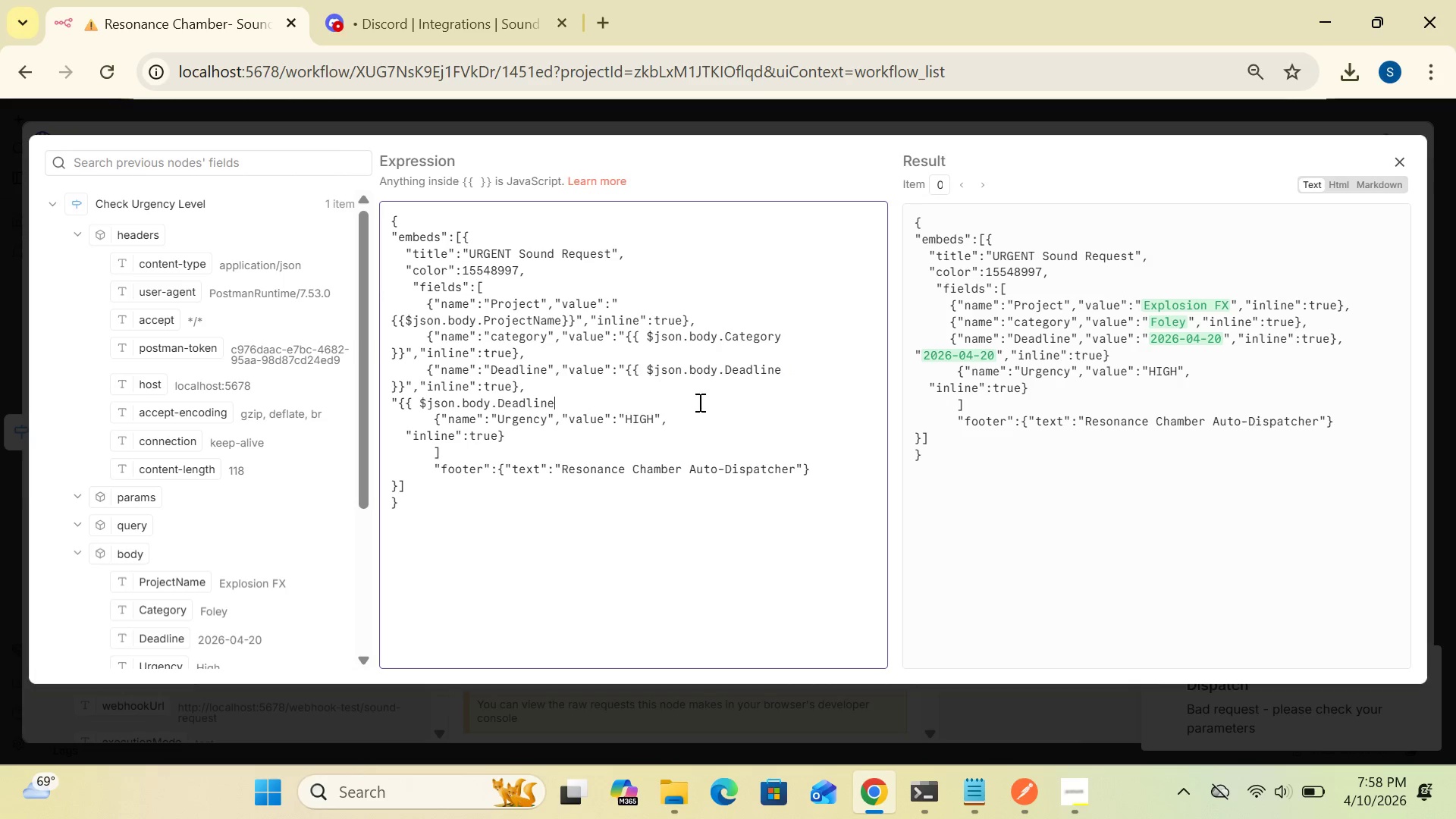 
key(Backspace)
 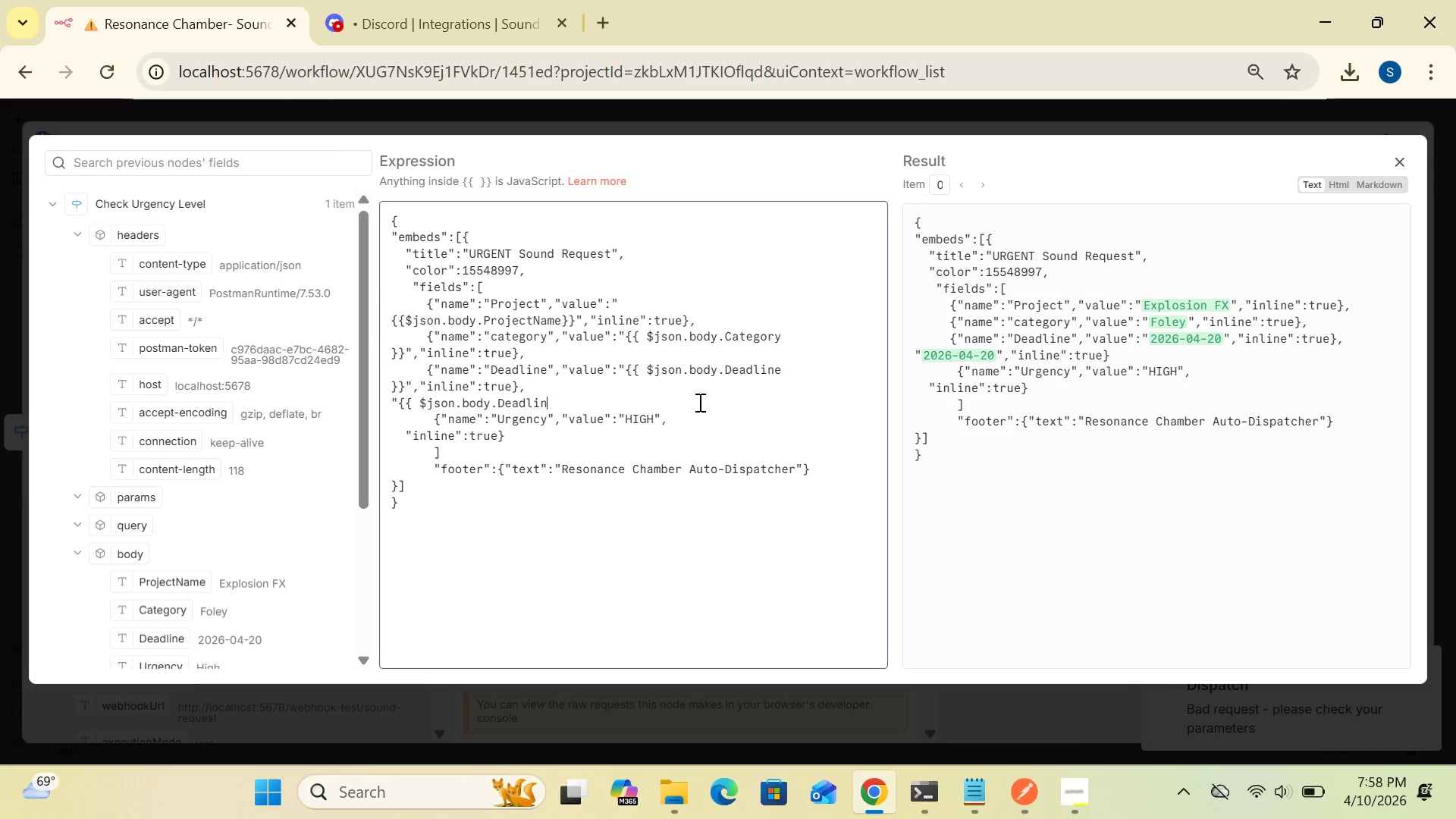 
key(Backspace)
 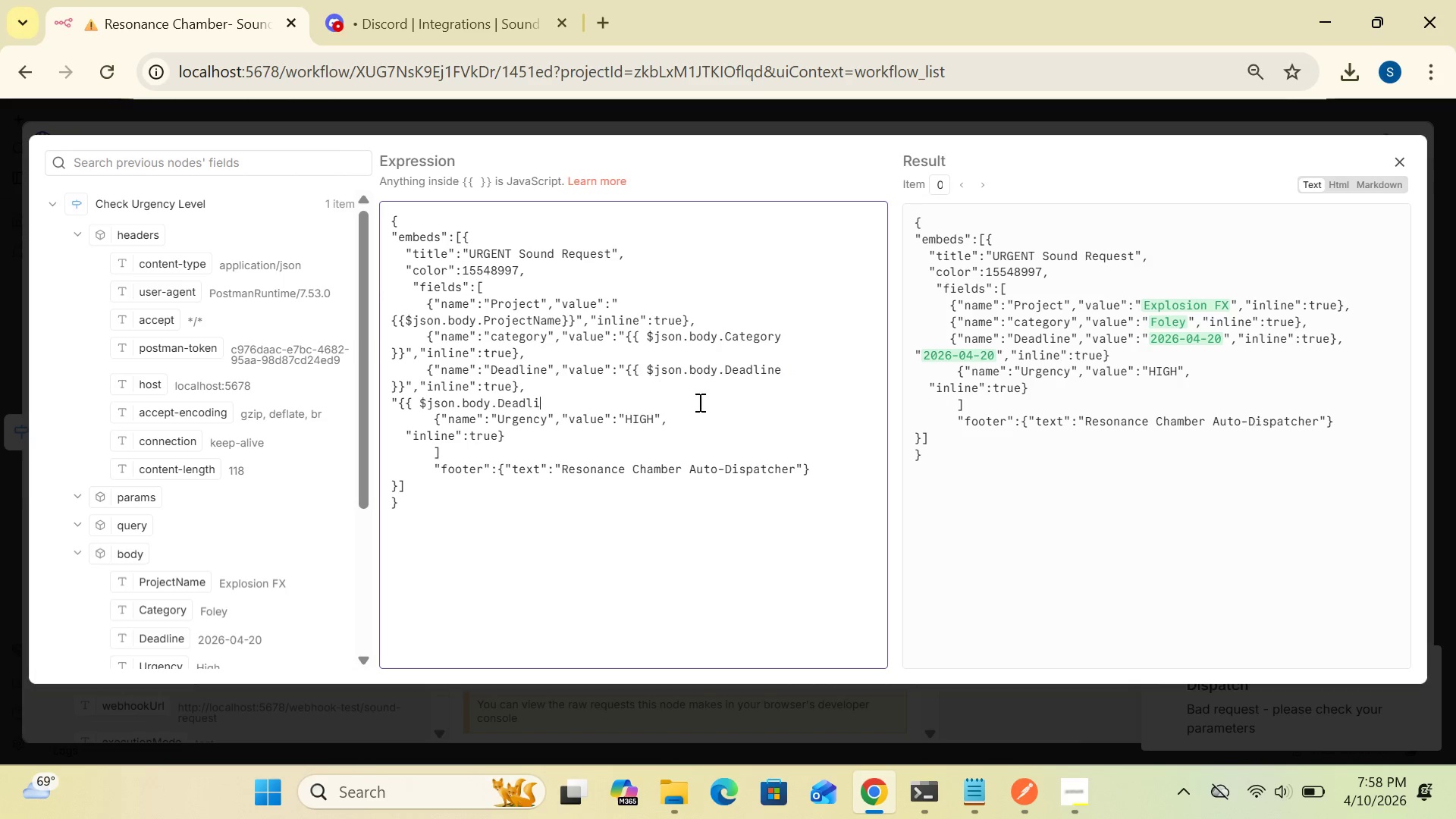 
key(Backspace)
 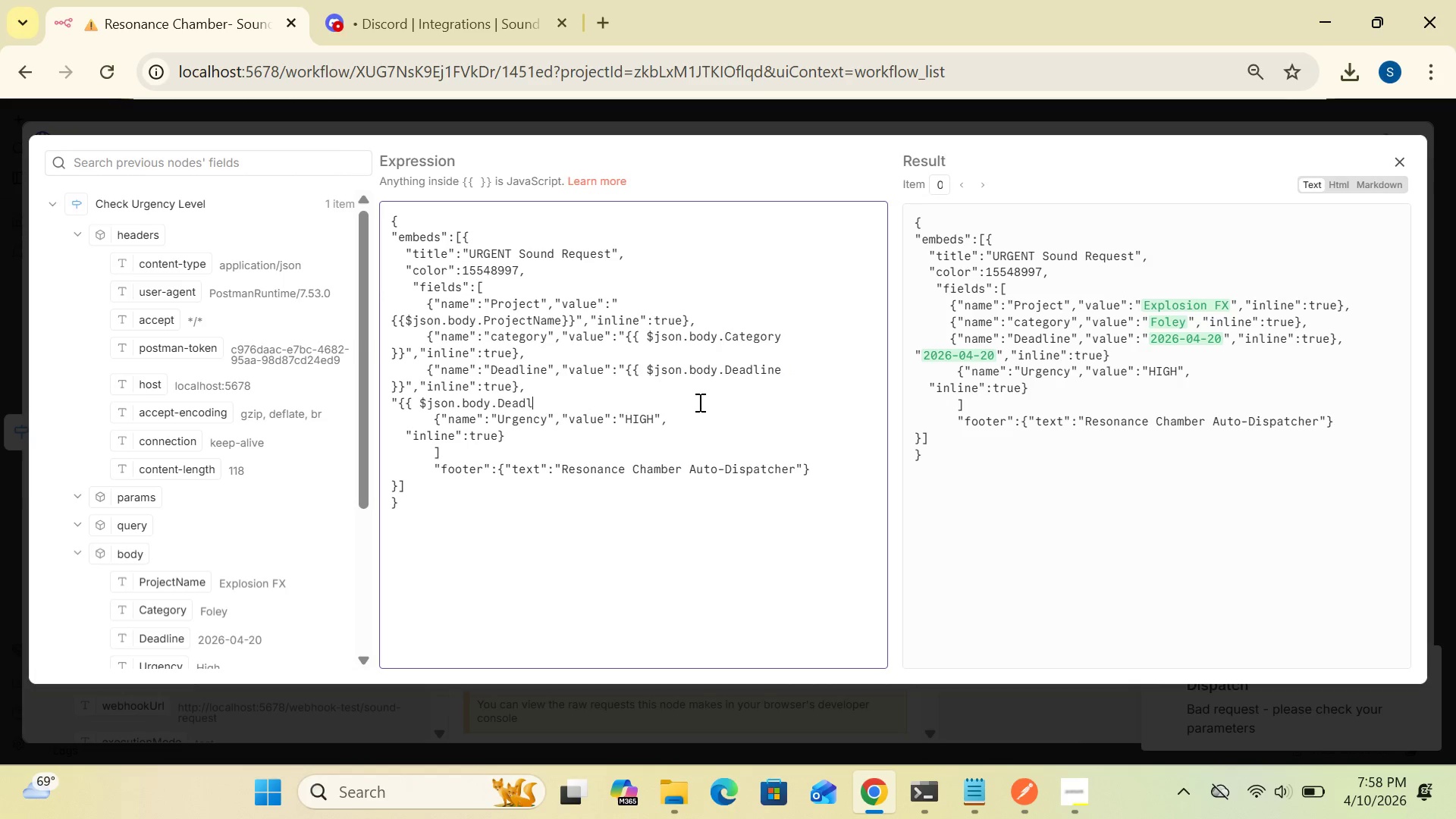 
key(Backspace)
 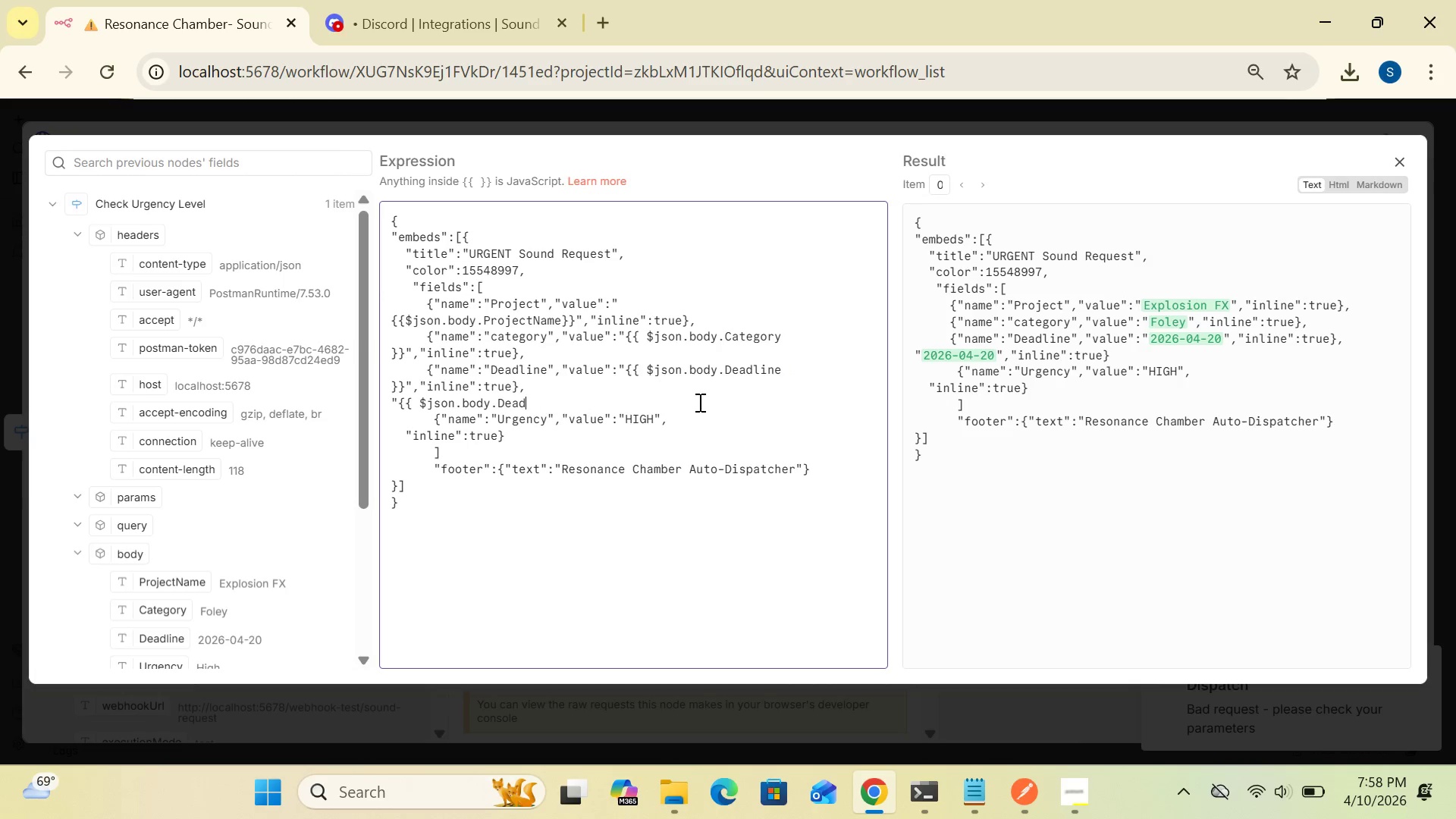 
key(Backspace)
 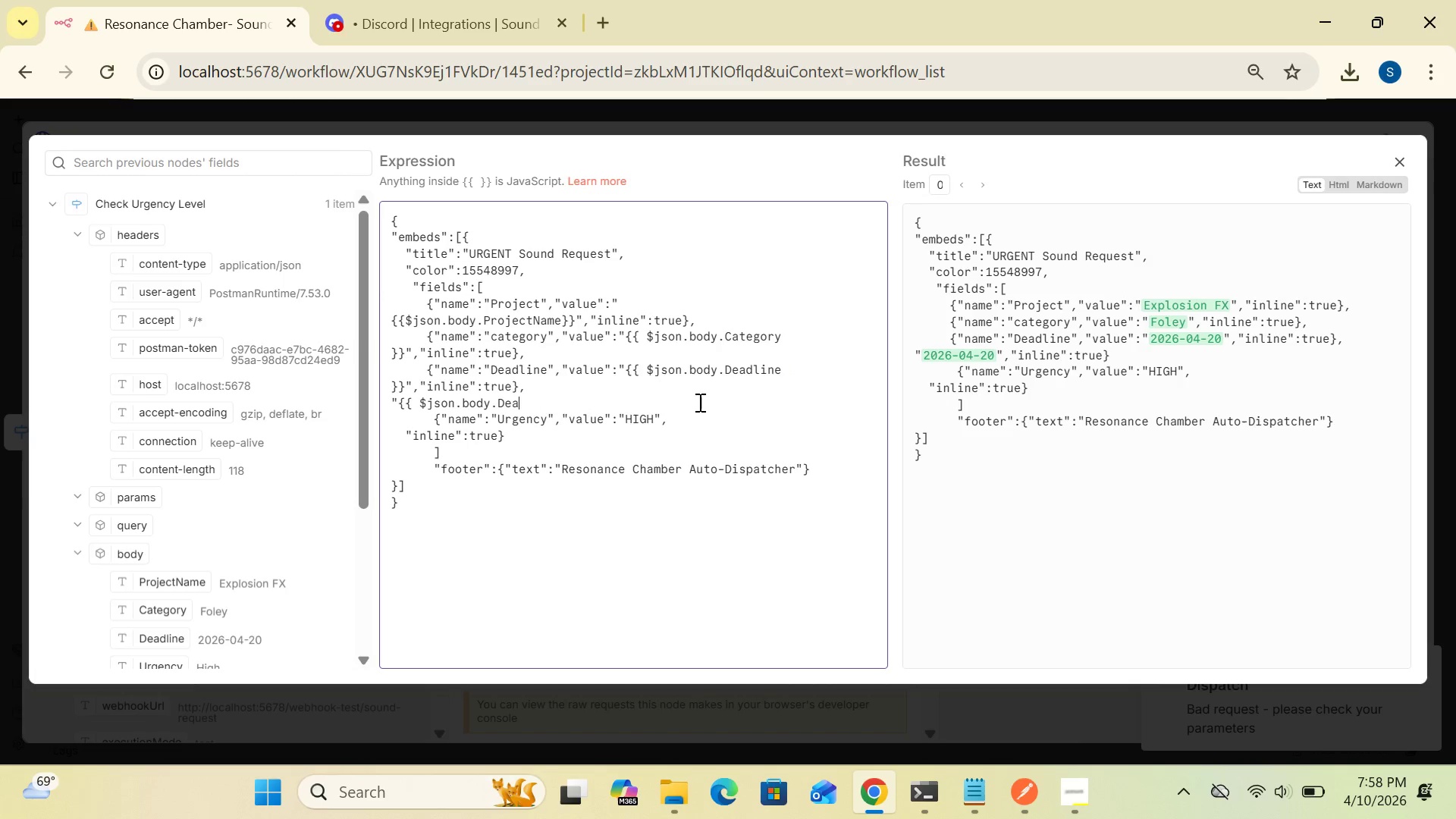 
key(Backspace)
 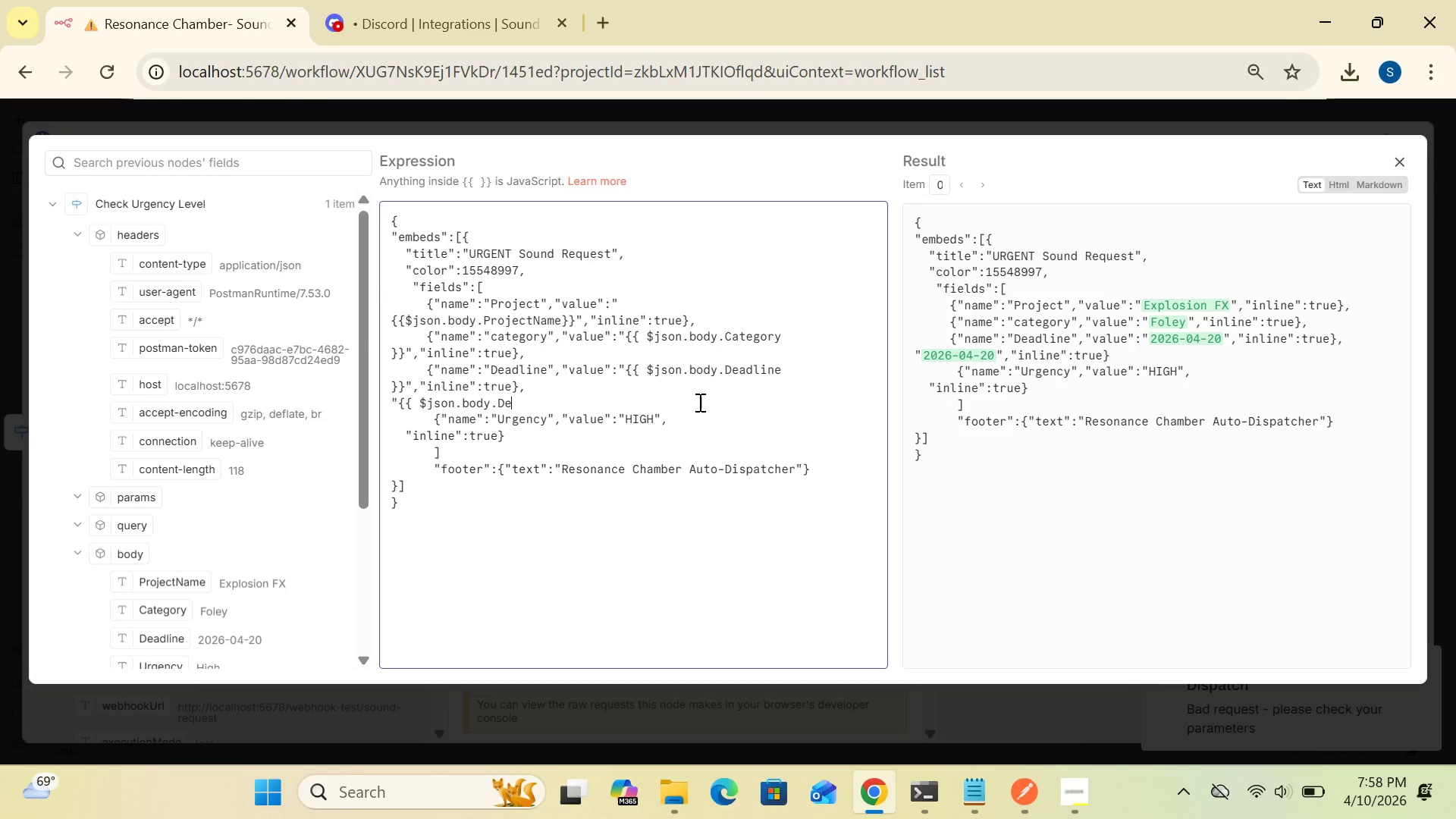 
key(Backspace)
 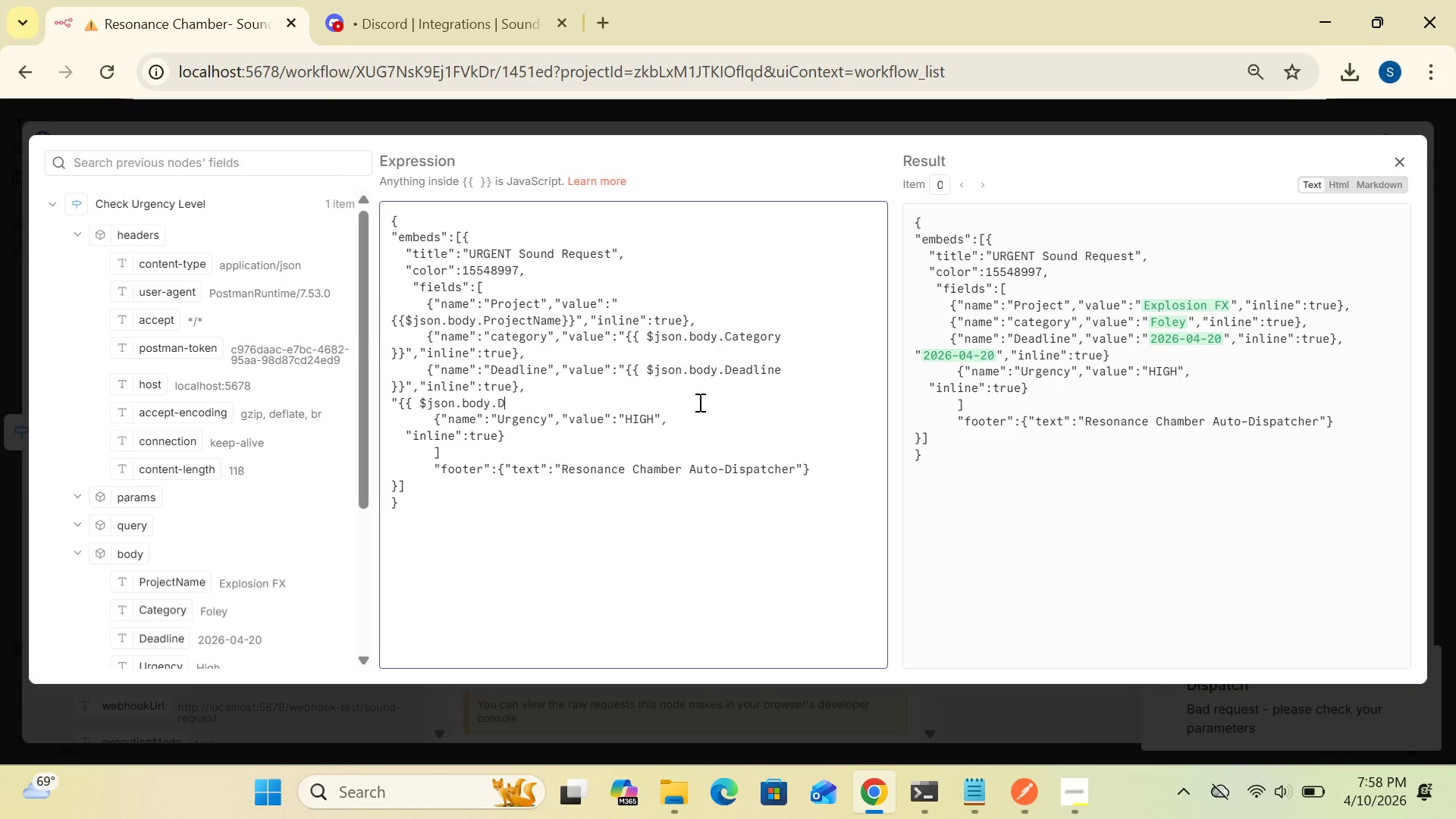 
key(Backspace)
 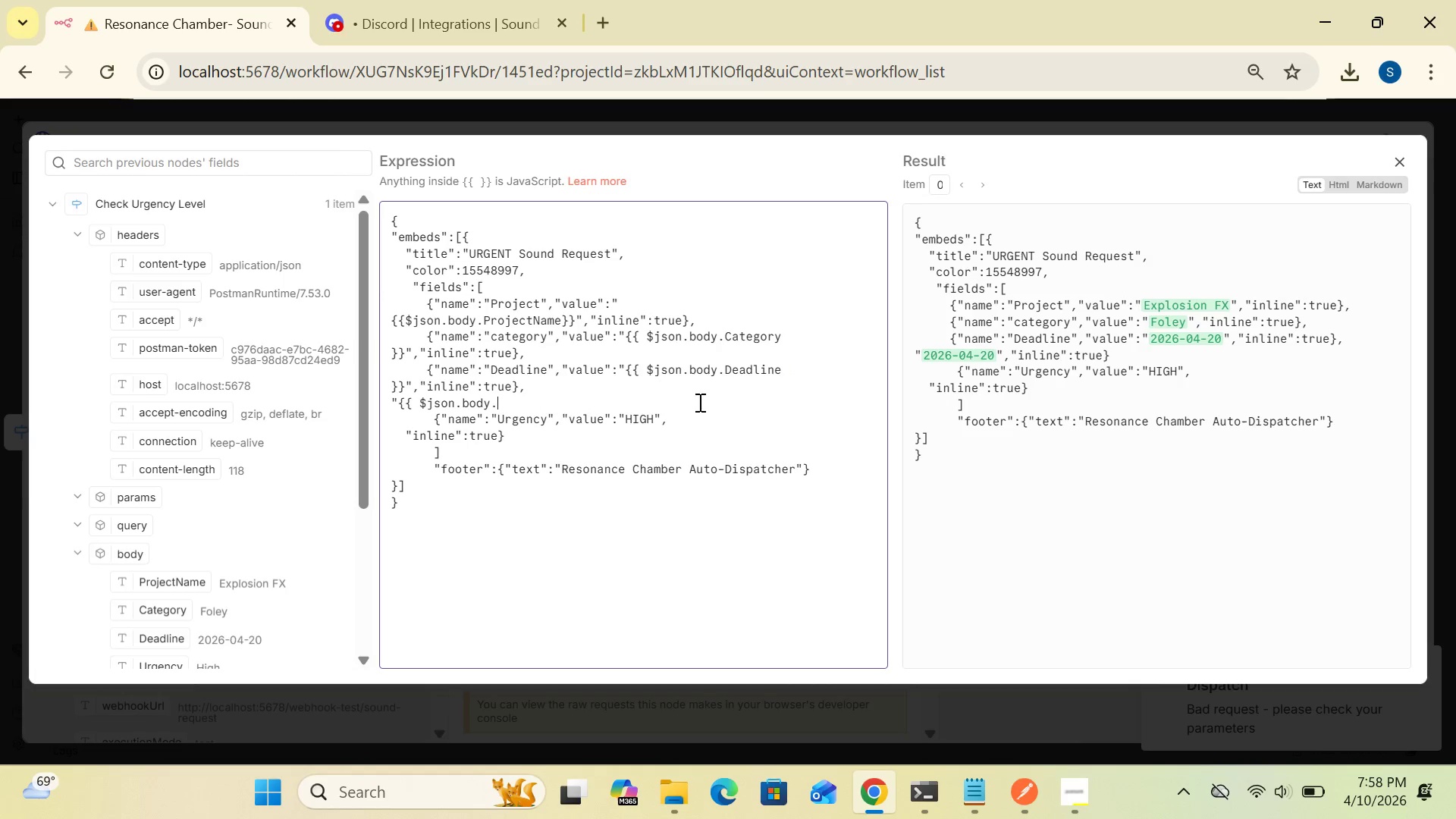 
key(Backspace)
 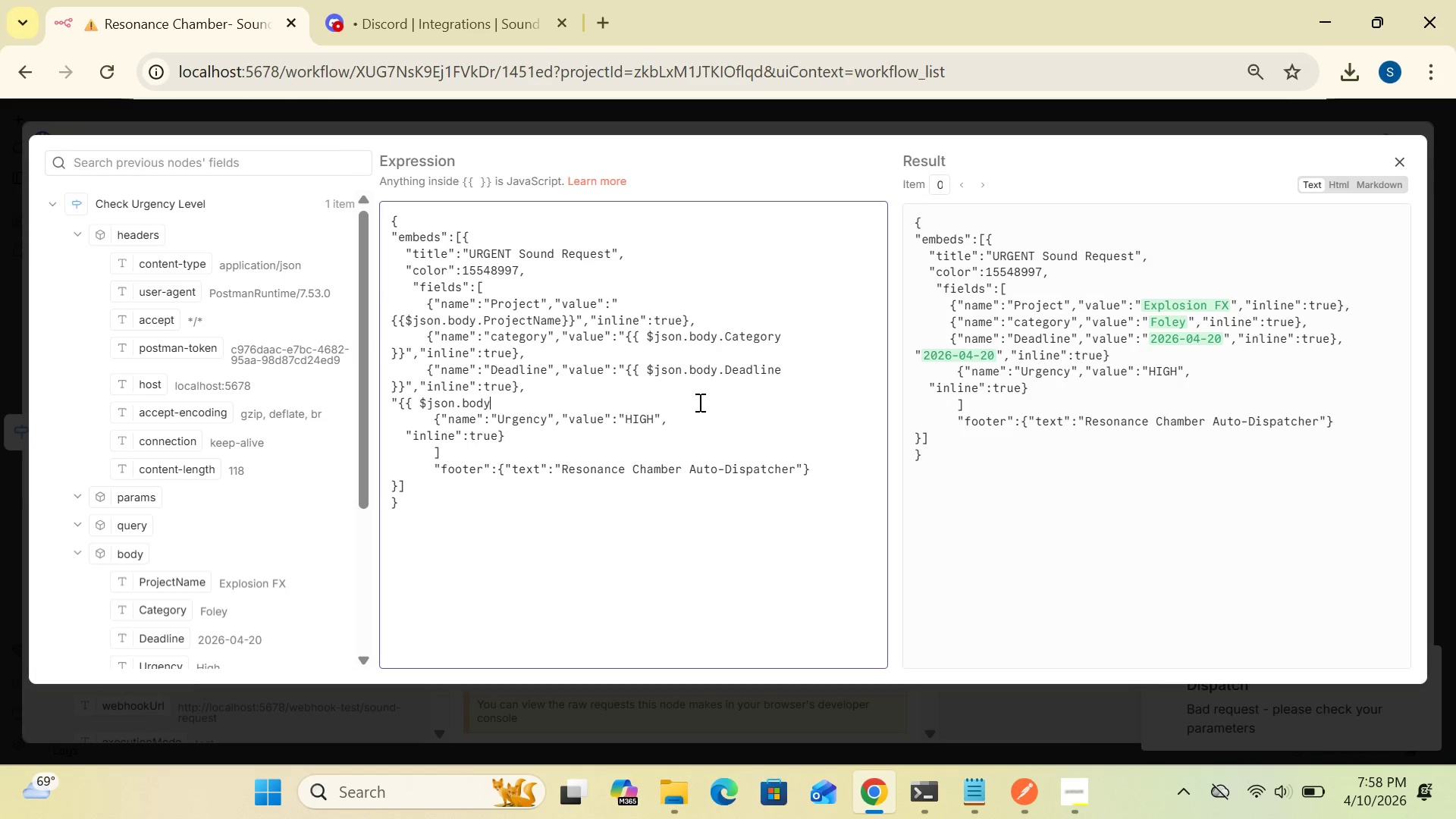 
key(Backspace)
 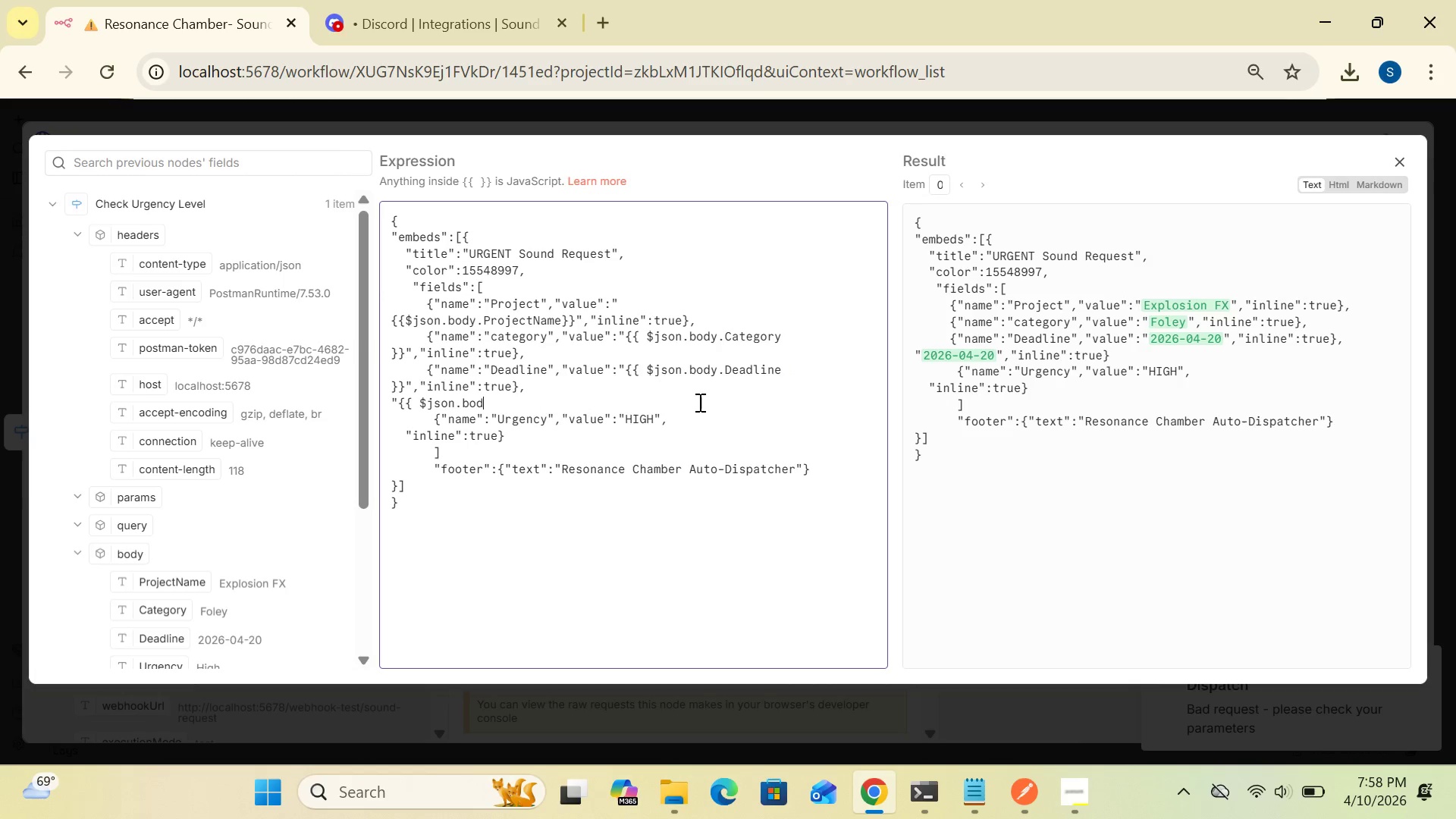 
key(Backspace)
 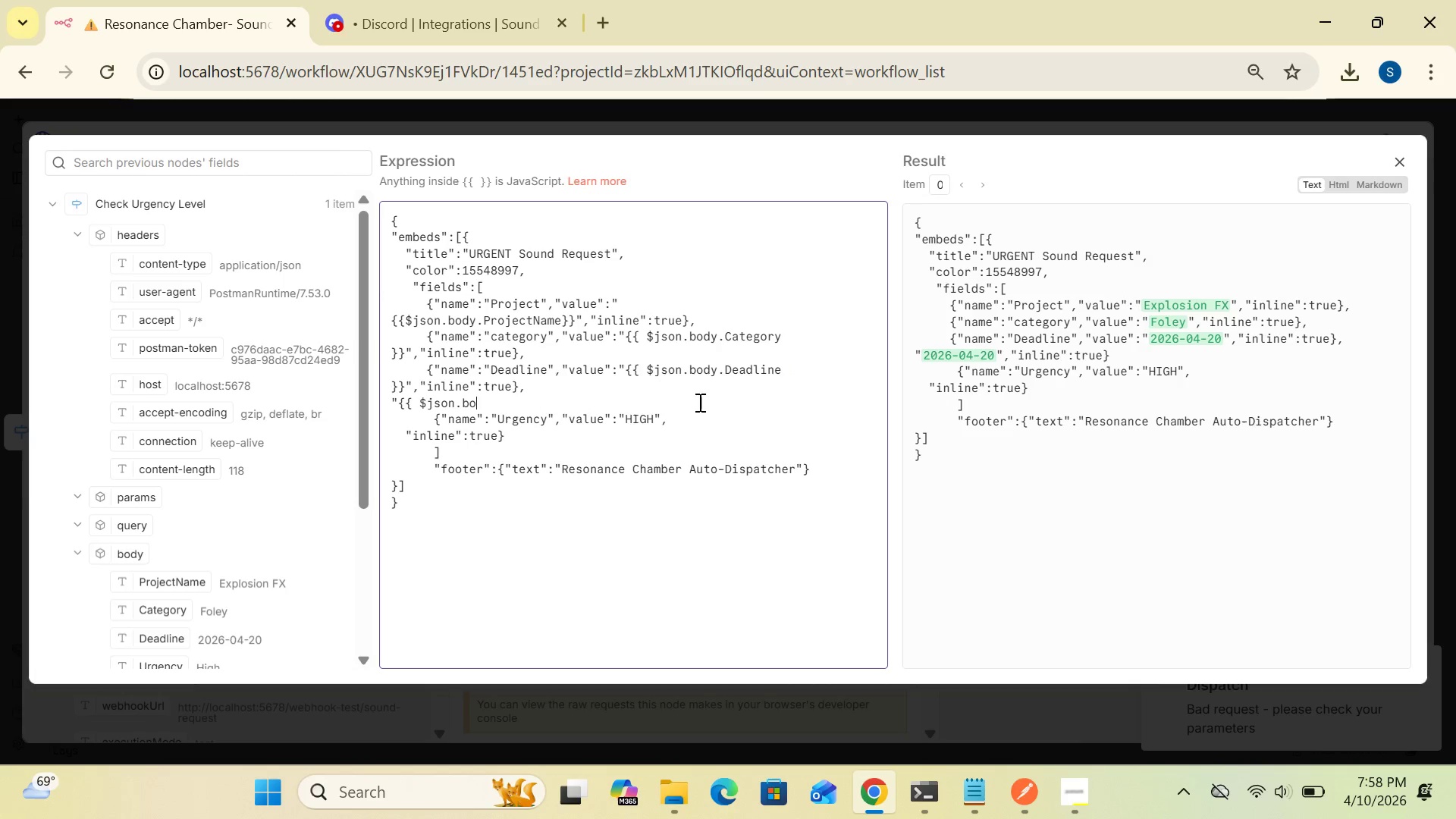 
key(Backspace)
 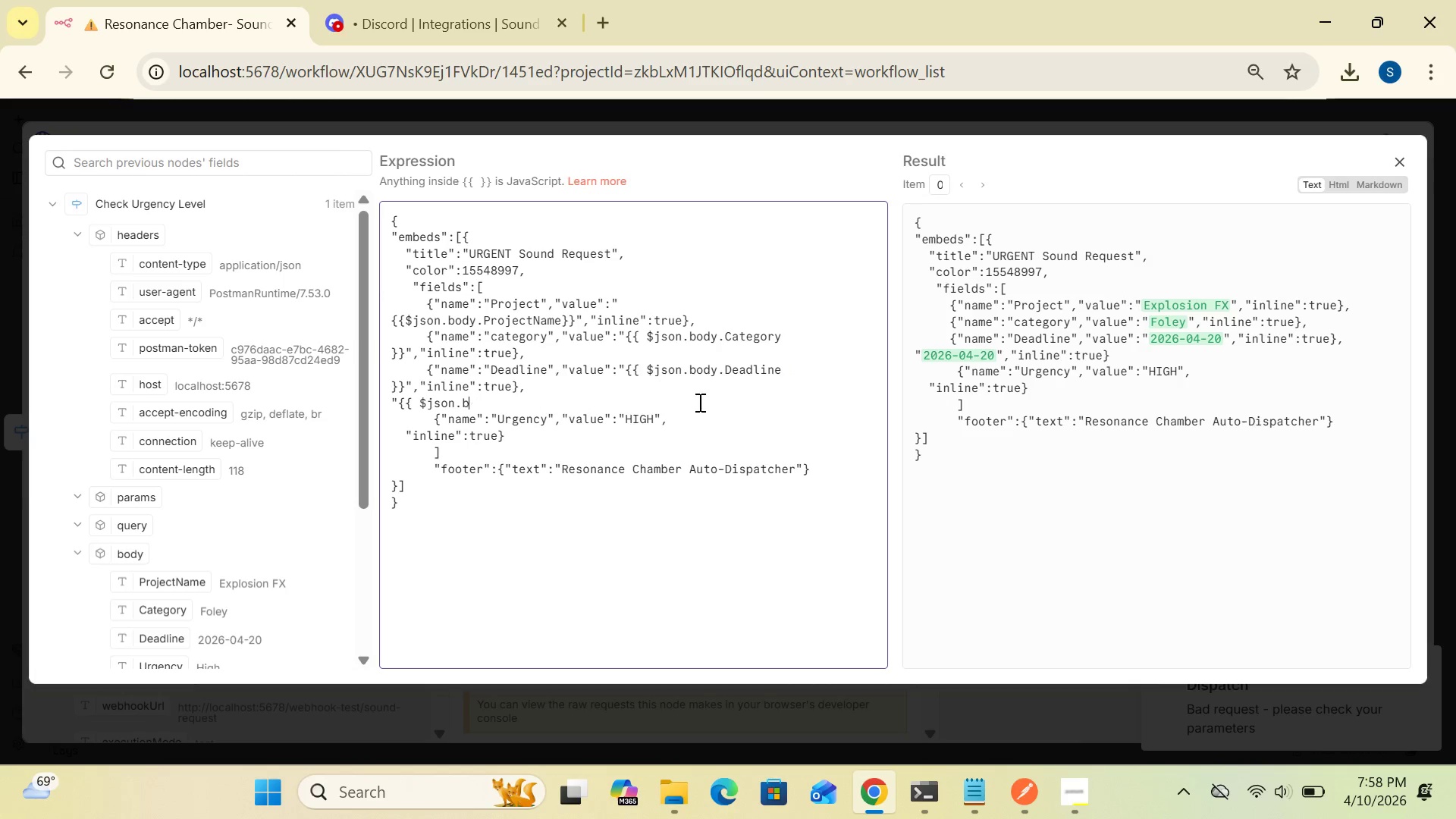 
key(Backspace)
 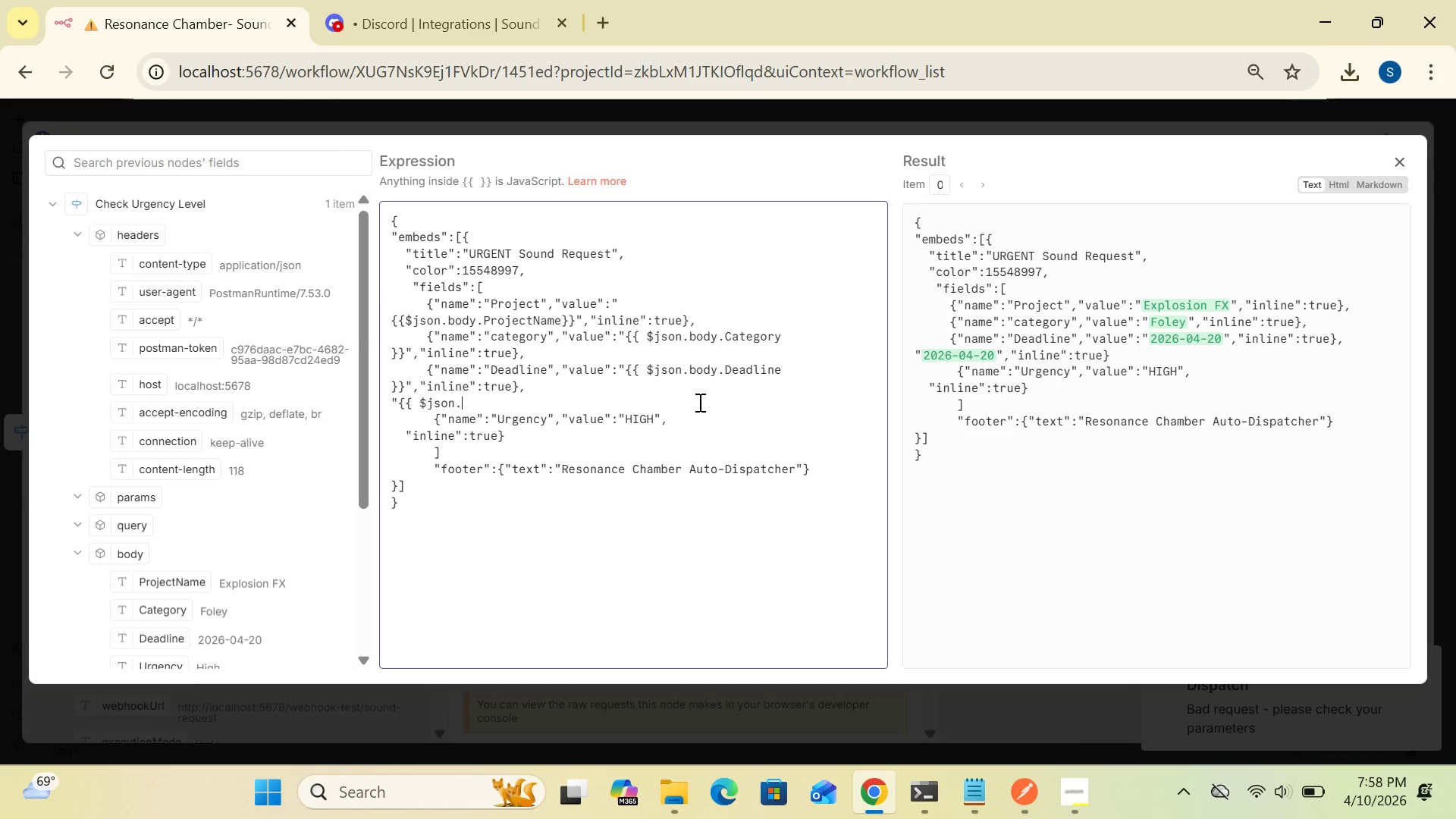 
key(Backspace)
 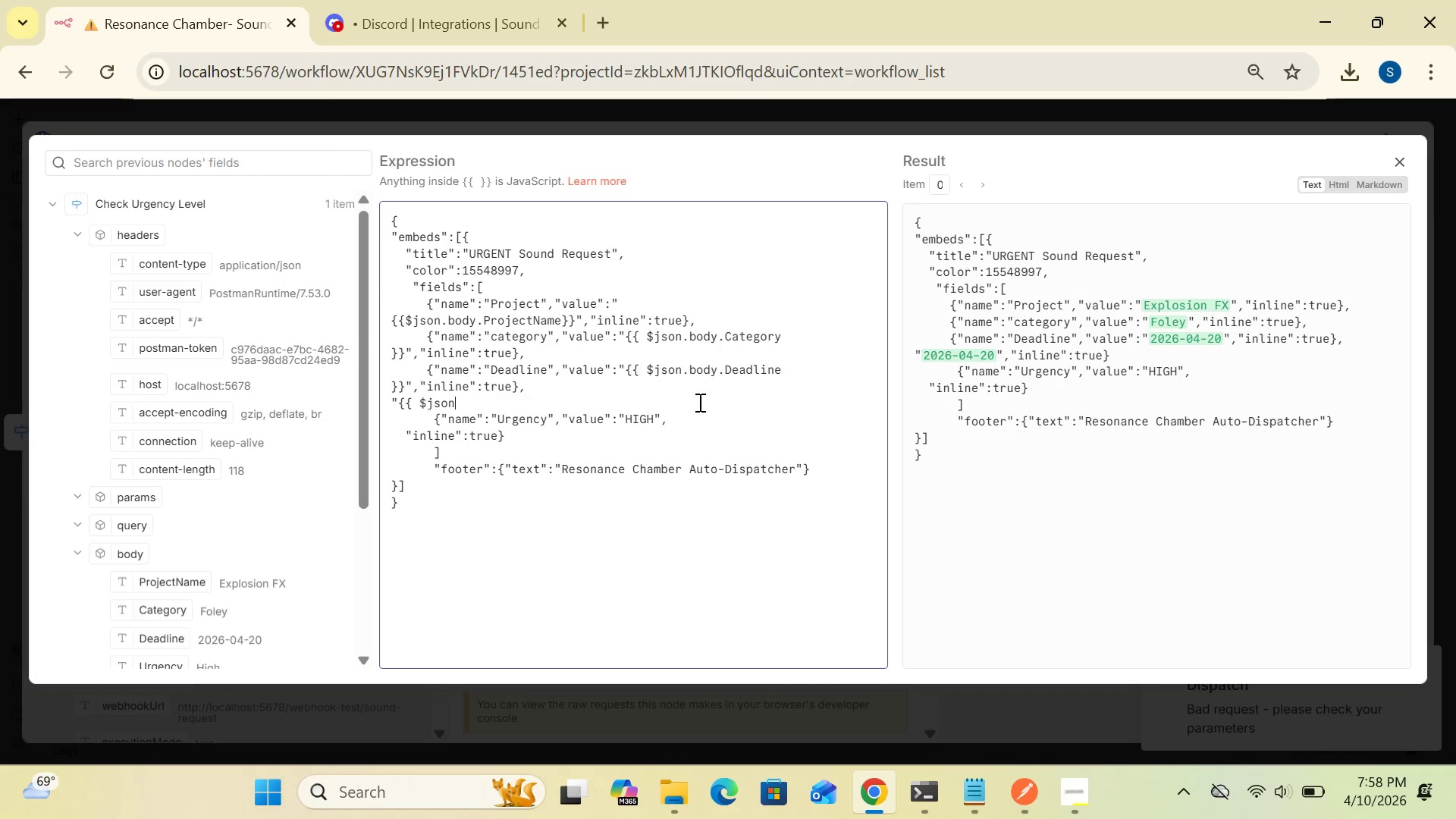 
key(Backspace)
 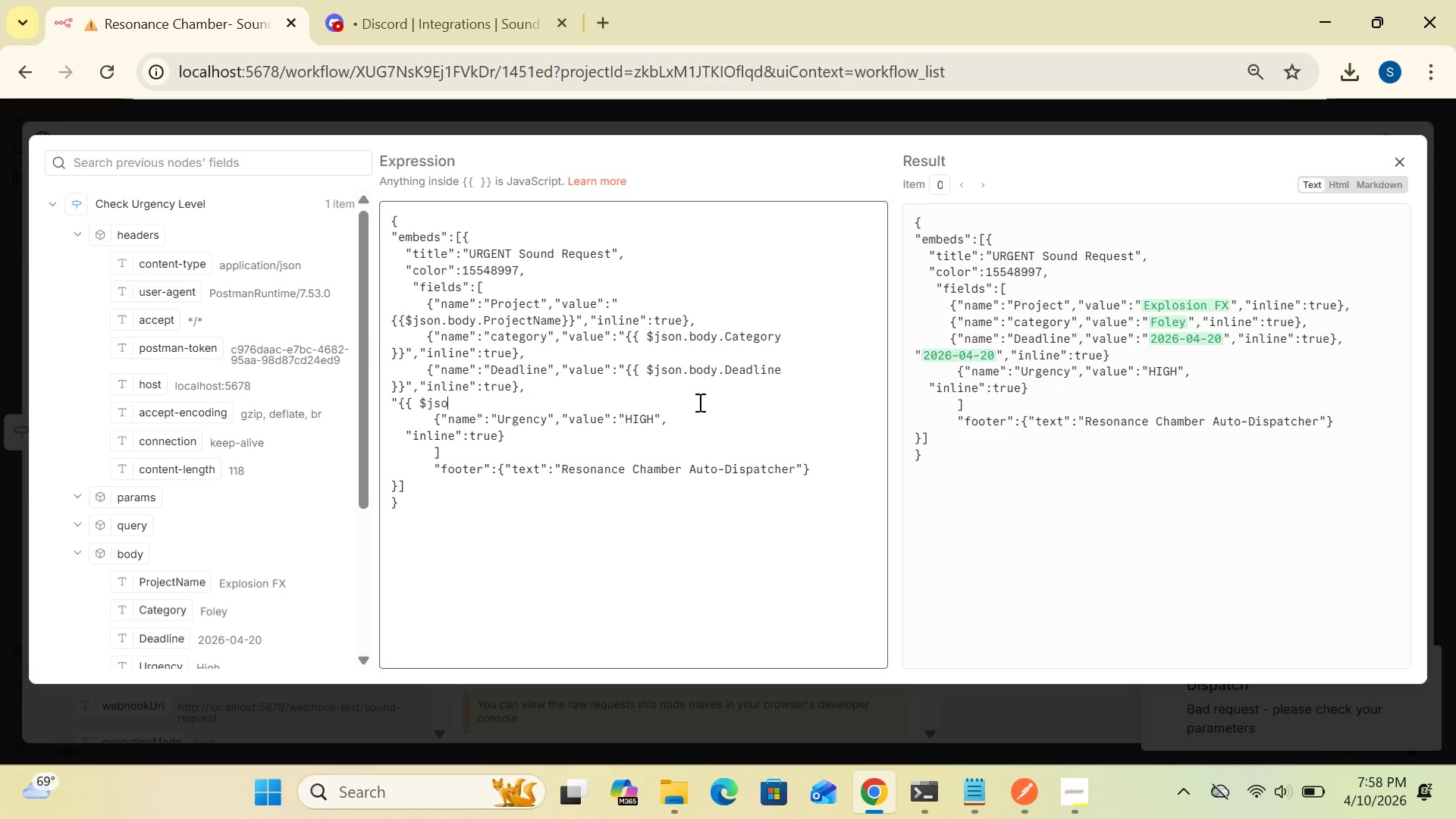 
key(Backspace)
 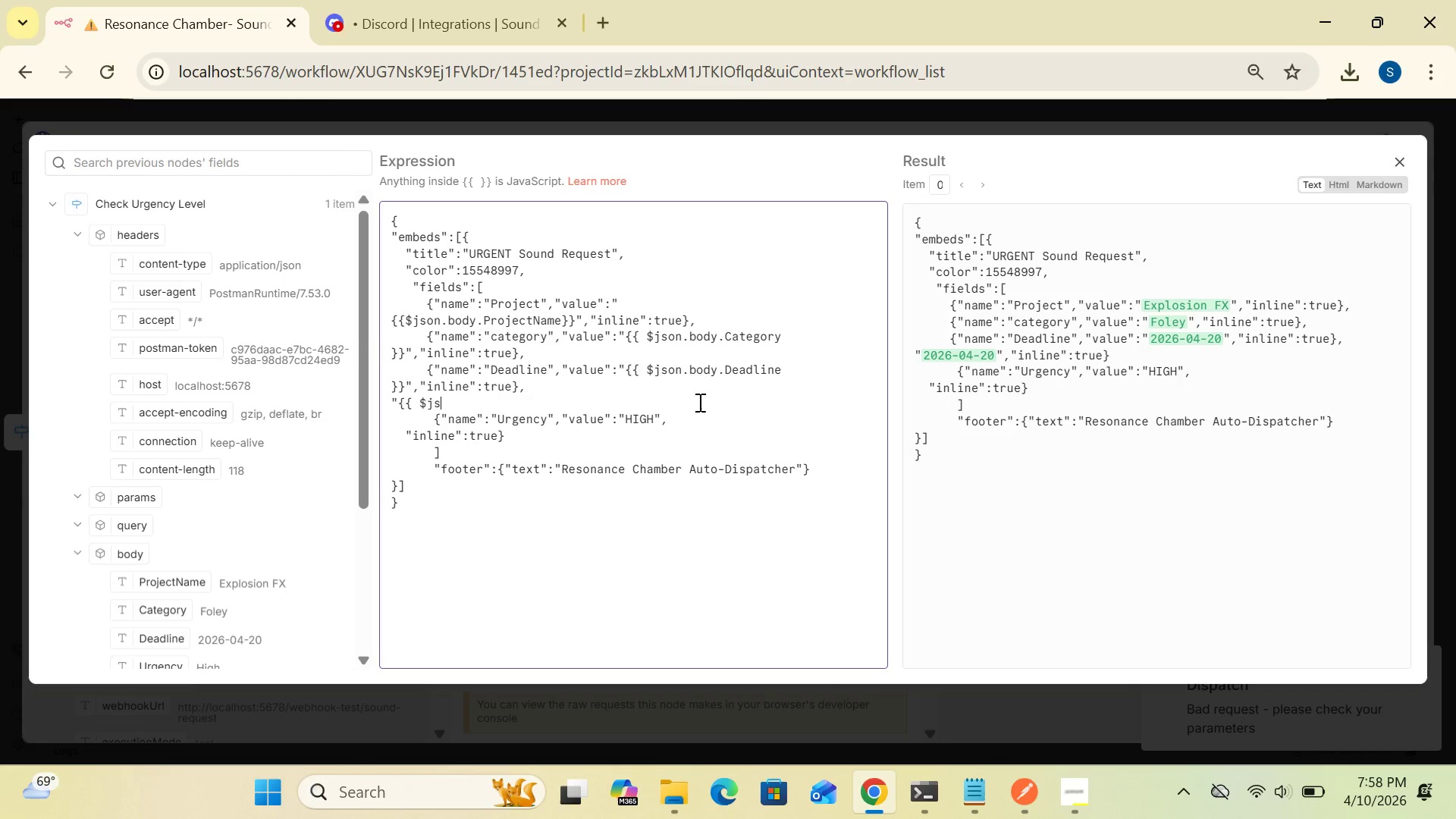 
key(Backspace)
 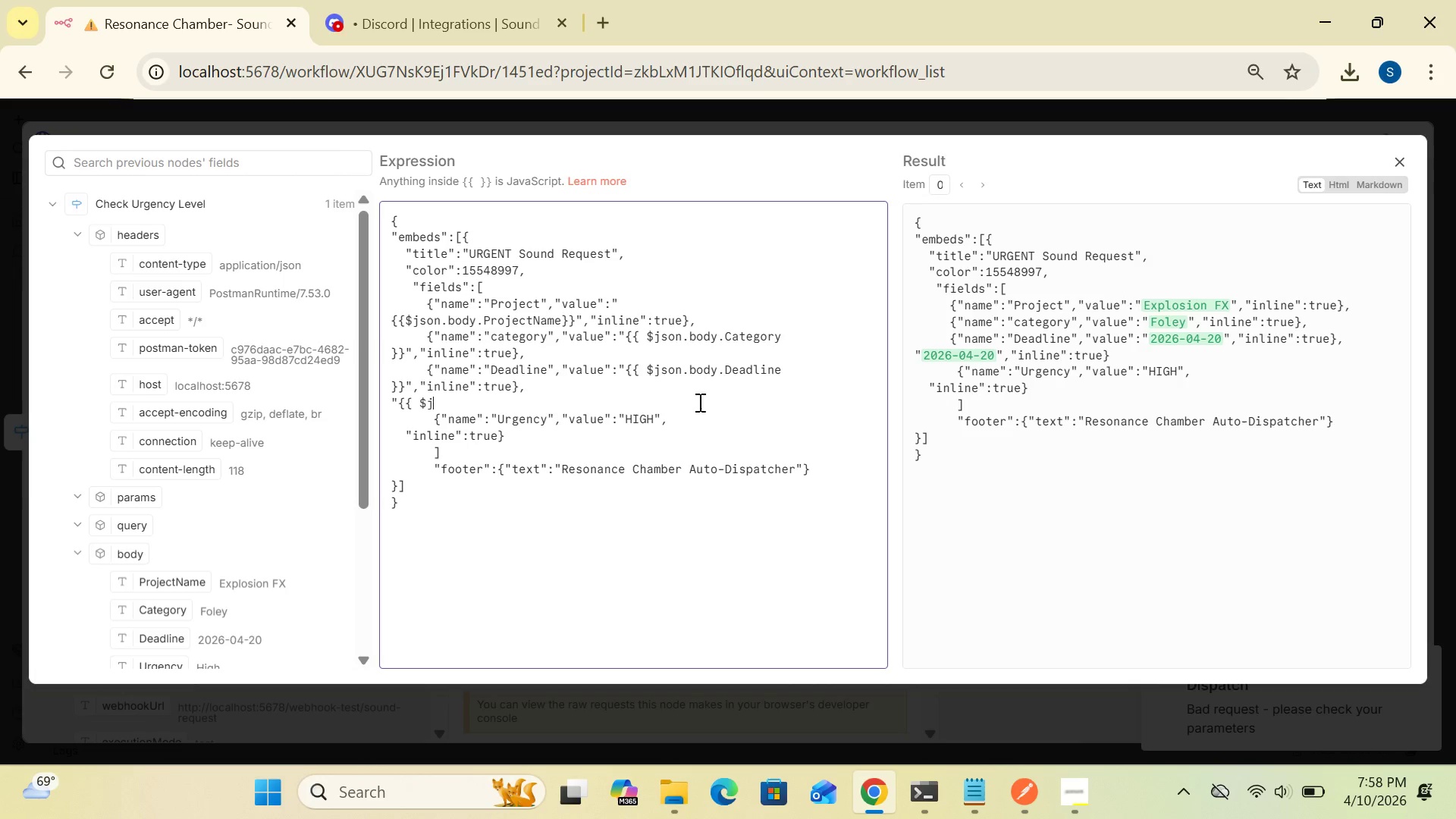 
key(Backspace)
 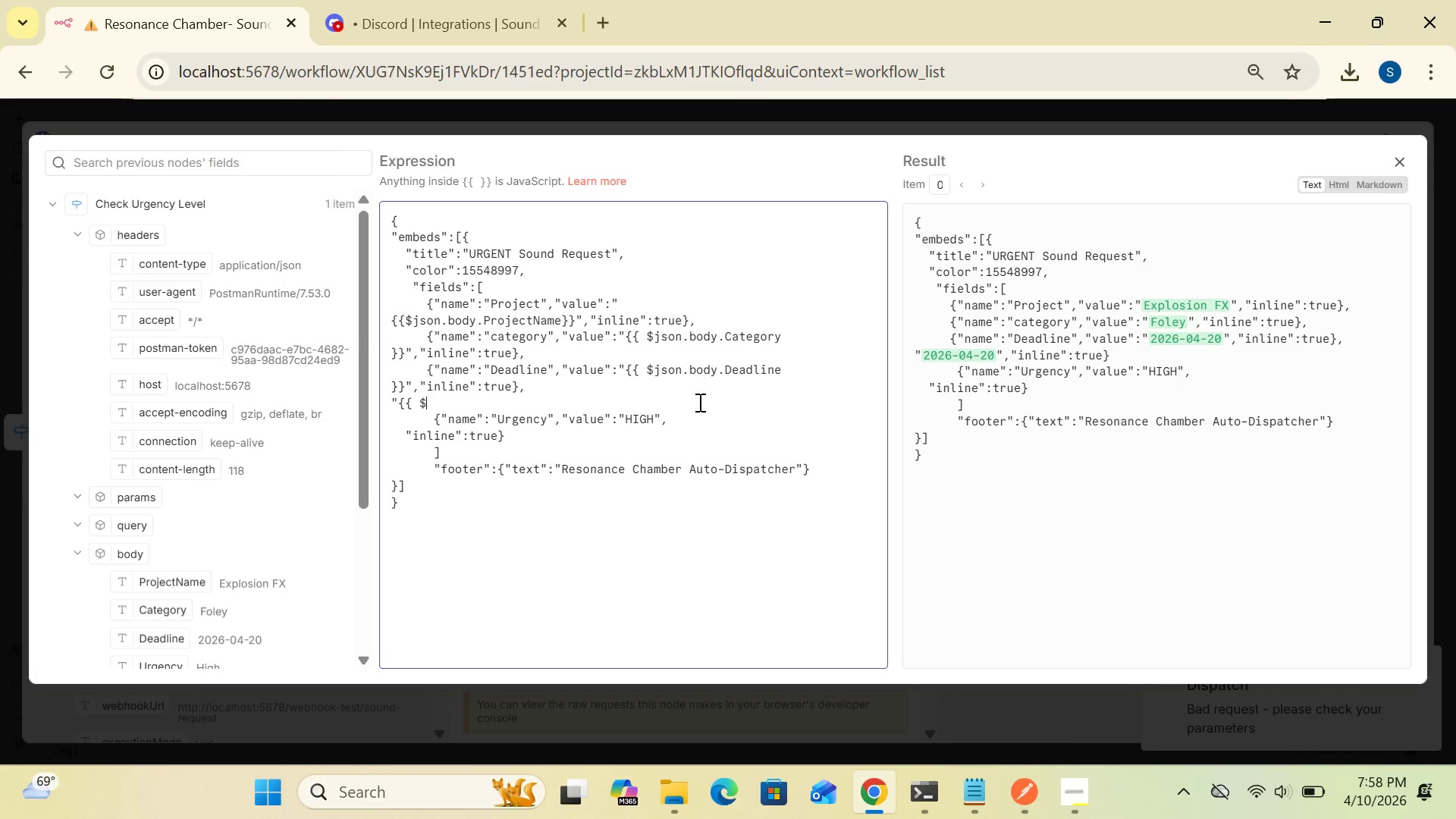 
key(Backspace)
 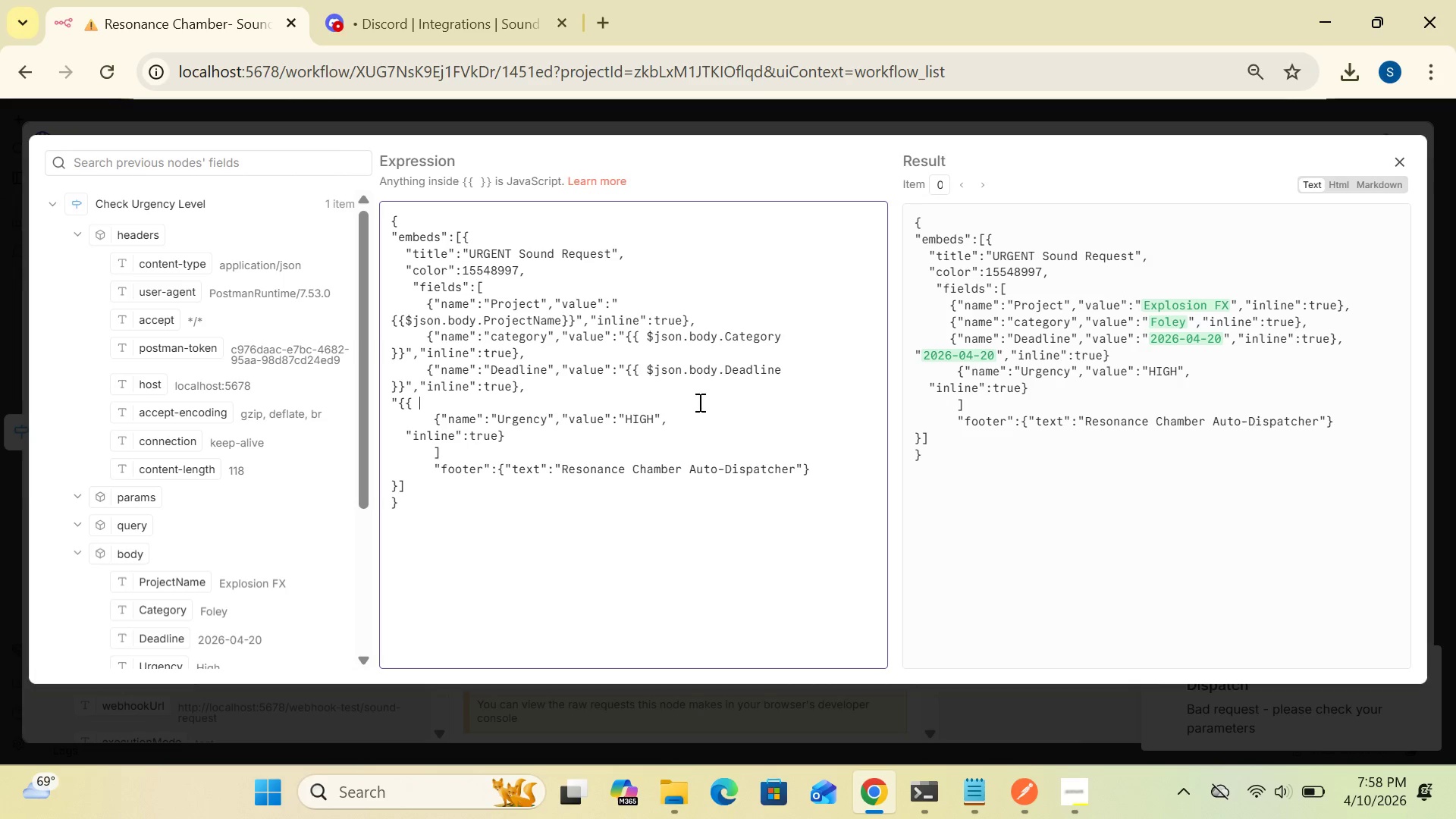 
key(Backspace)
 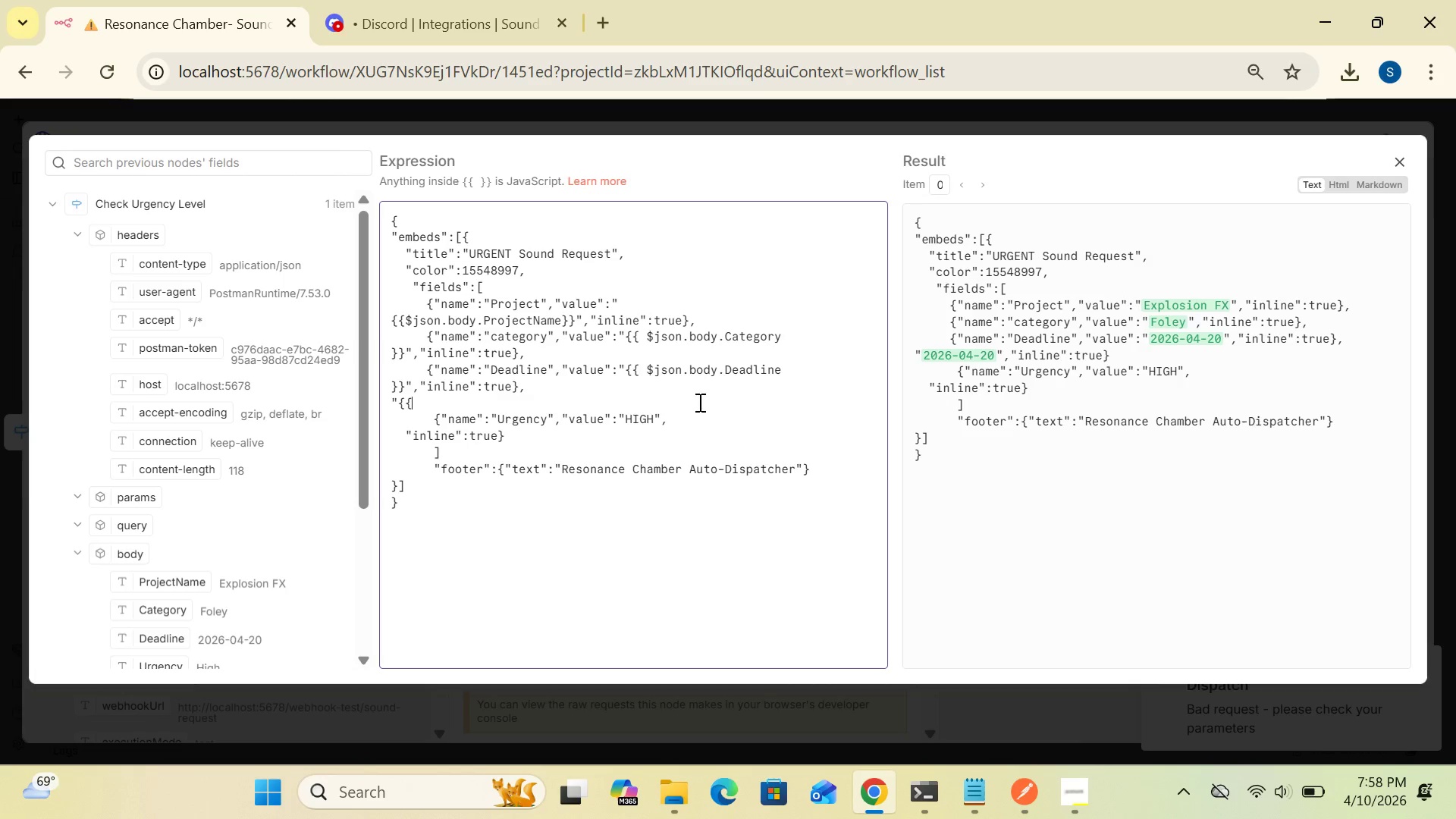 
key(Backspace)
 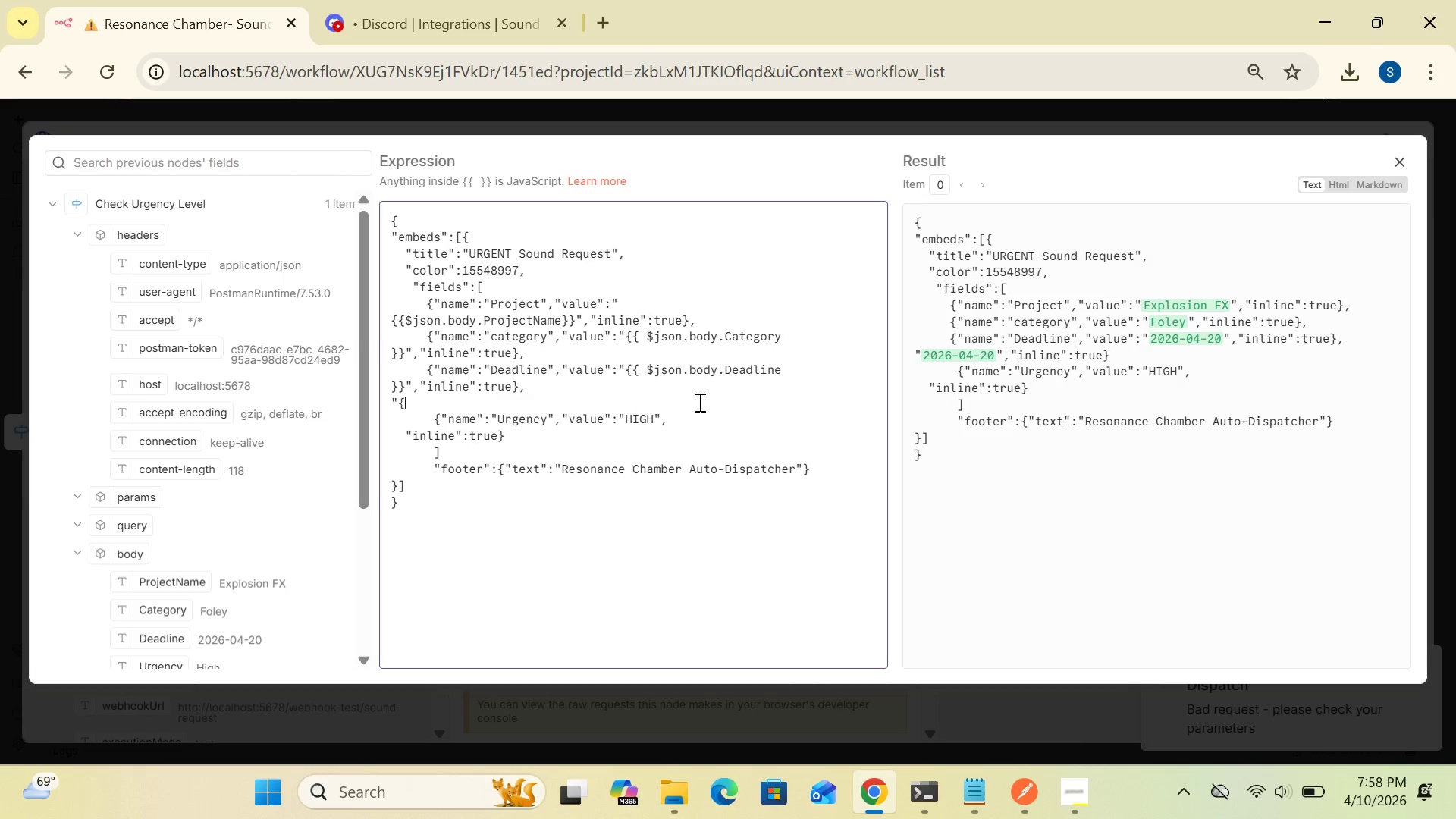 
key(Backspace)
 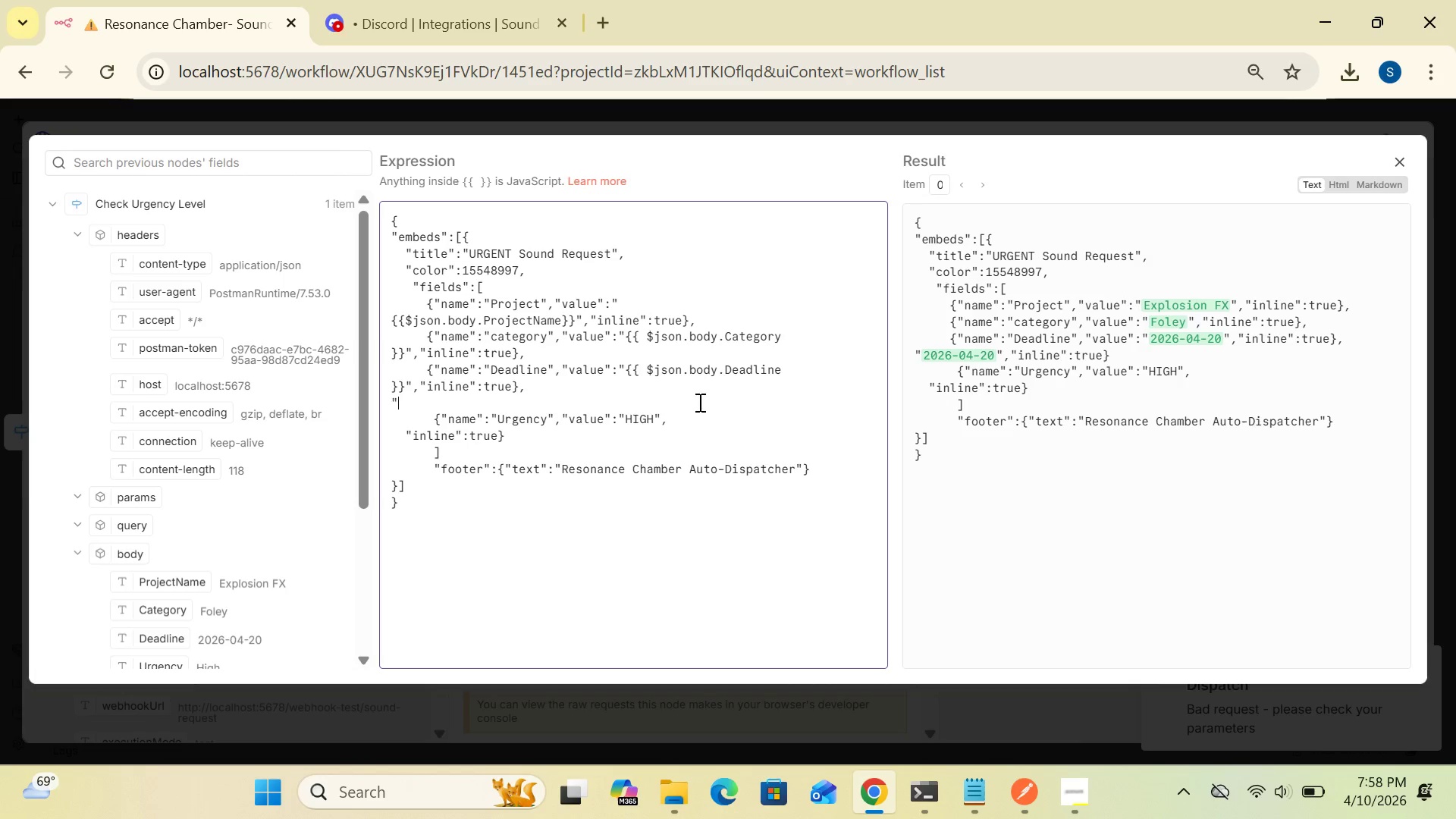 
key(Backspace)
 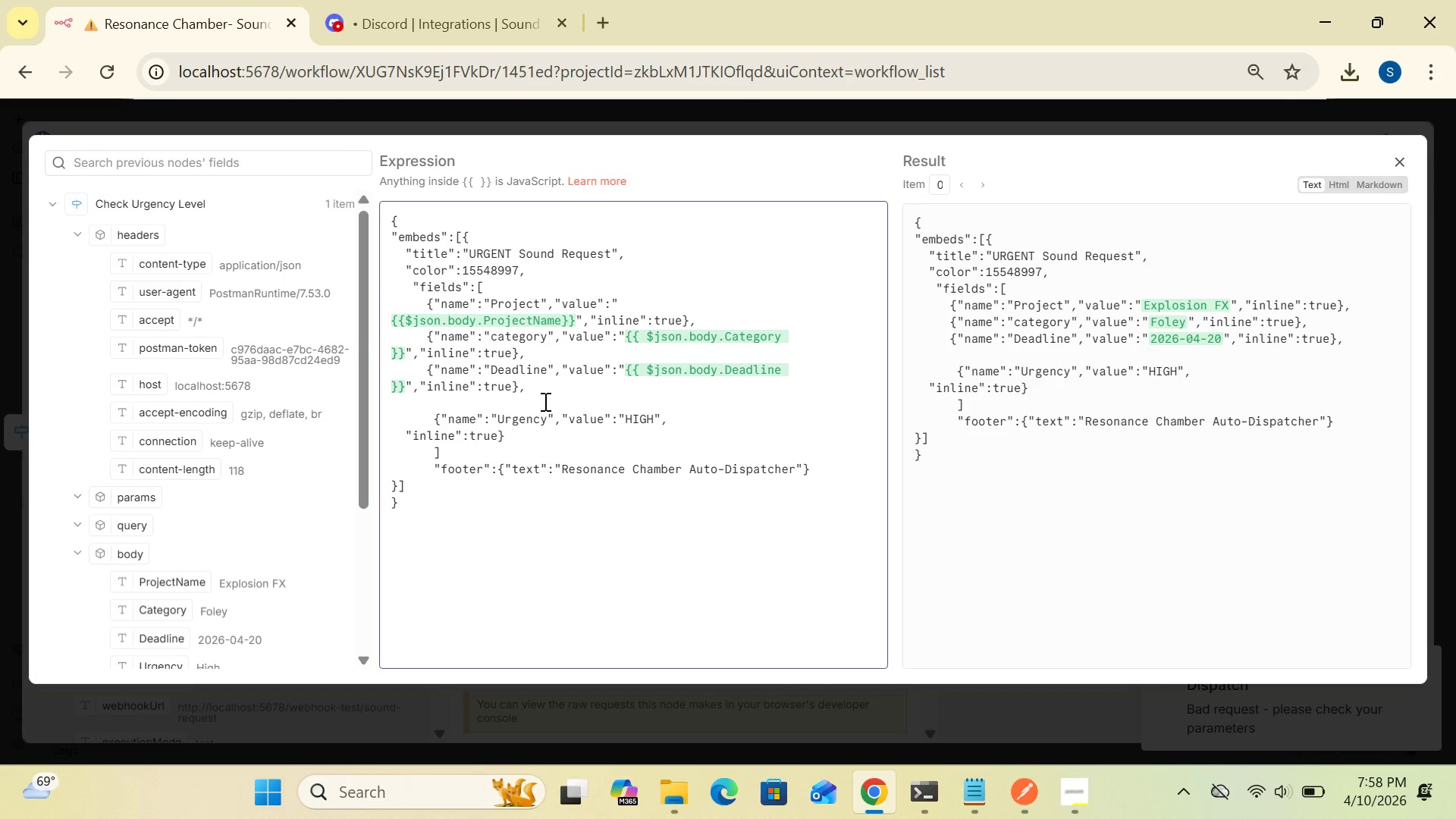 
wait(41.56)
 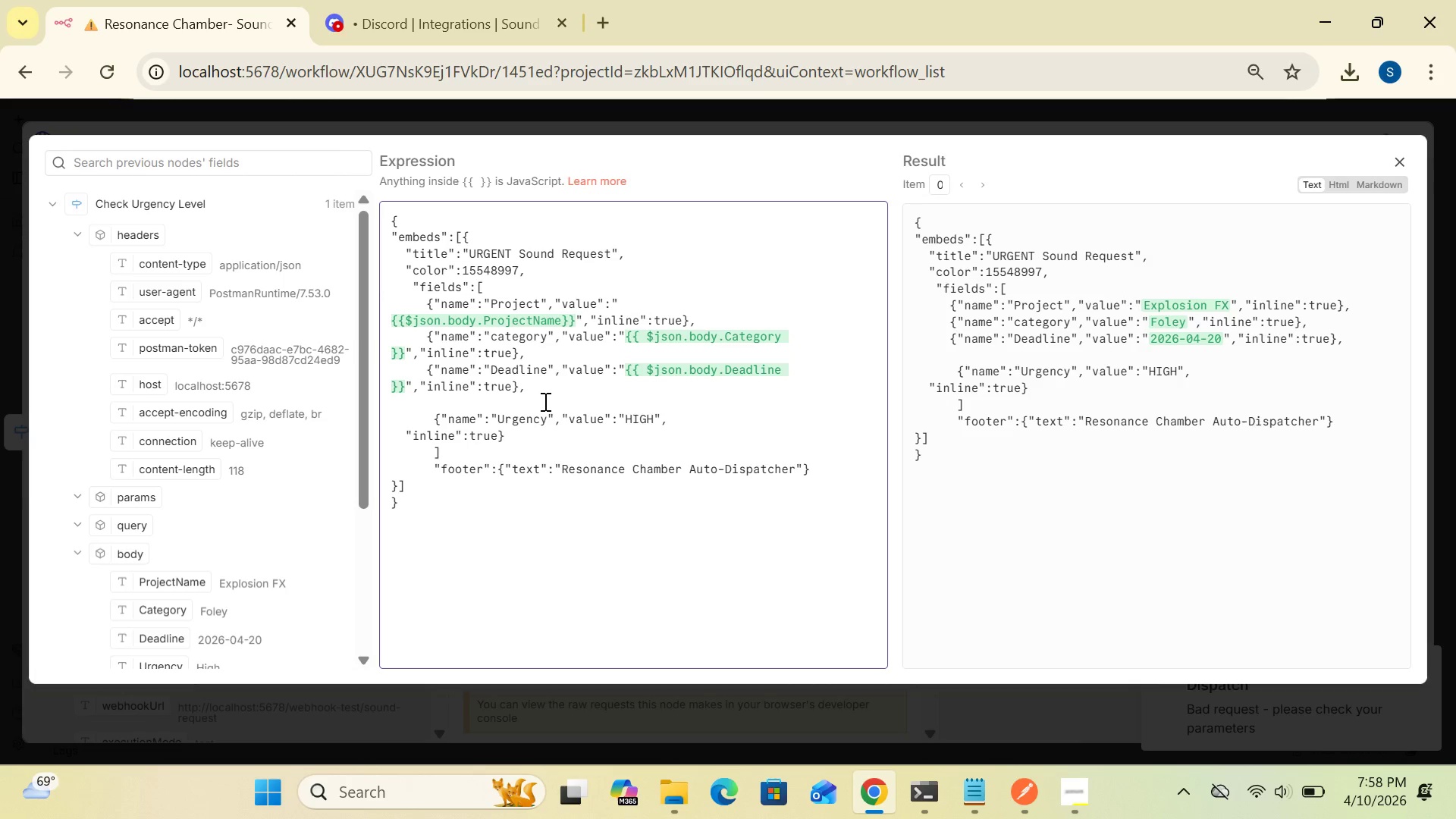 
left_click([428, 420])
 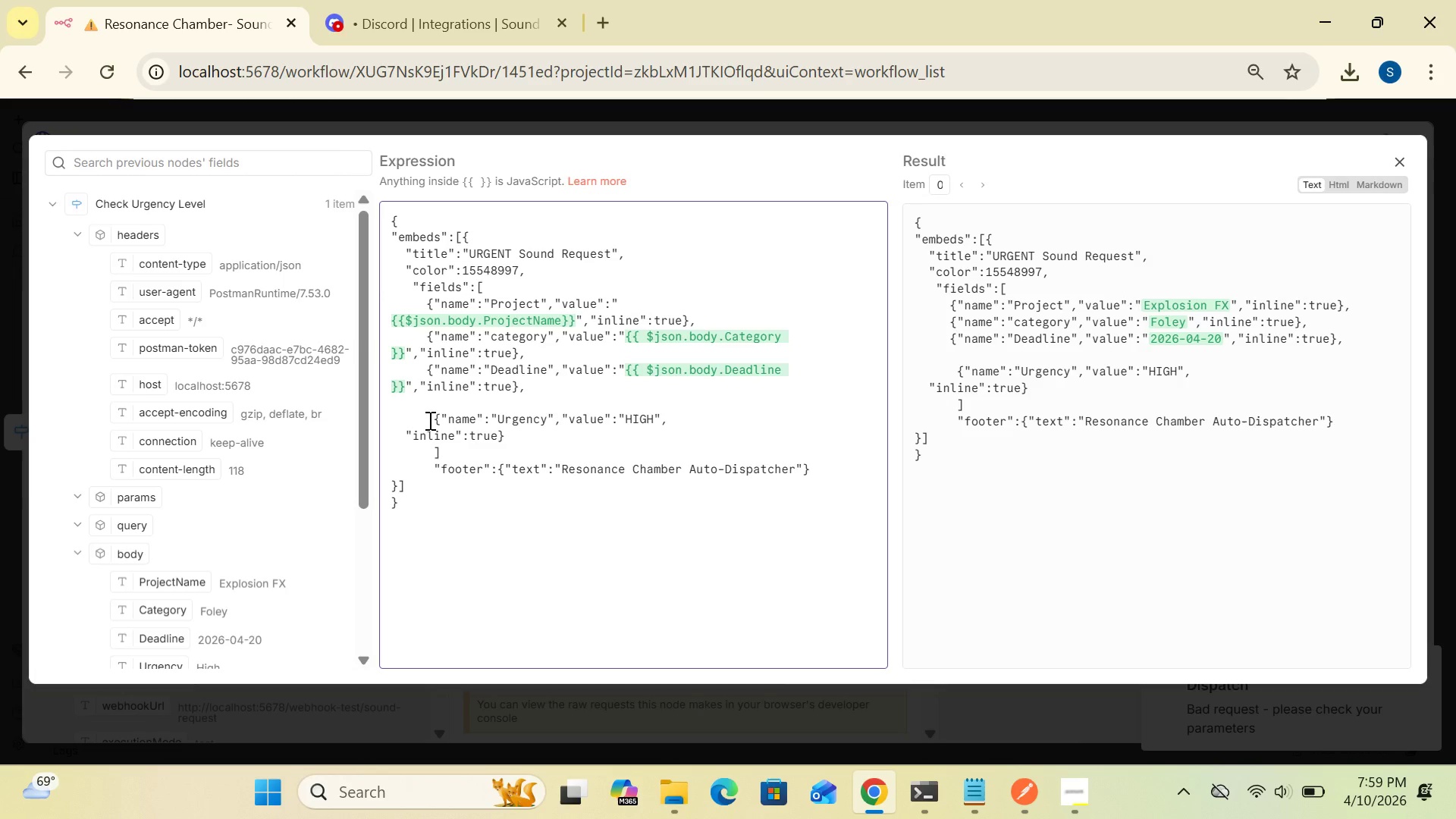 
key(Backspace)
 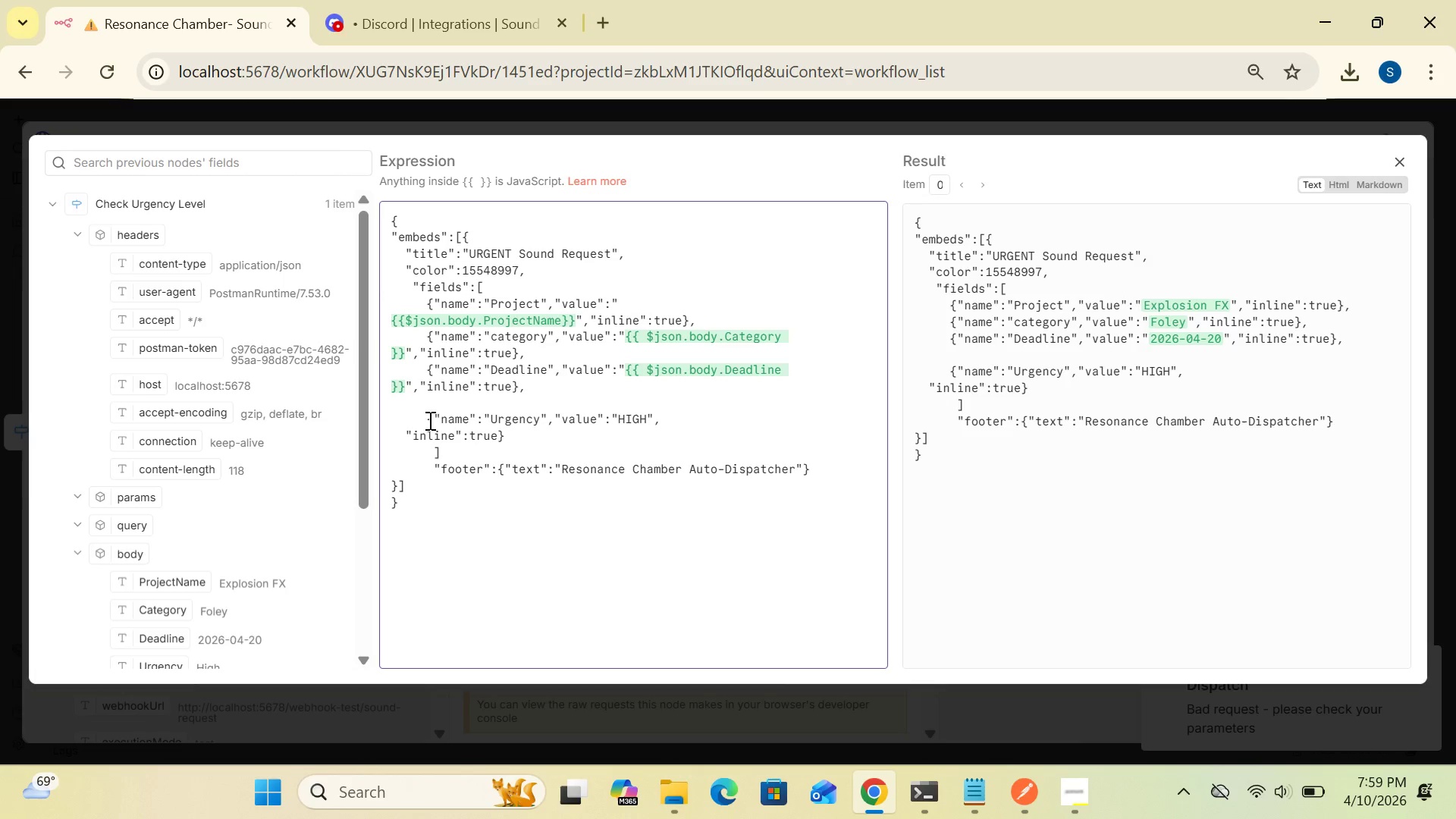 
key(Backspace)
 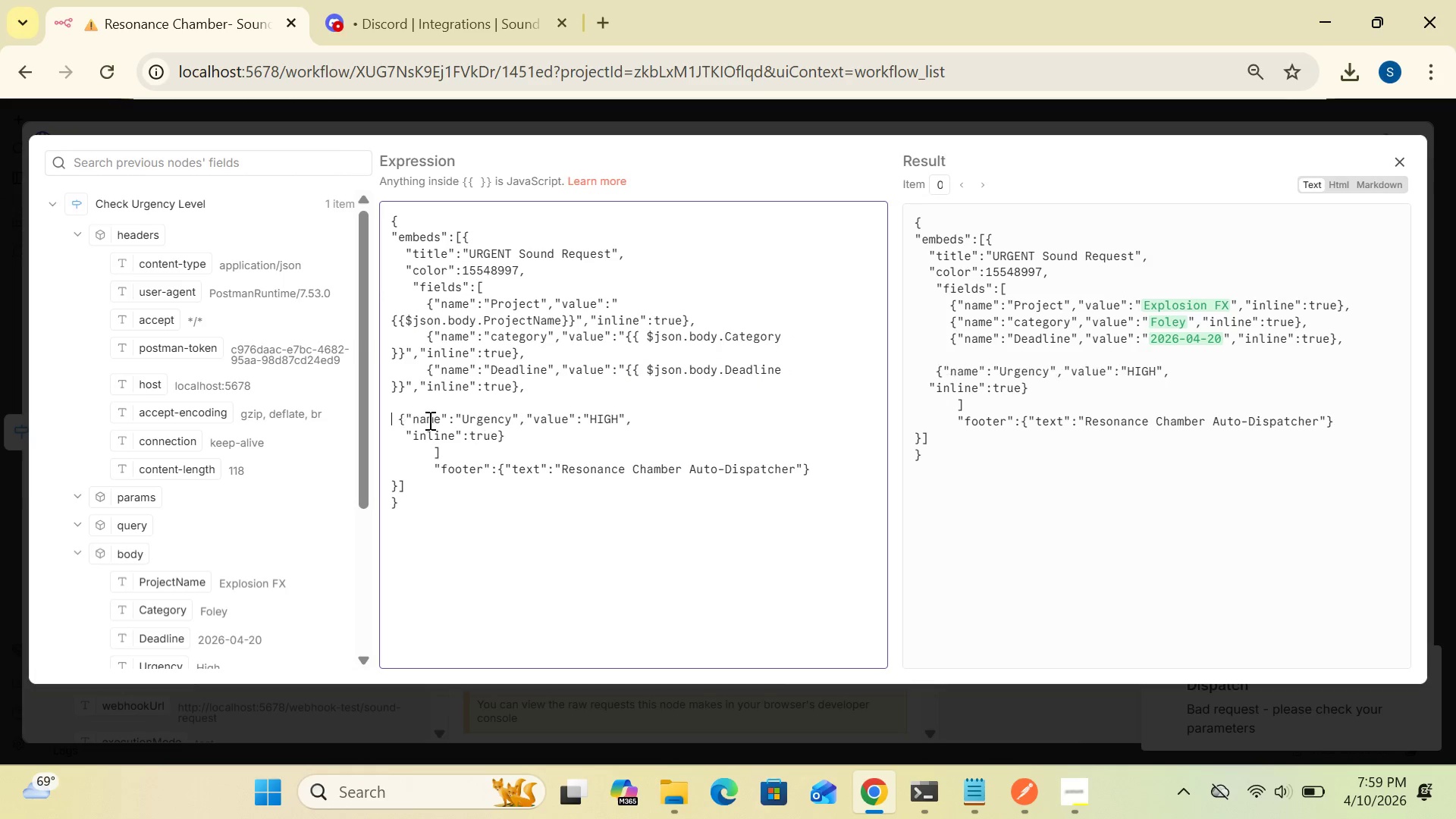 
key(Backspace)
 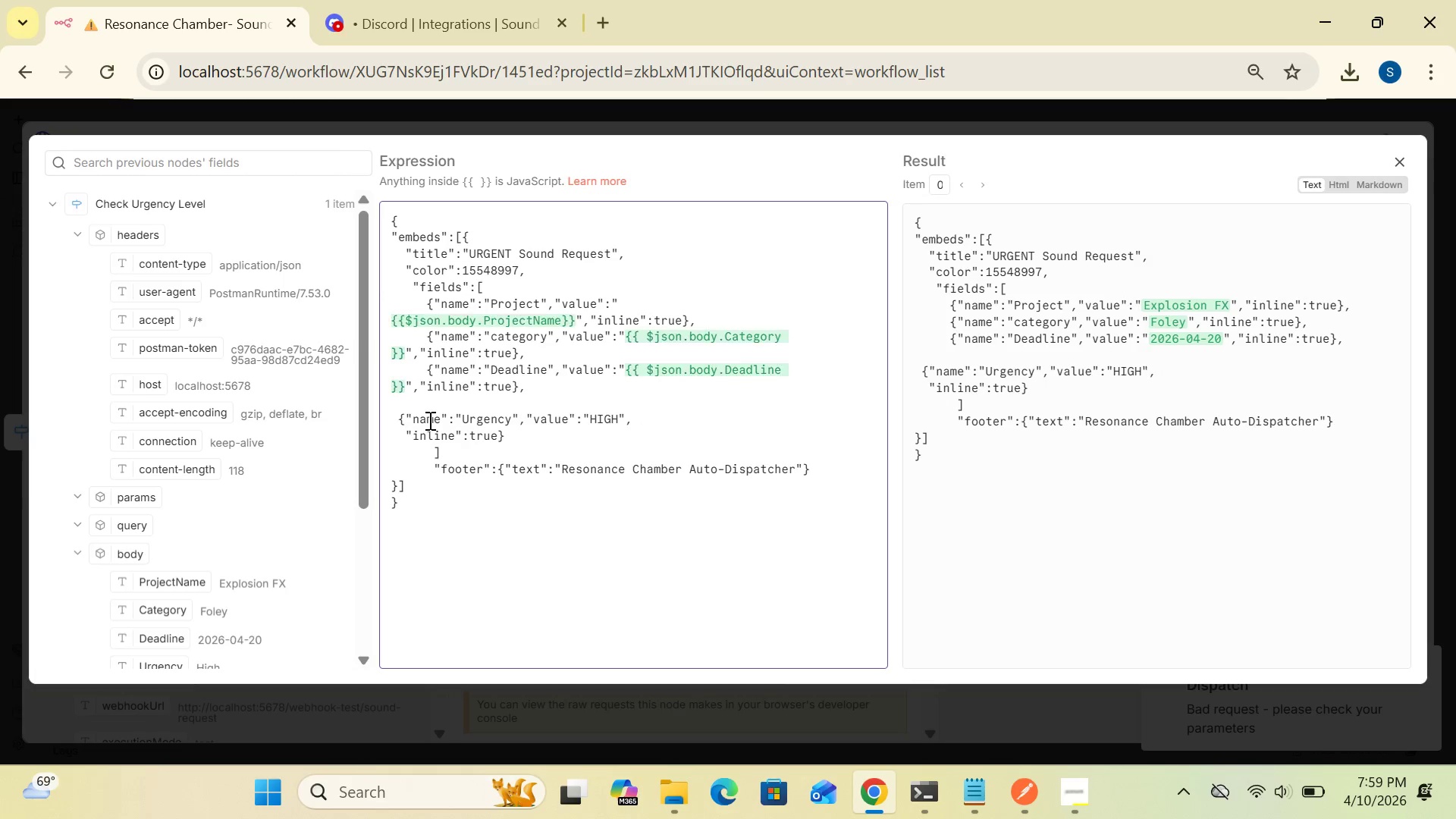 
key(Backspace)
 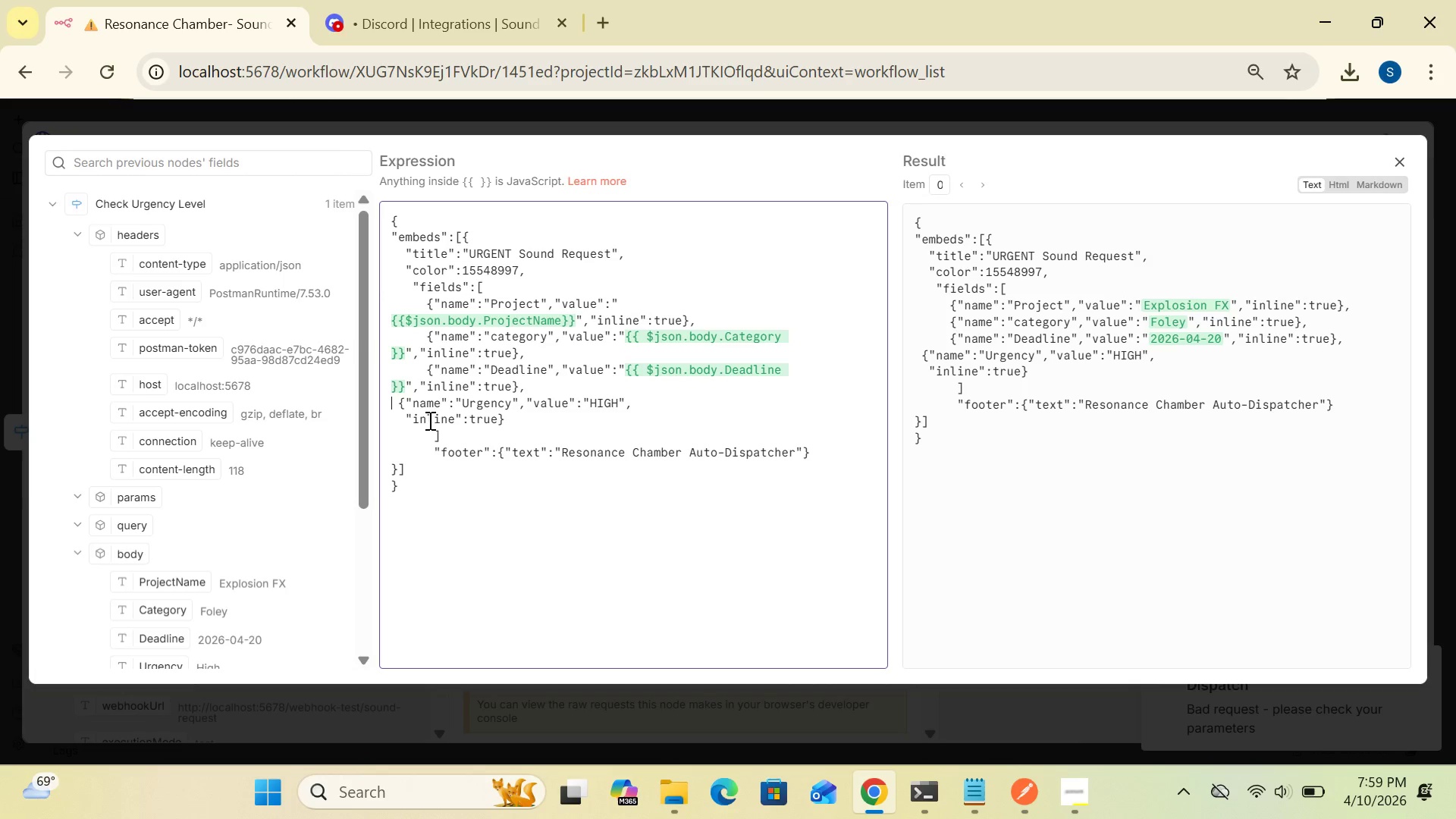 
wait(7.69)
 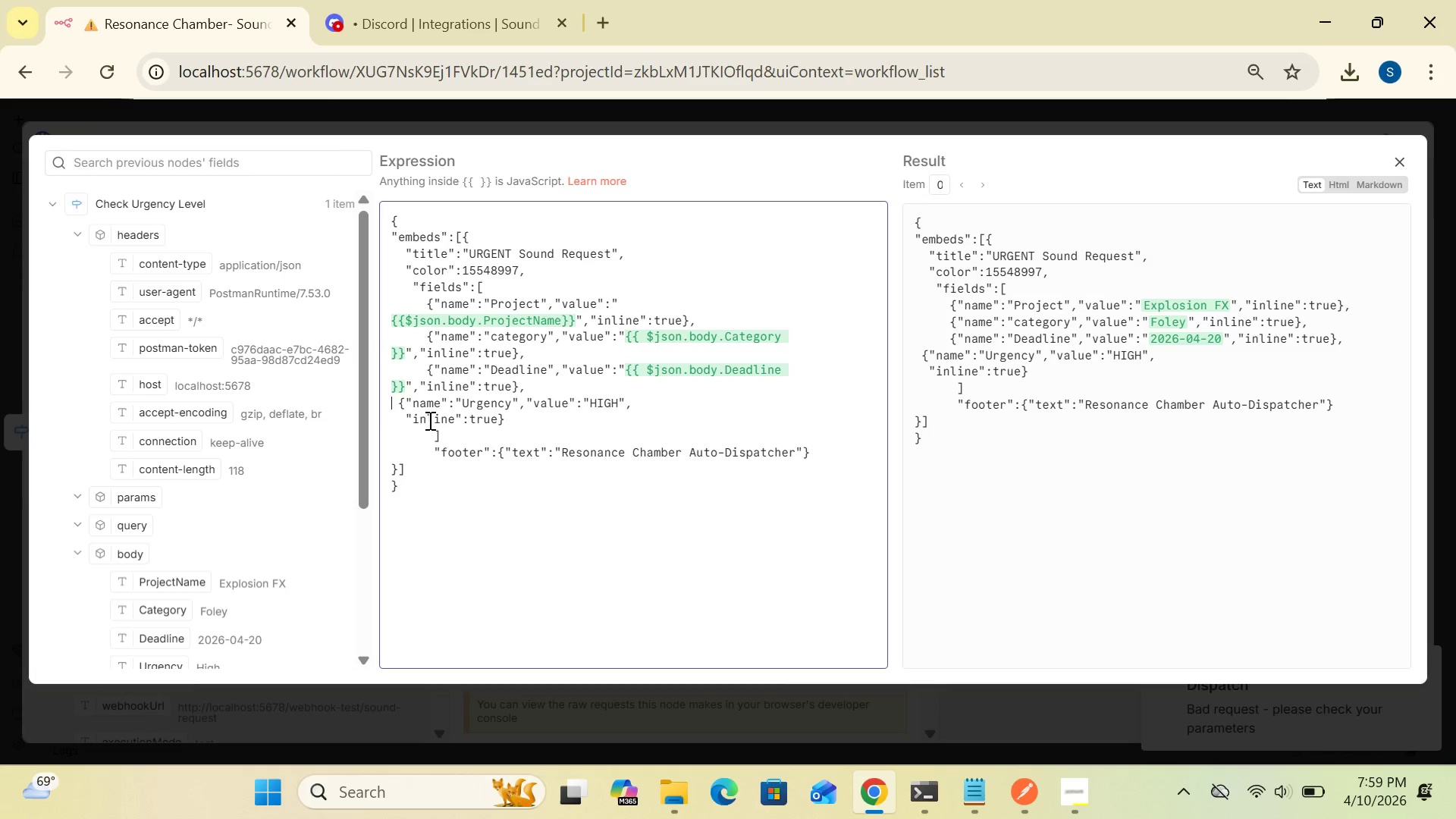 
left_click([397, 403])
 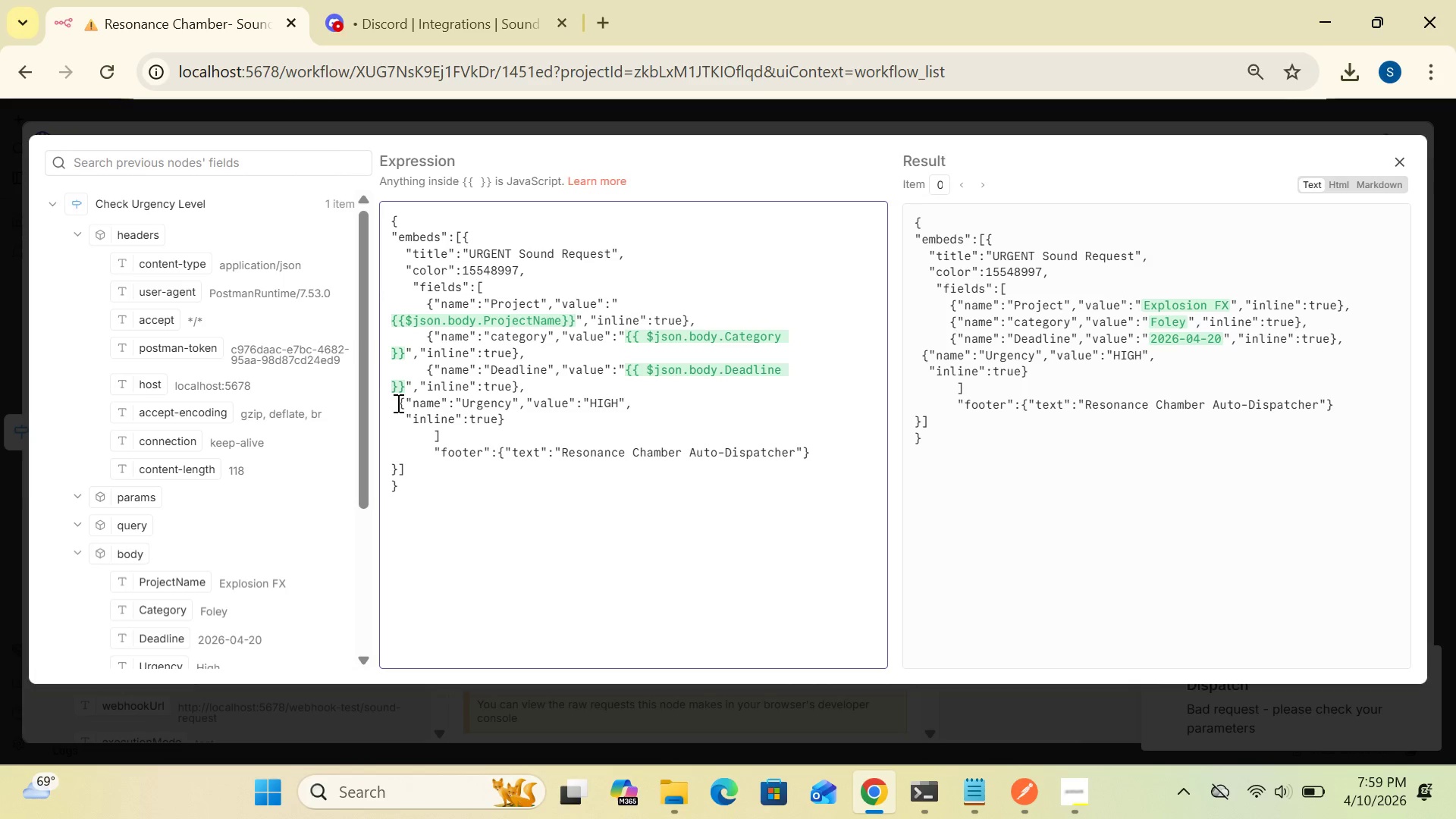 
key(Space)
 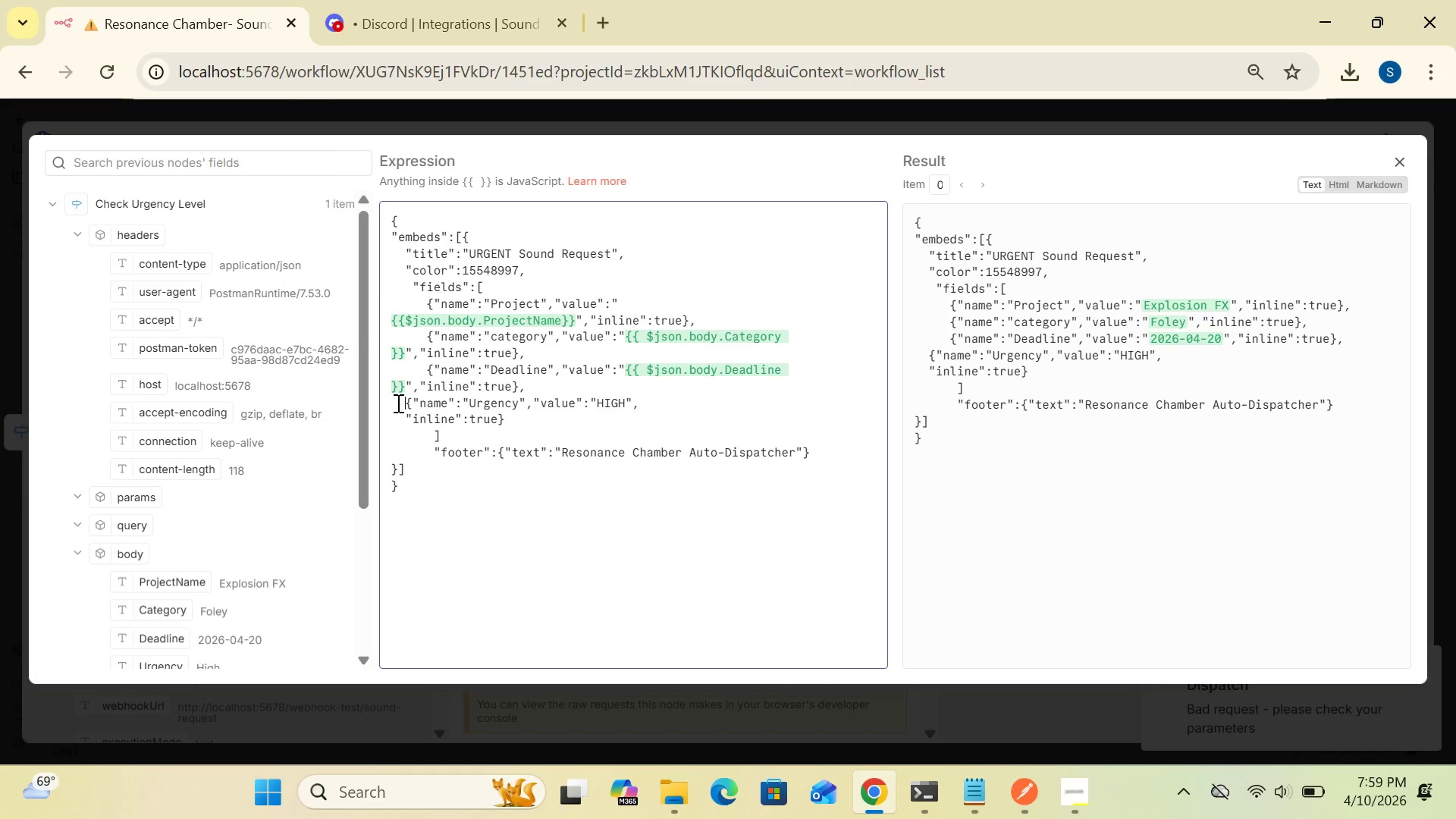 
key(Space)
 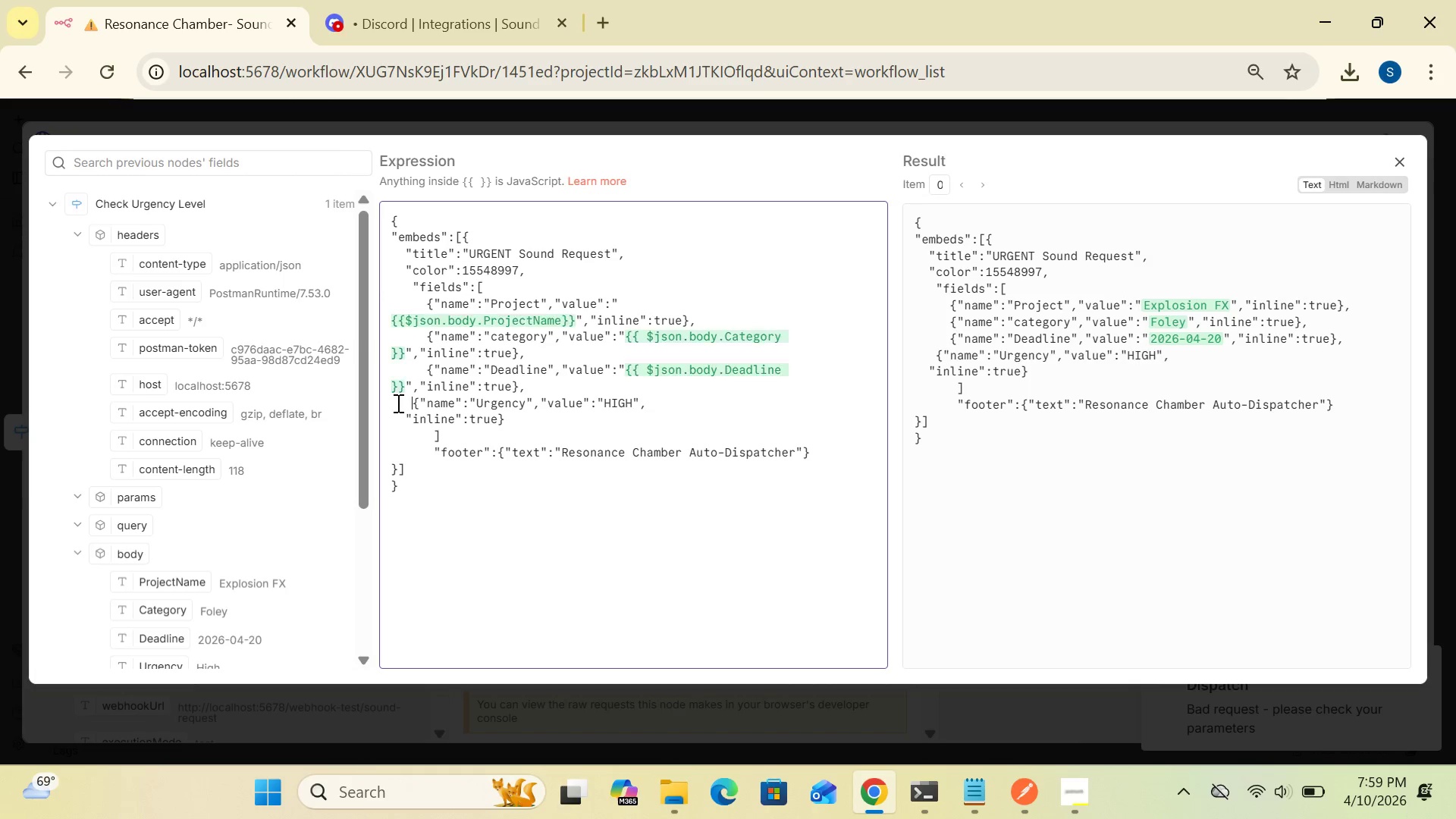 
key(Space)
 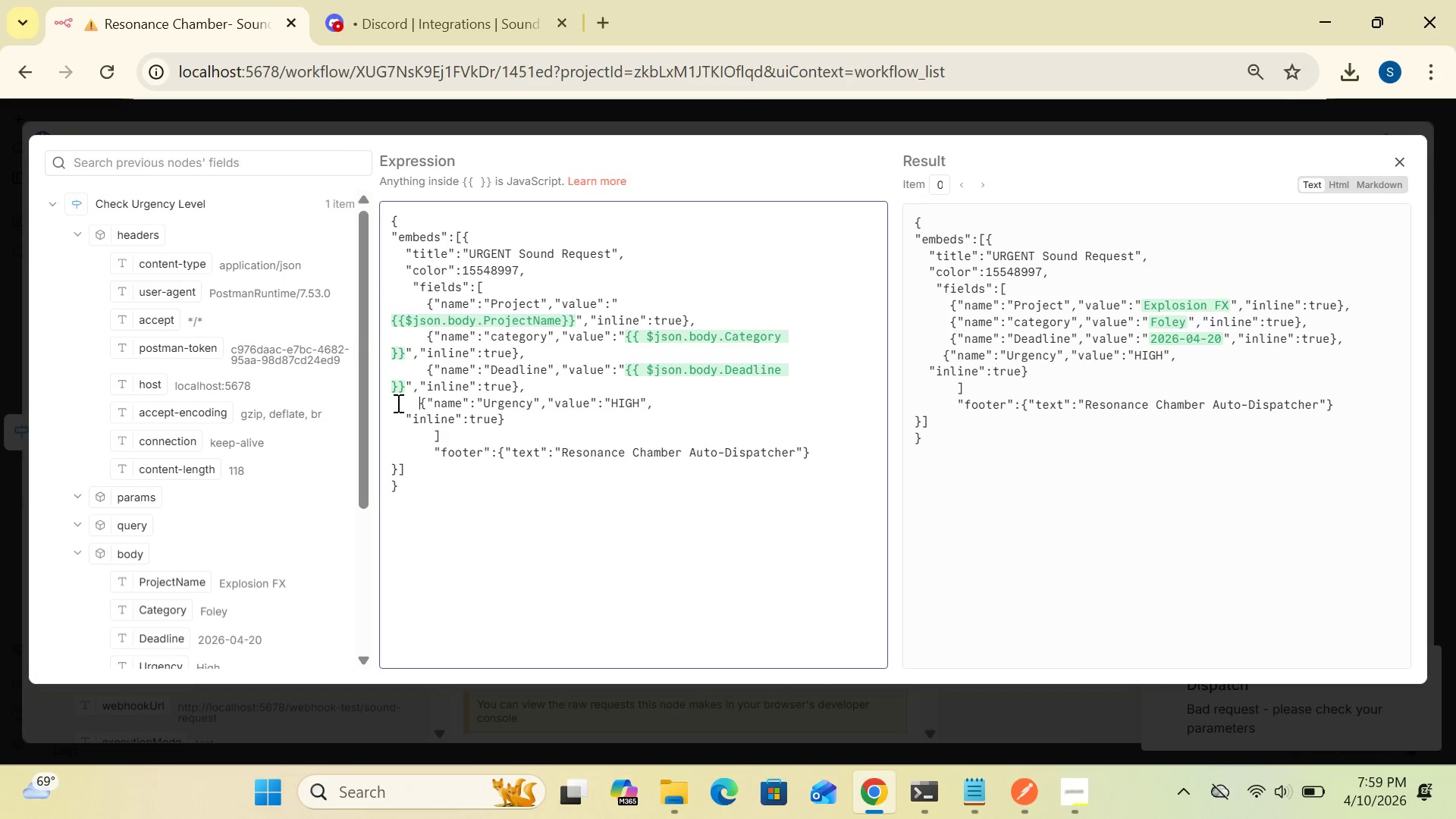 
key(Space)
 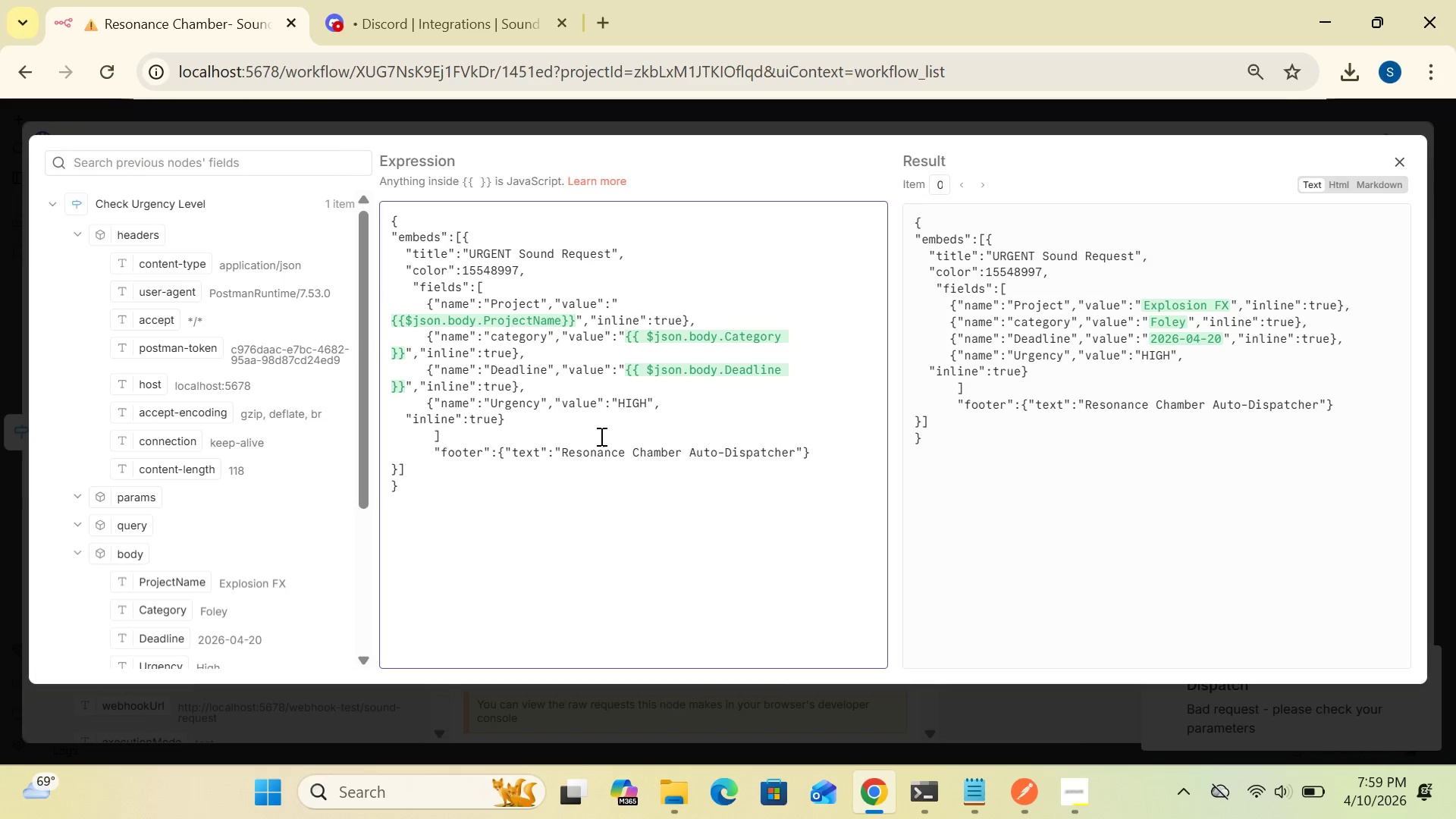 
wait(11.06)
 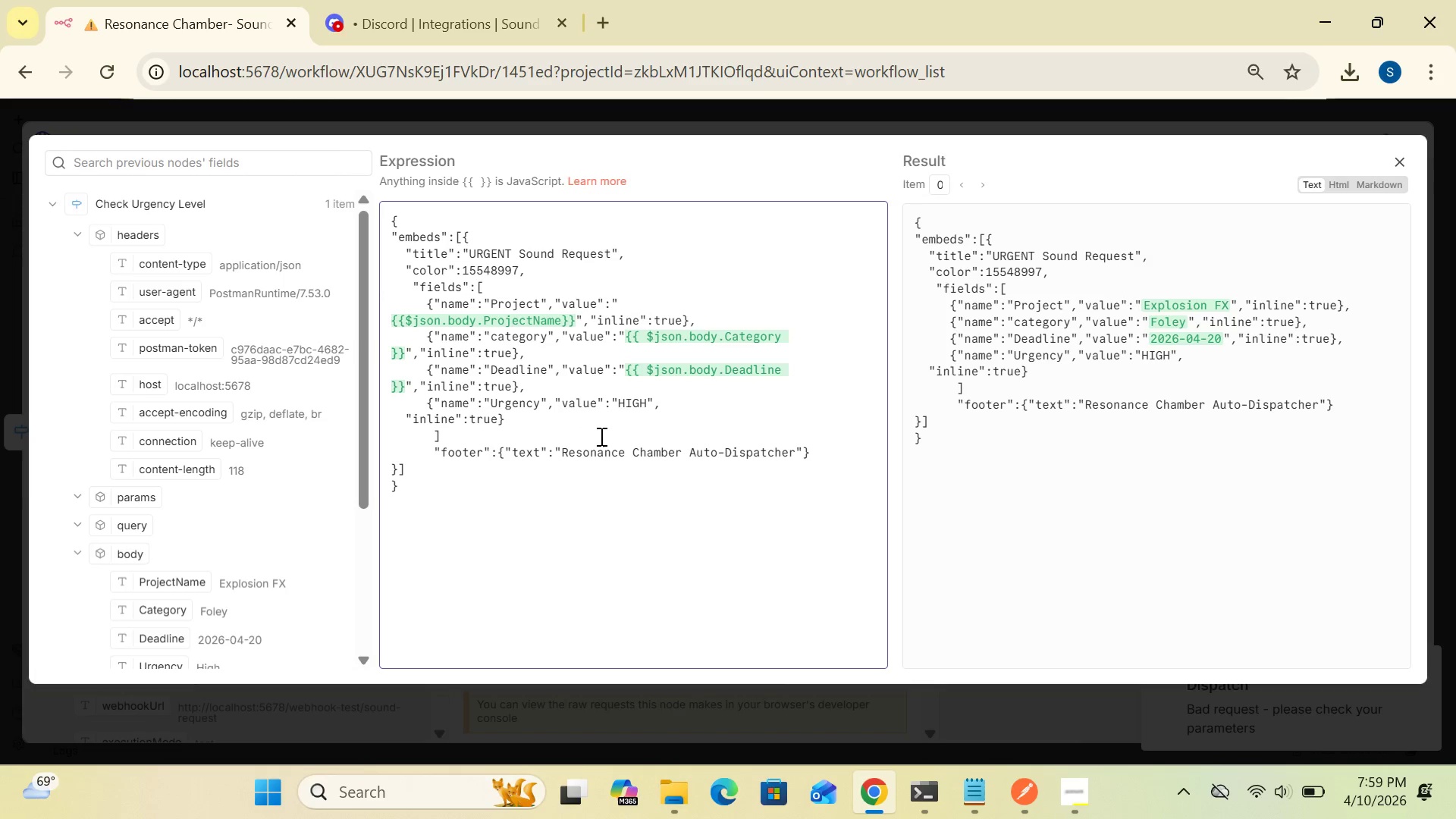 
left_click_drag(start_coordinate=[511, 422], to_coordinate=[403, 419])
 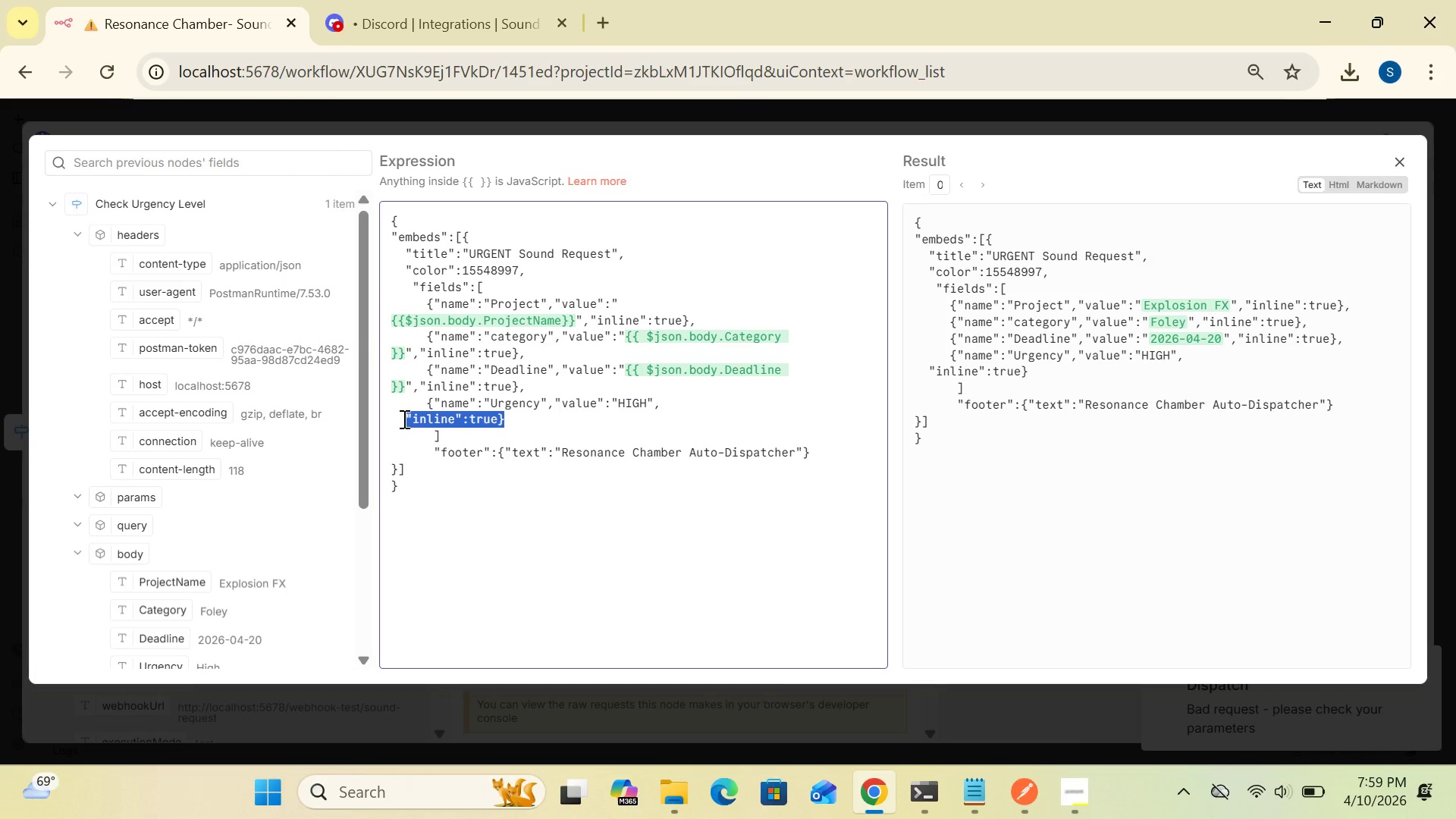 
key(Control+V)
 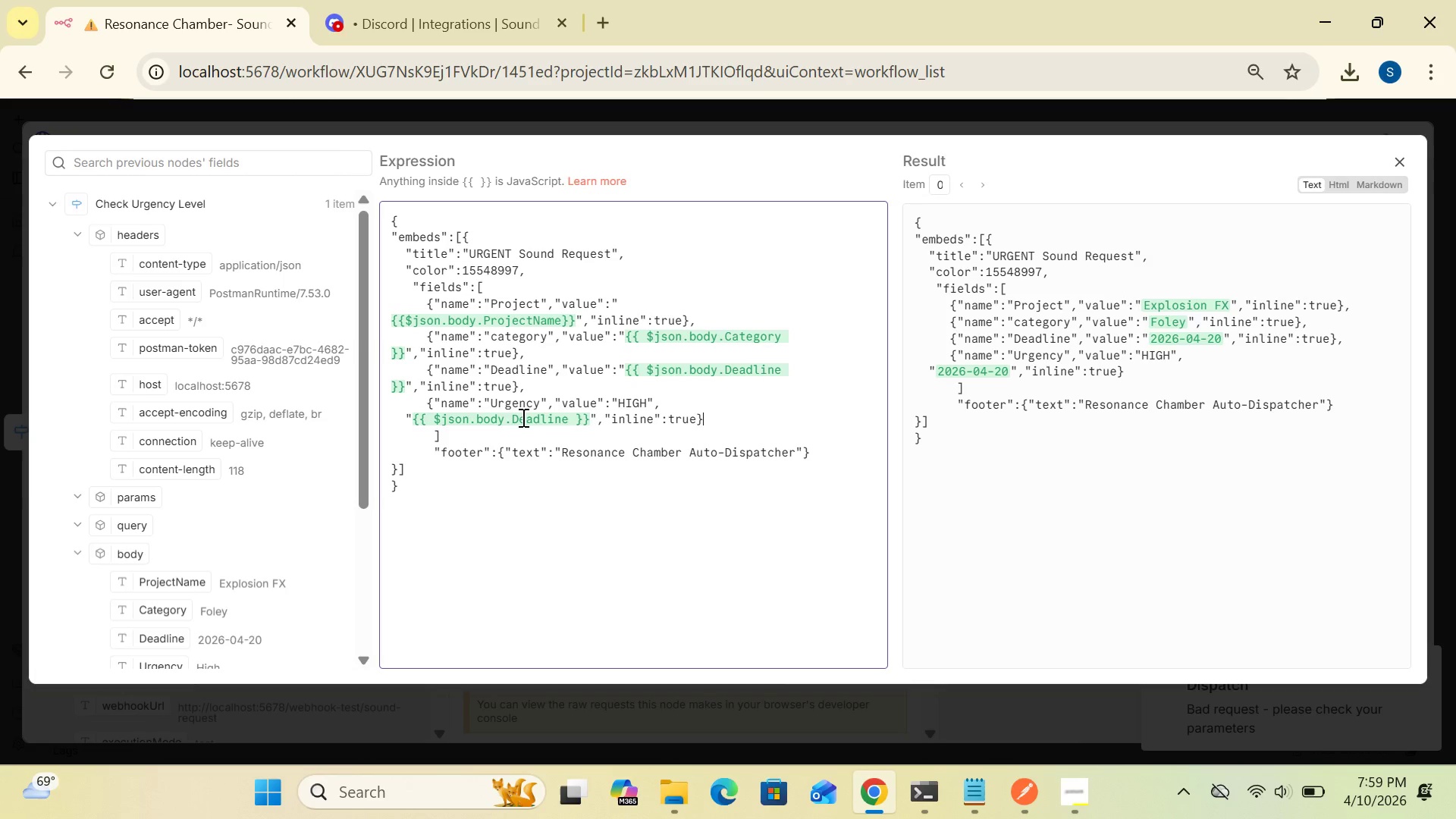 
wait(8.78)
 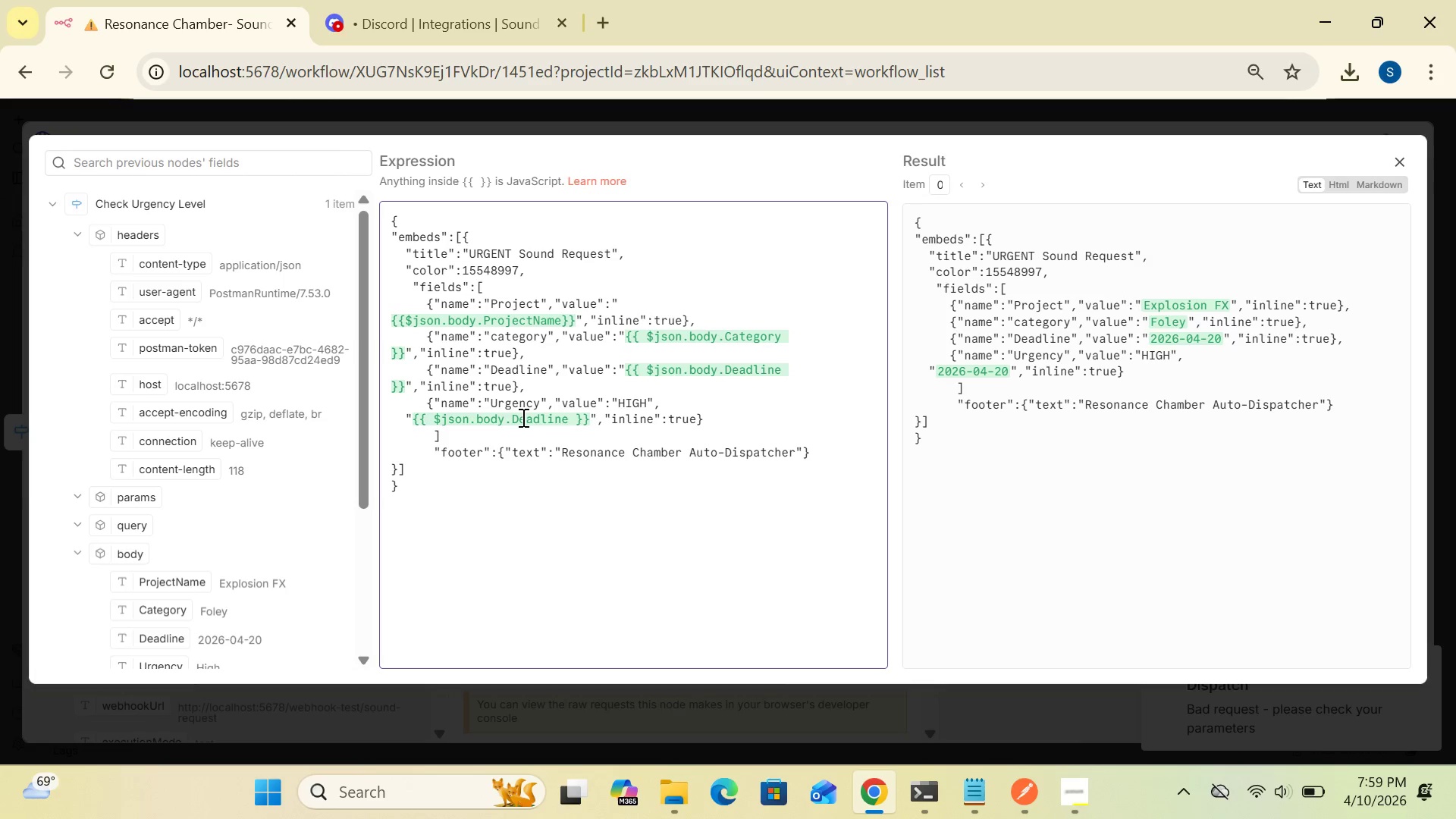 
key(Control+Z)
 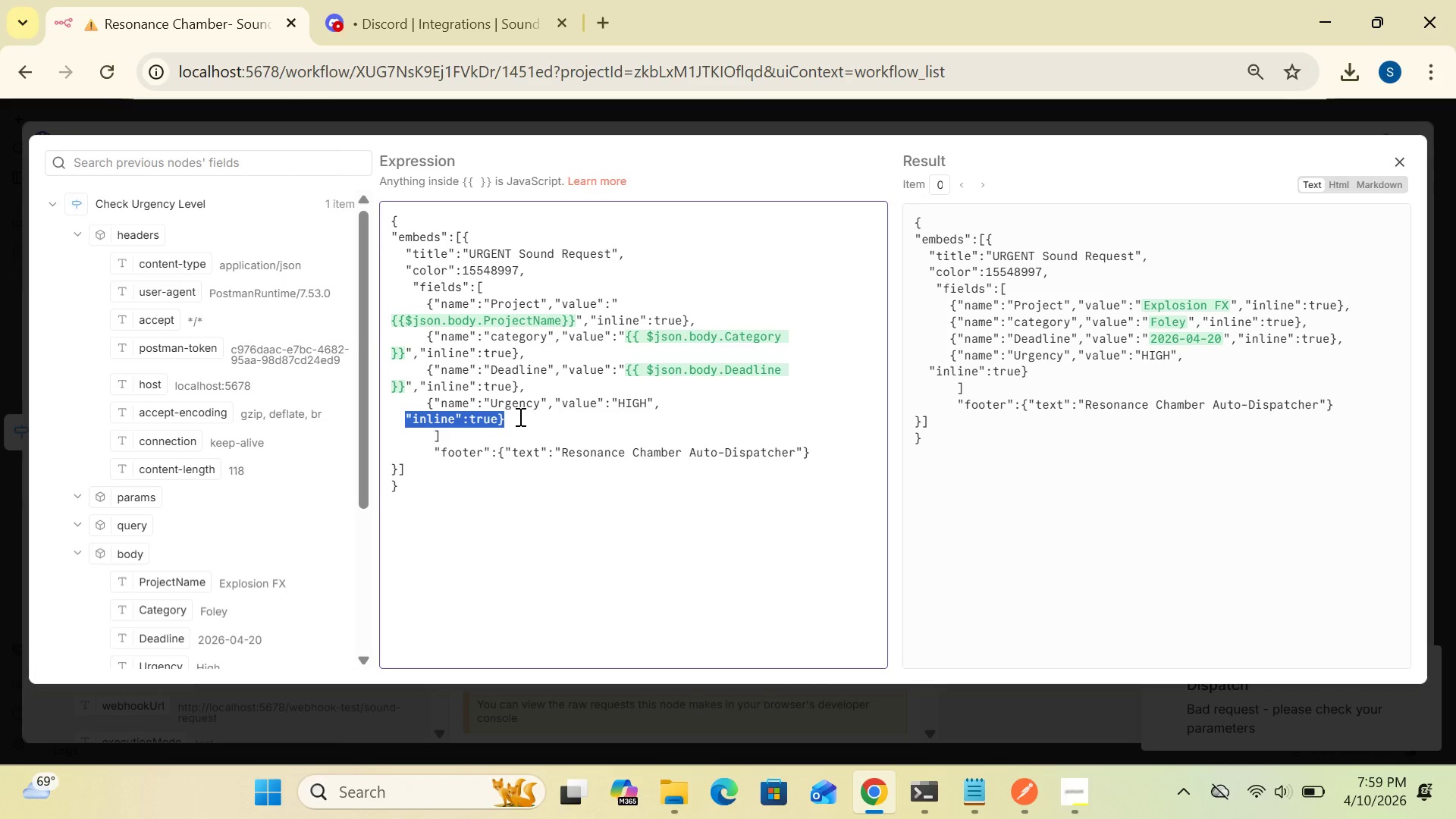 
key(Control+C)
 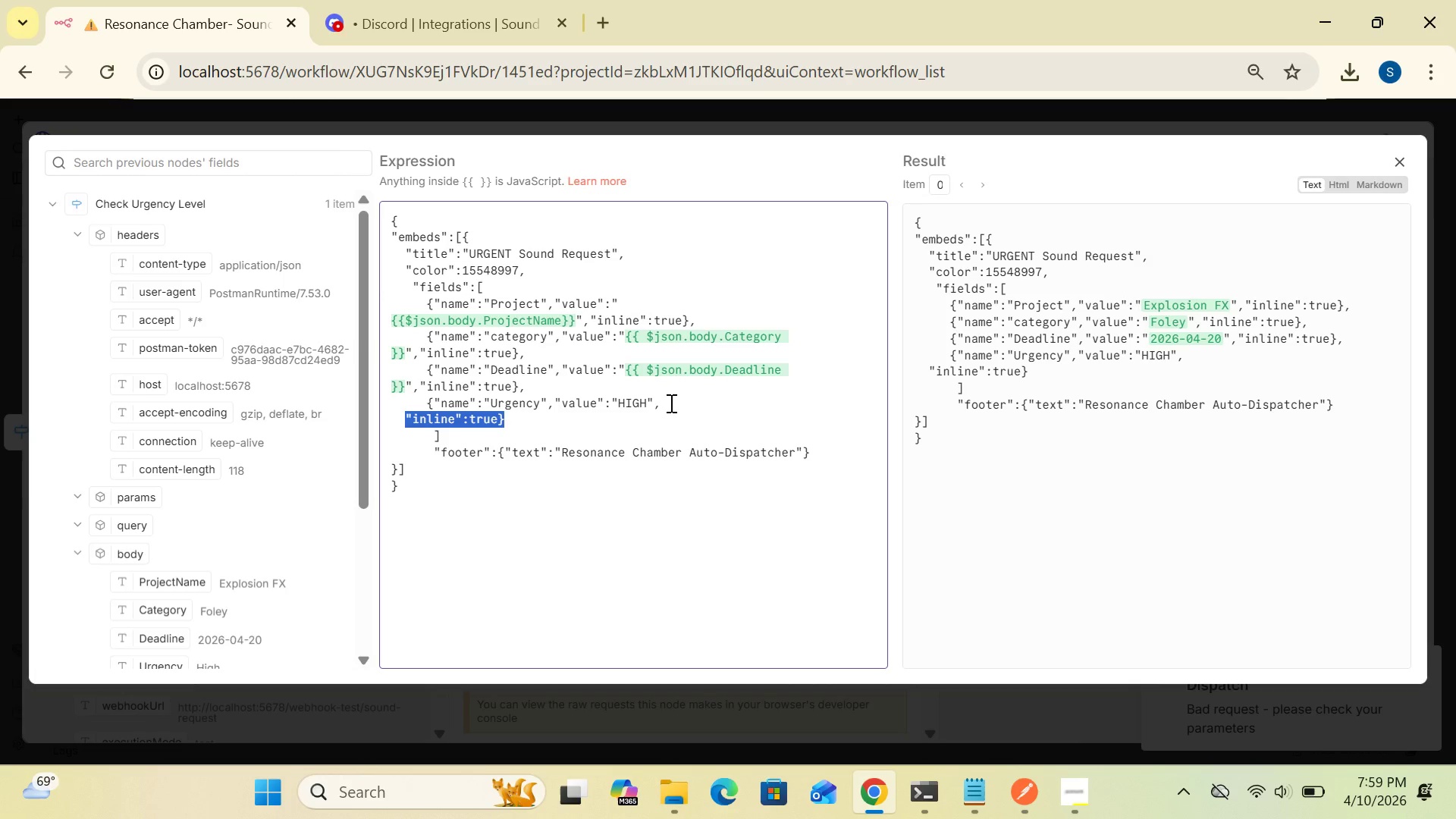 
left_click([670, 403])
 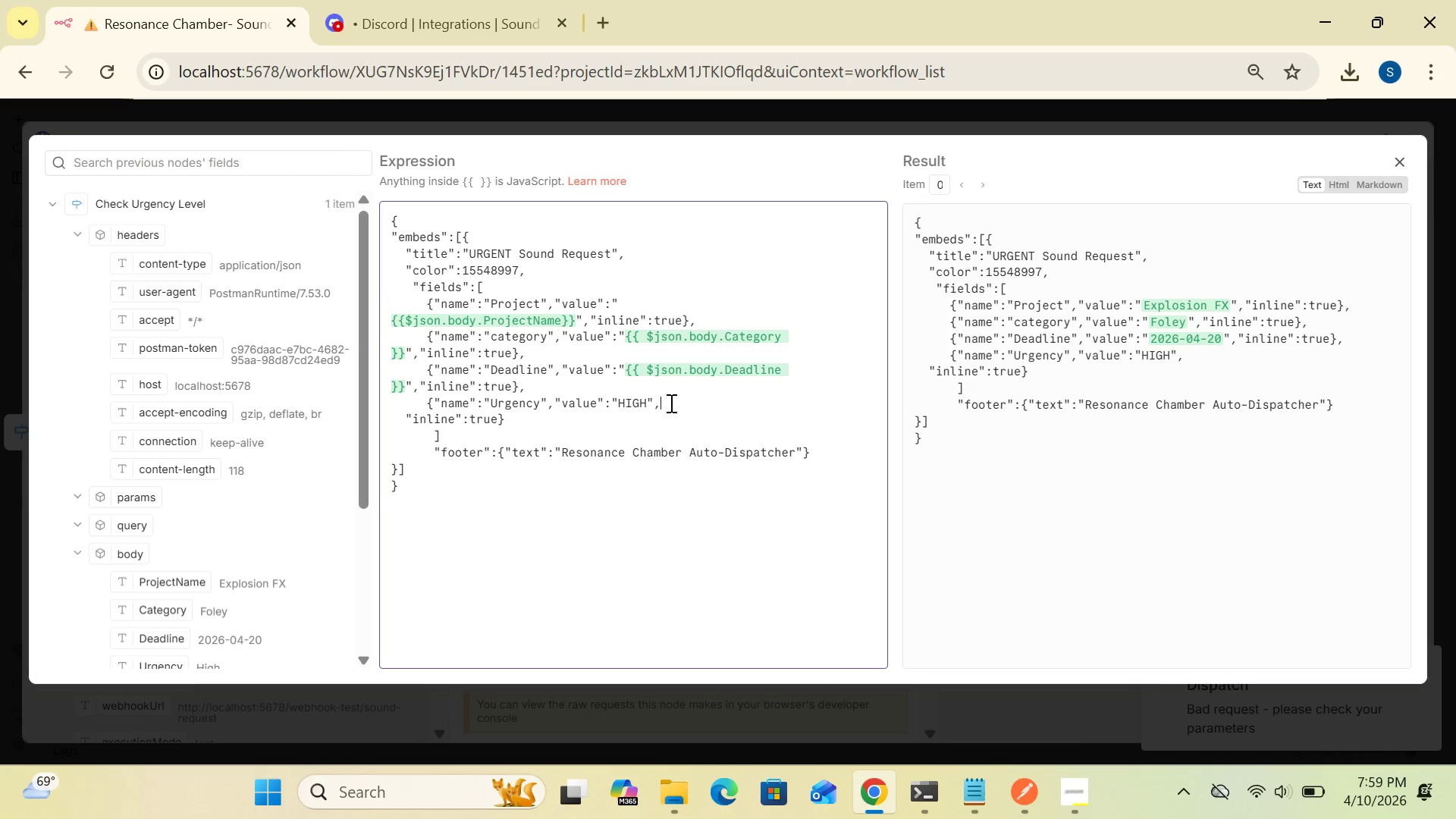 
key(Control+V)
 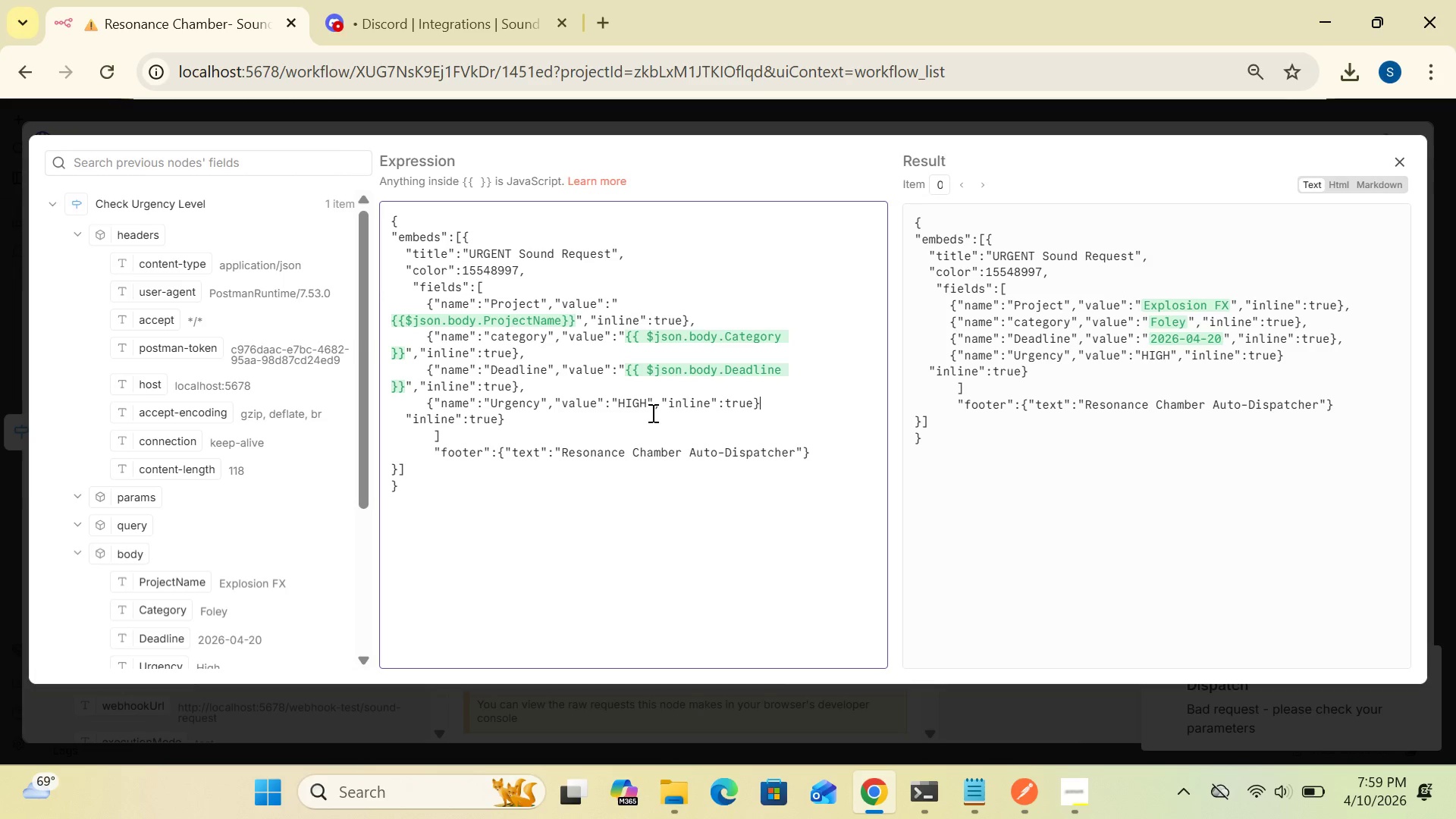 
wait(5.73)
 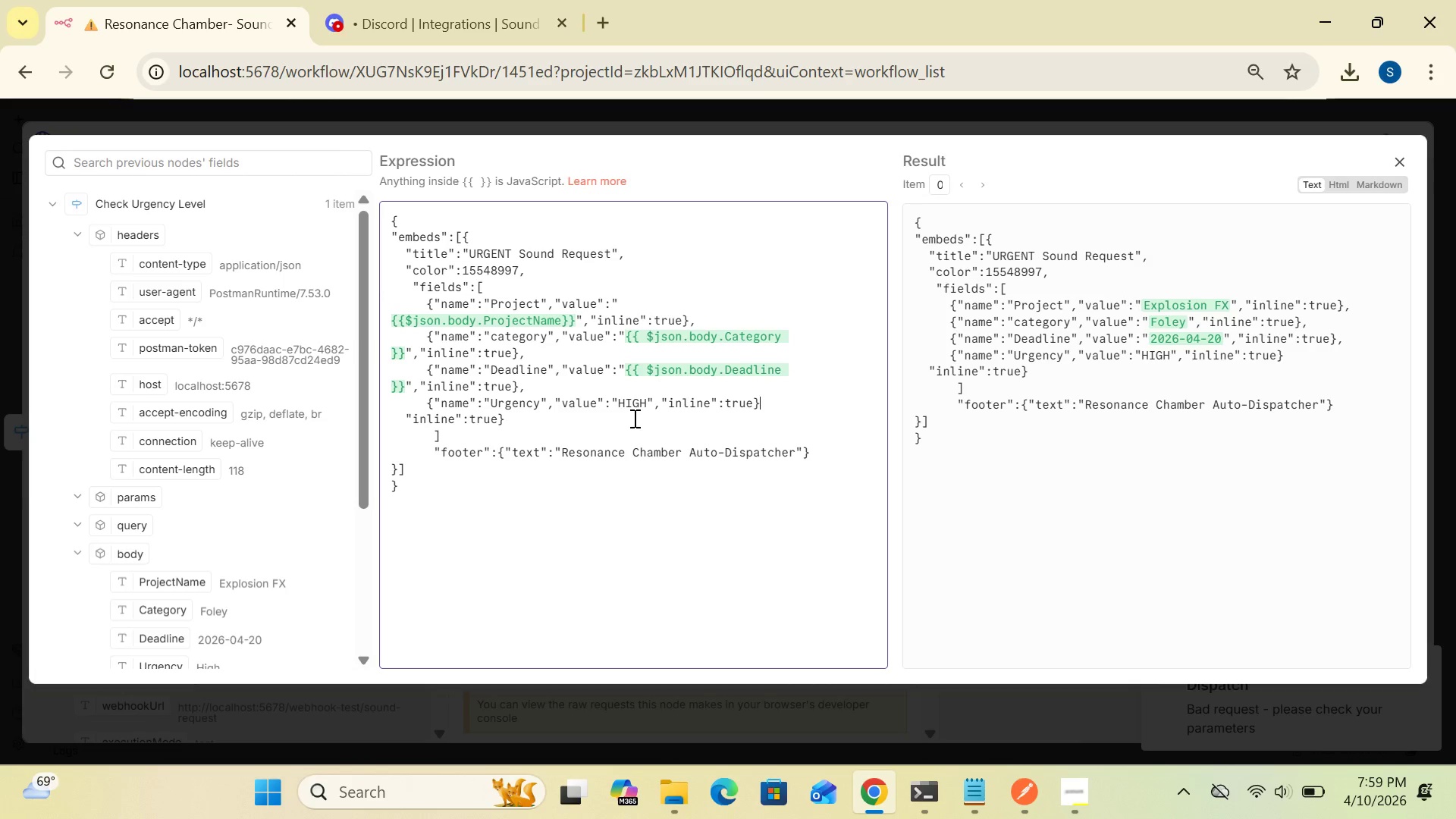 
left_click([522, 413])
 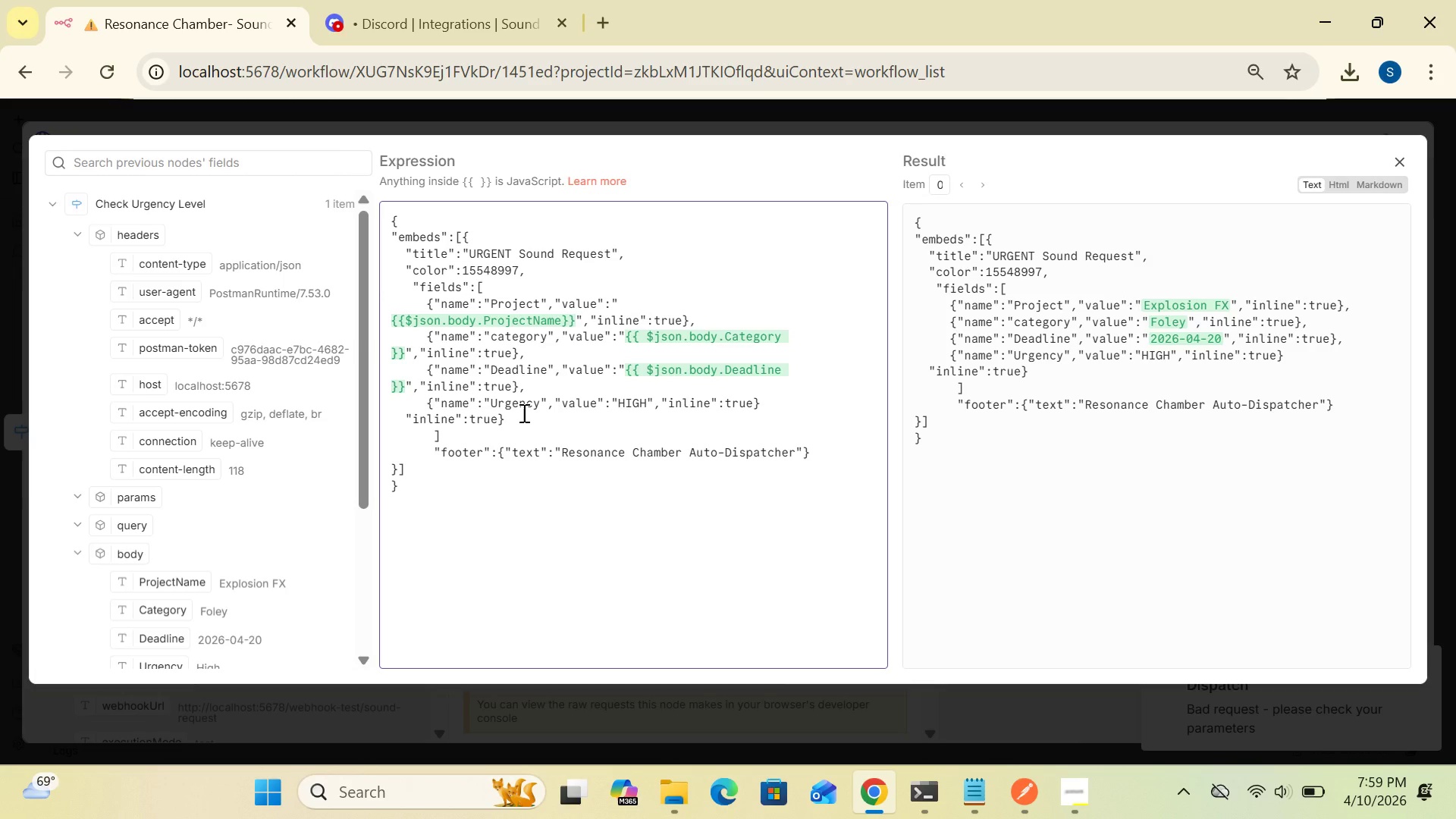 
key(Backspace)
 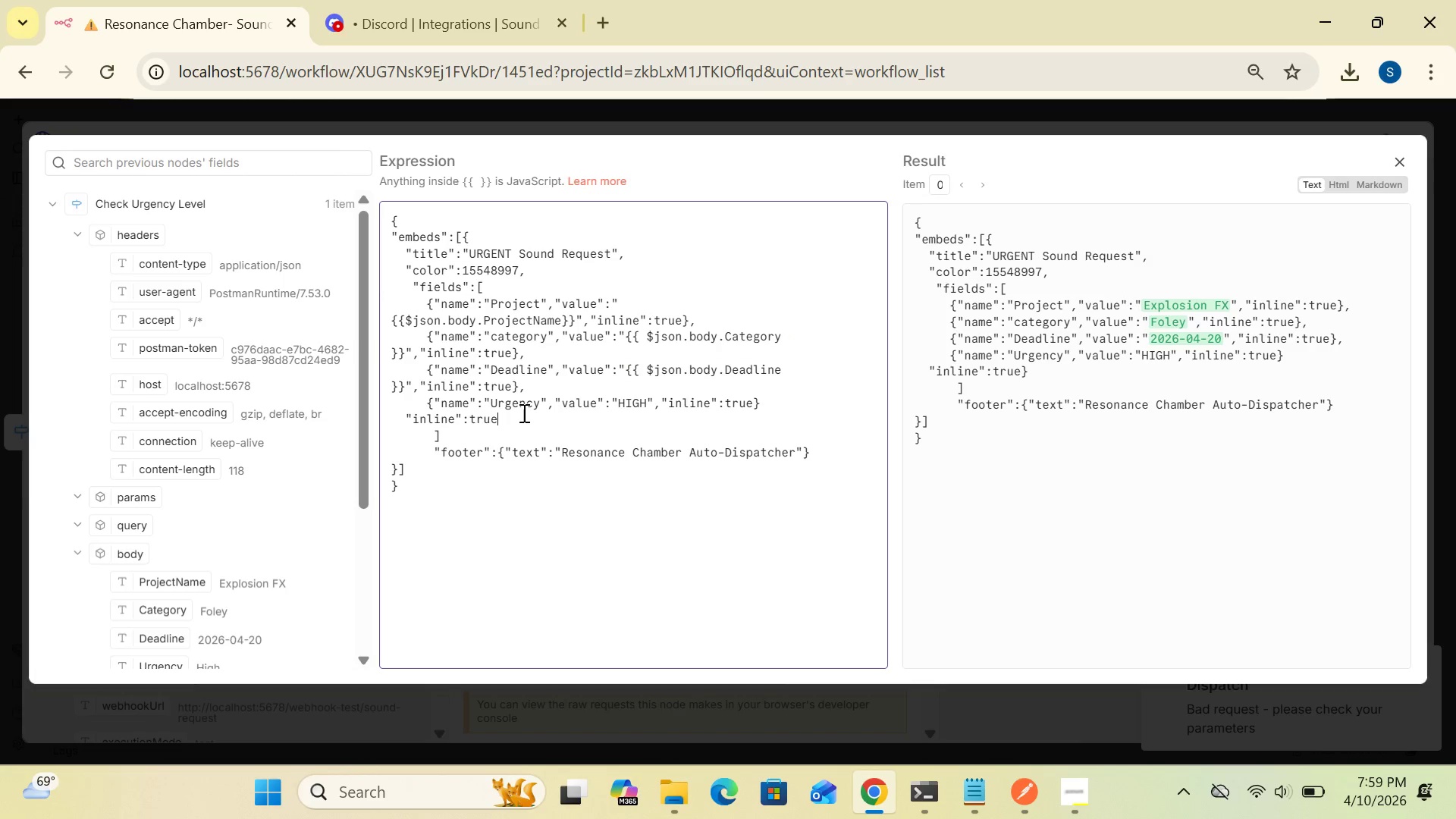 
key(Backspace)
 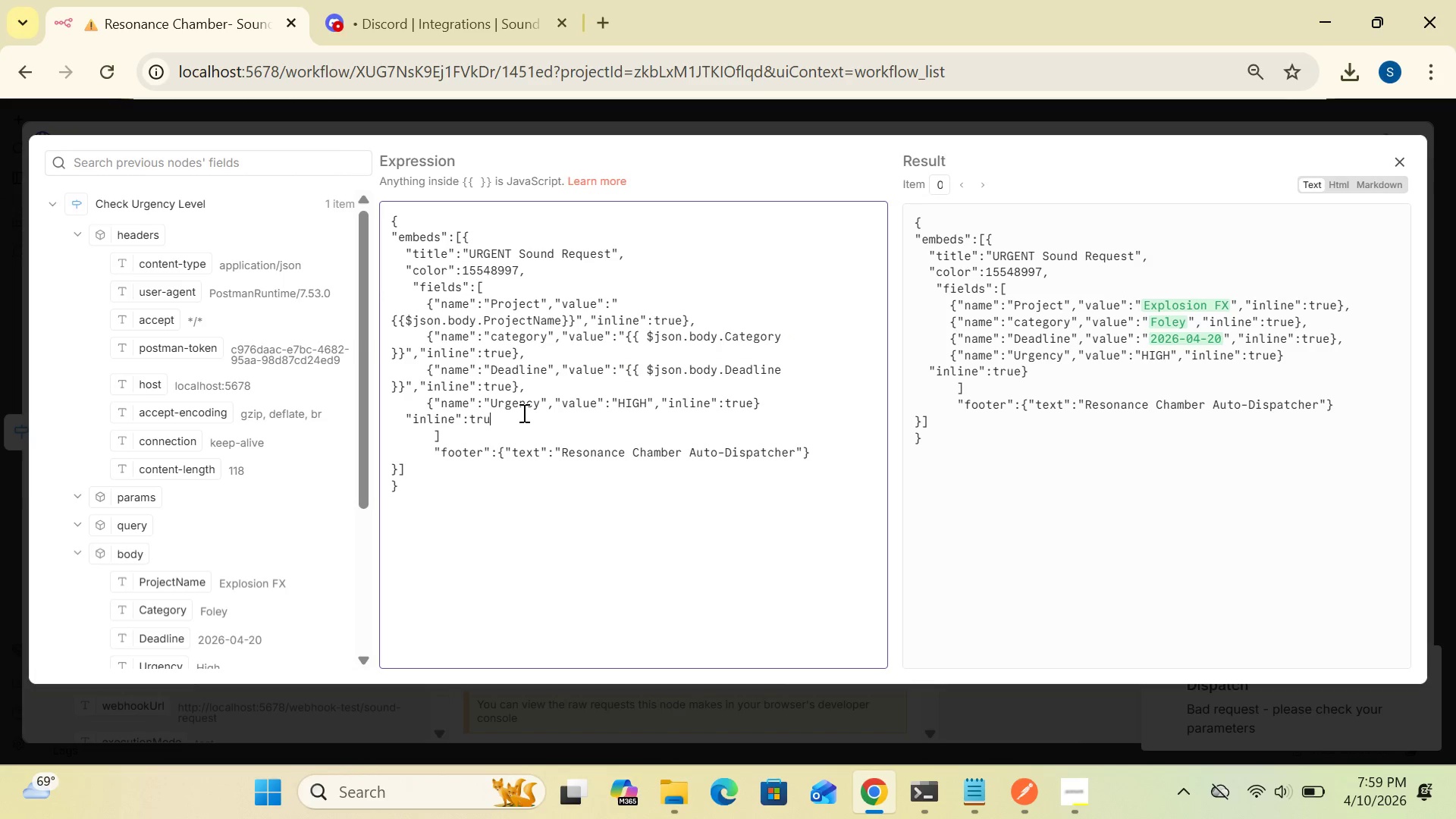 
key(Backspace)
 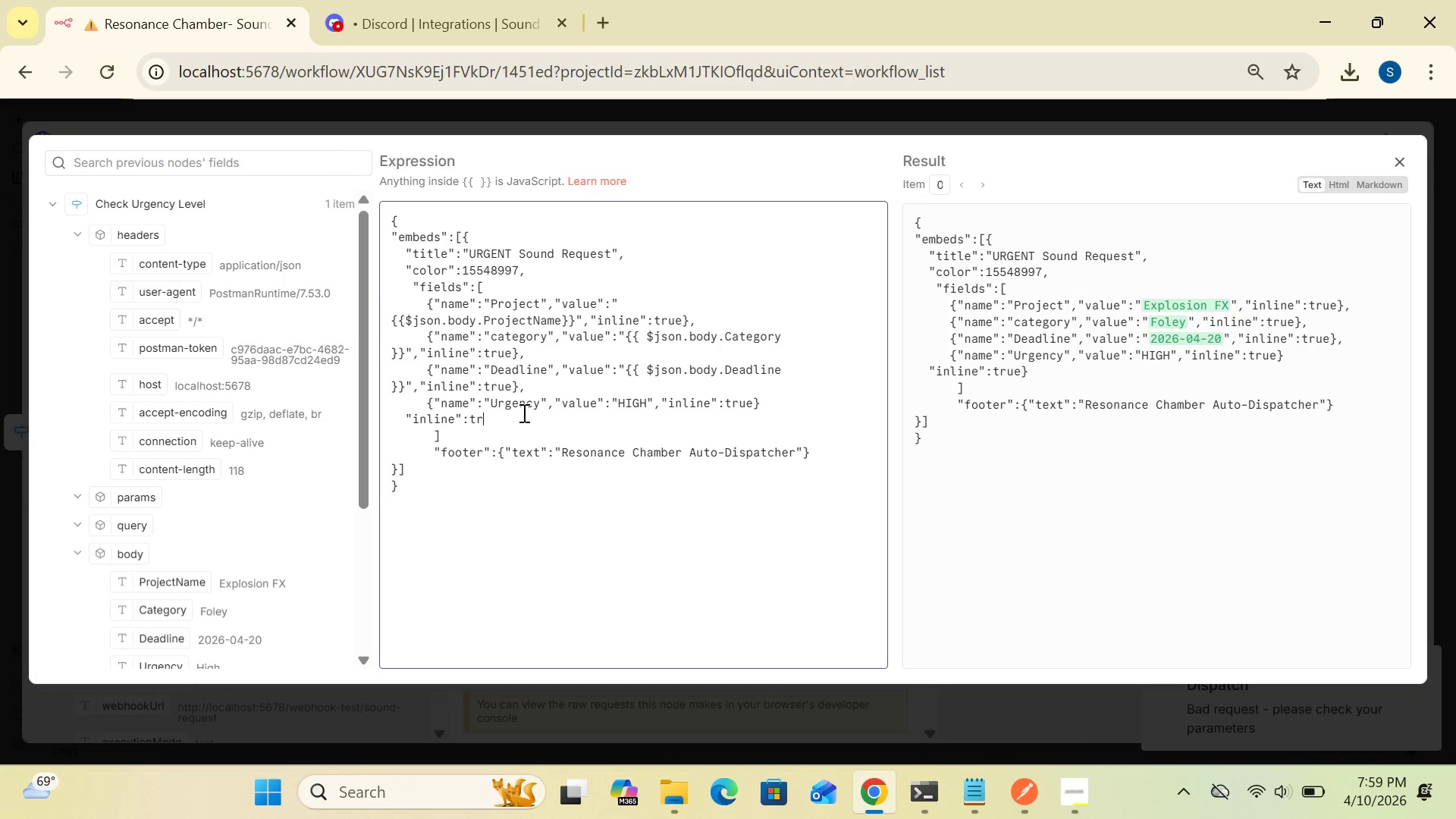 
key(Backspace)
 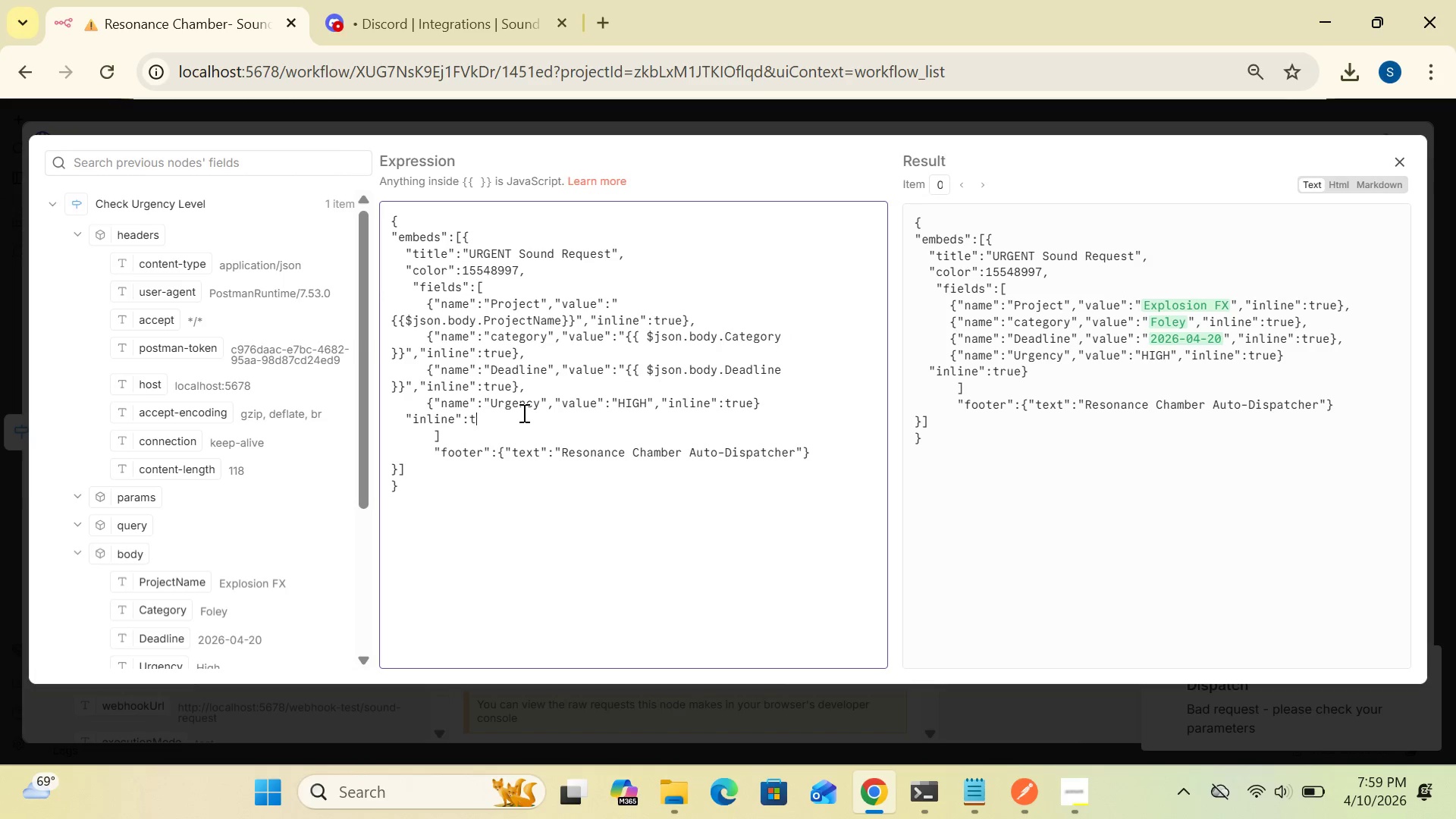 
key(Backspace)
 